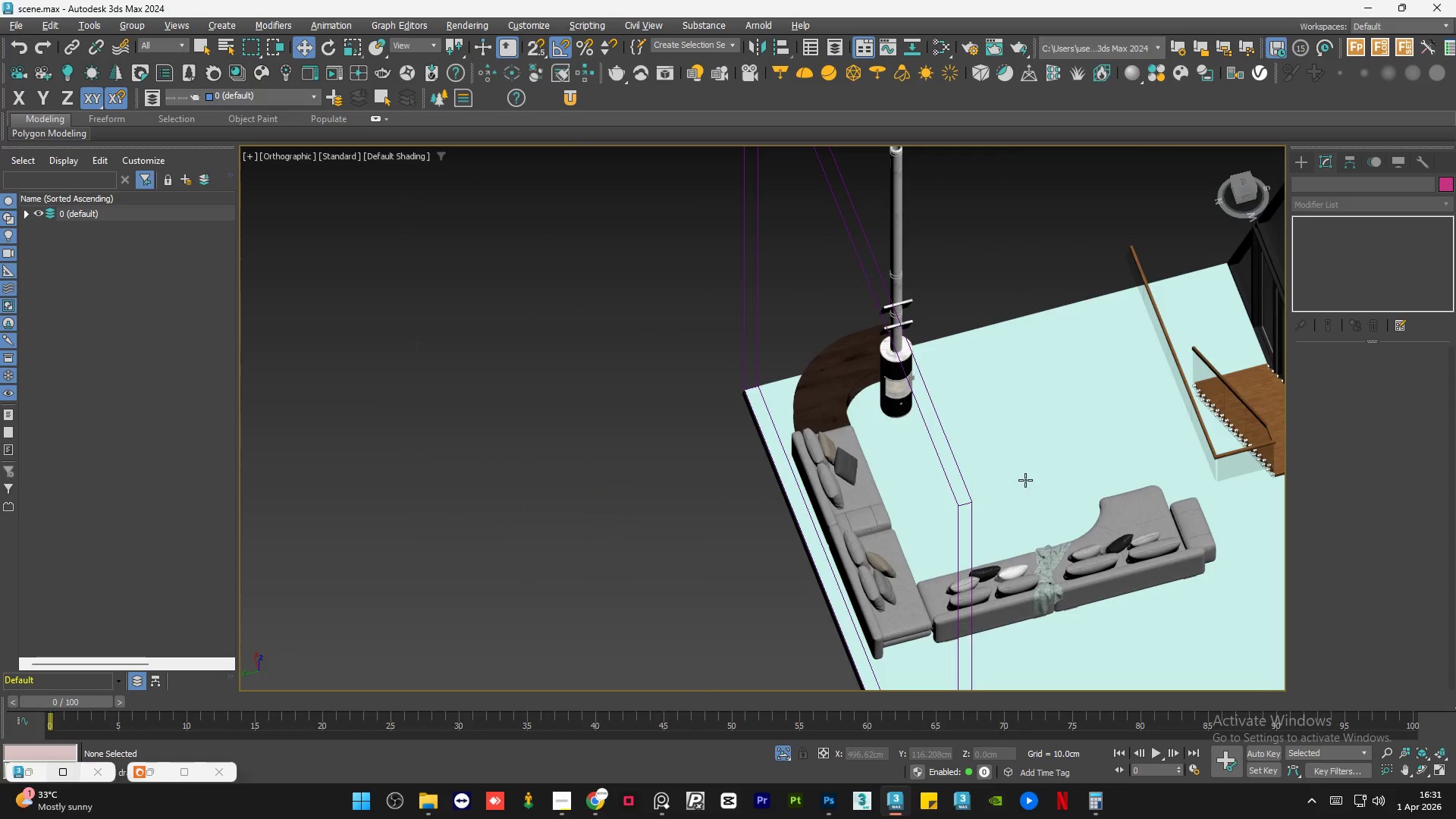 
hold_key(key=AltLeft, duration=1.52)
 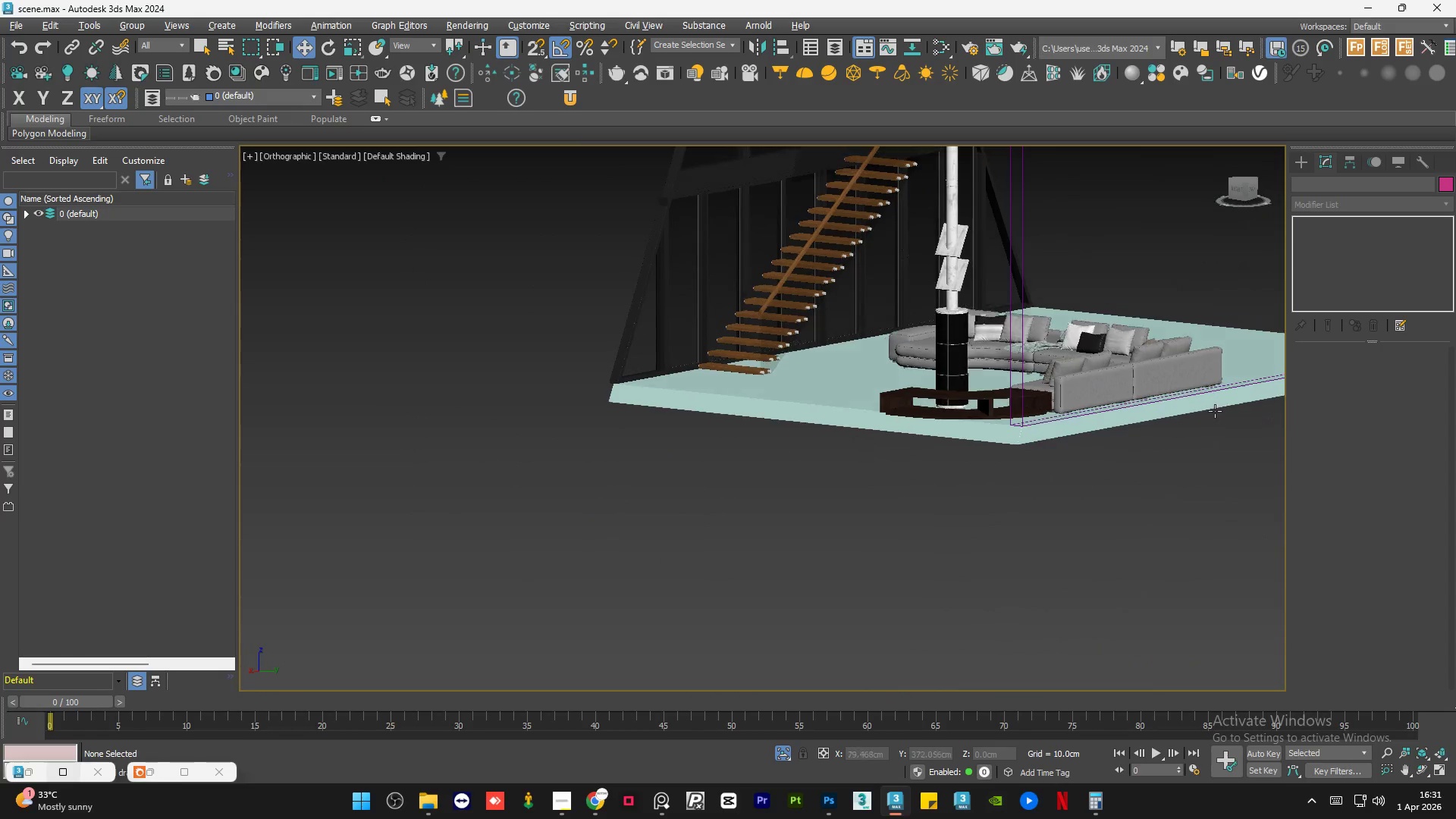 
hold_key(key=AltLeft, duration=1.52)
 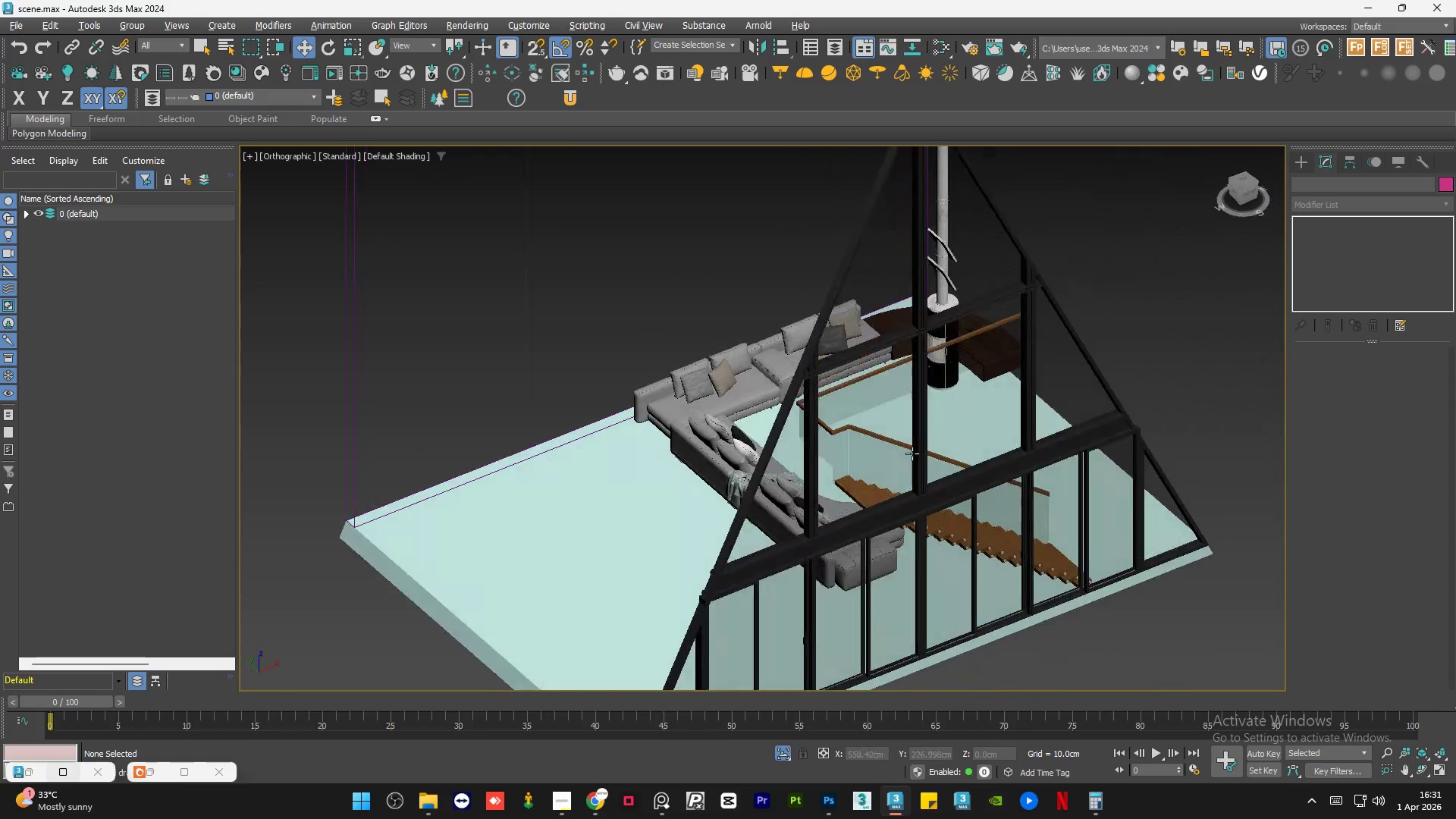 
hold_key(key=AltLeft, duration=0.61)
 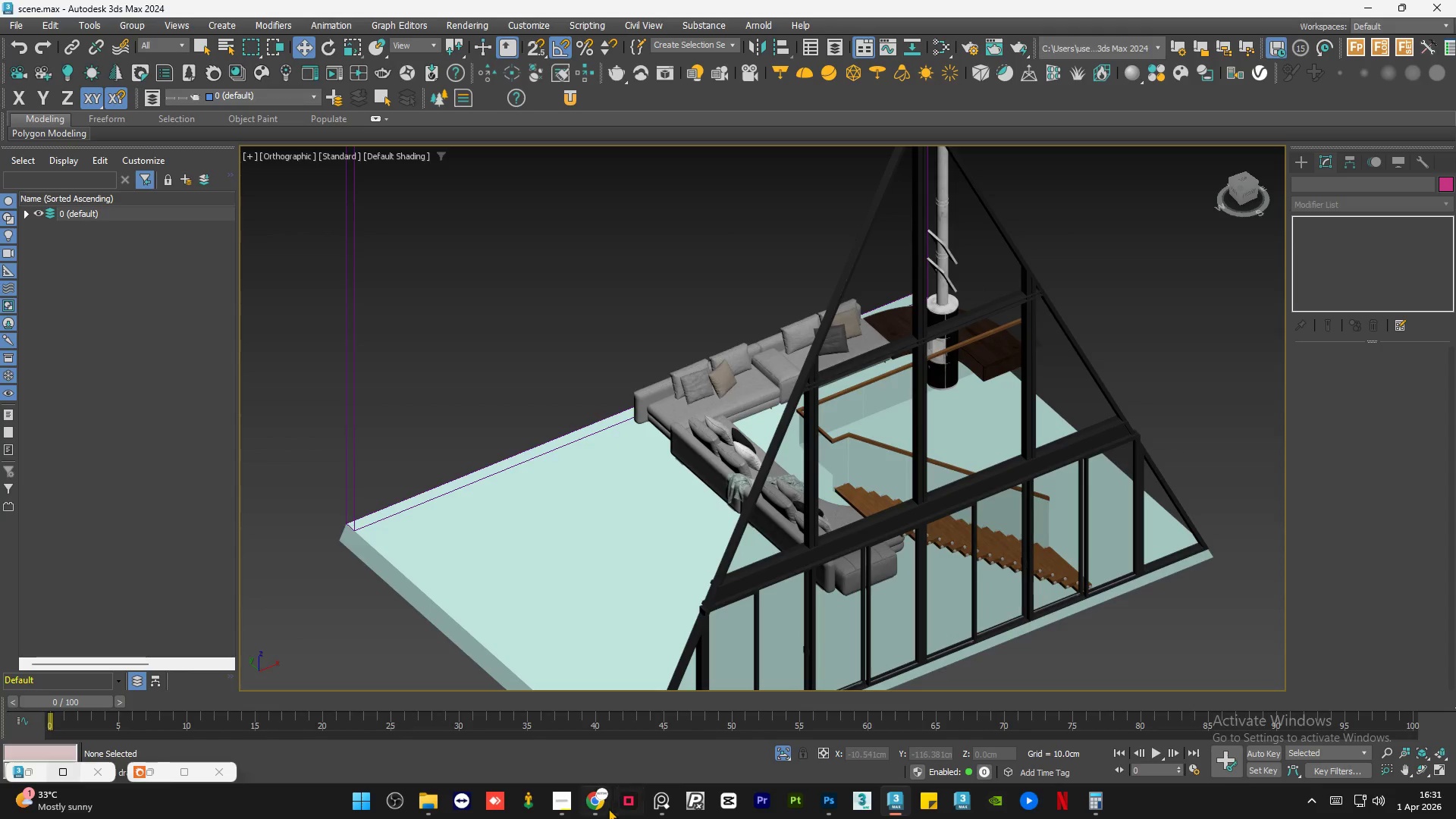 
left_click([600, 808])
 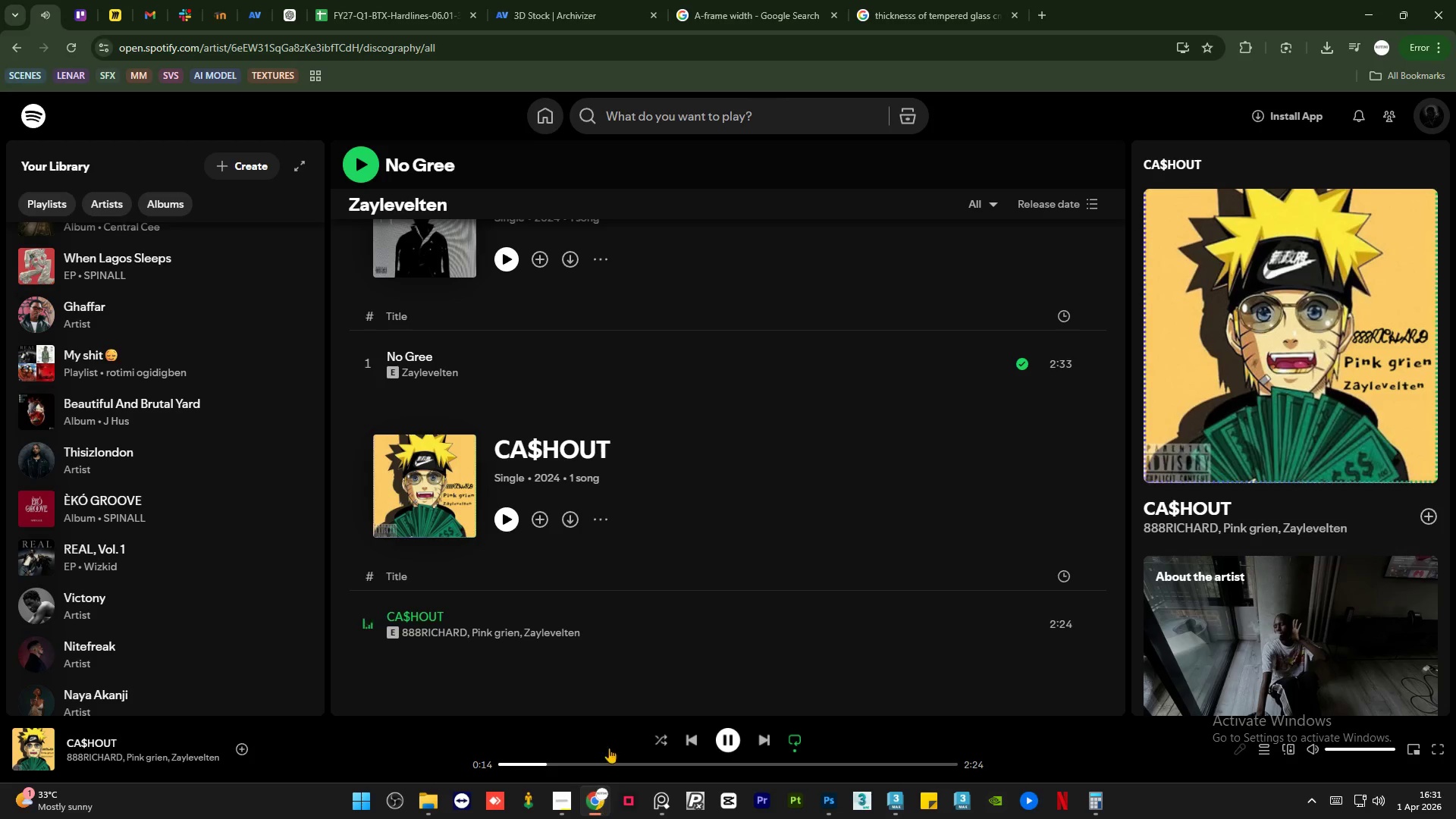 
scroll: coordinate [599, 523], scroll_direction: down, amount: 2.0
 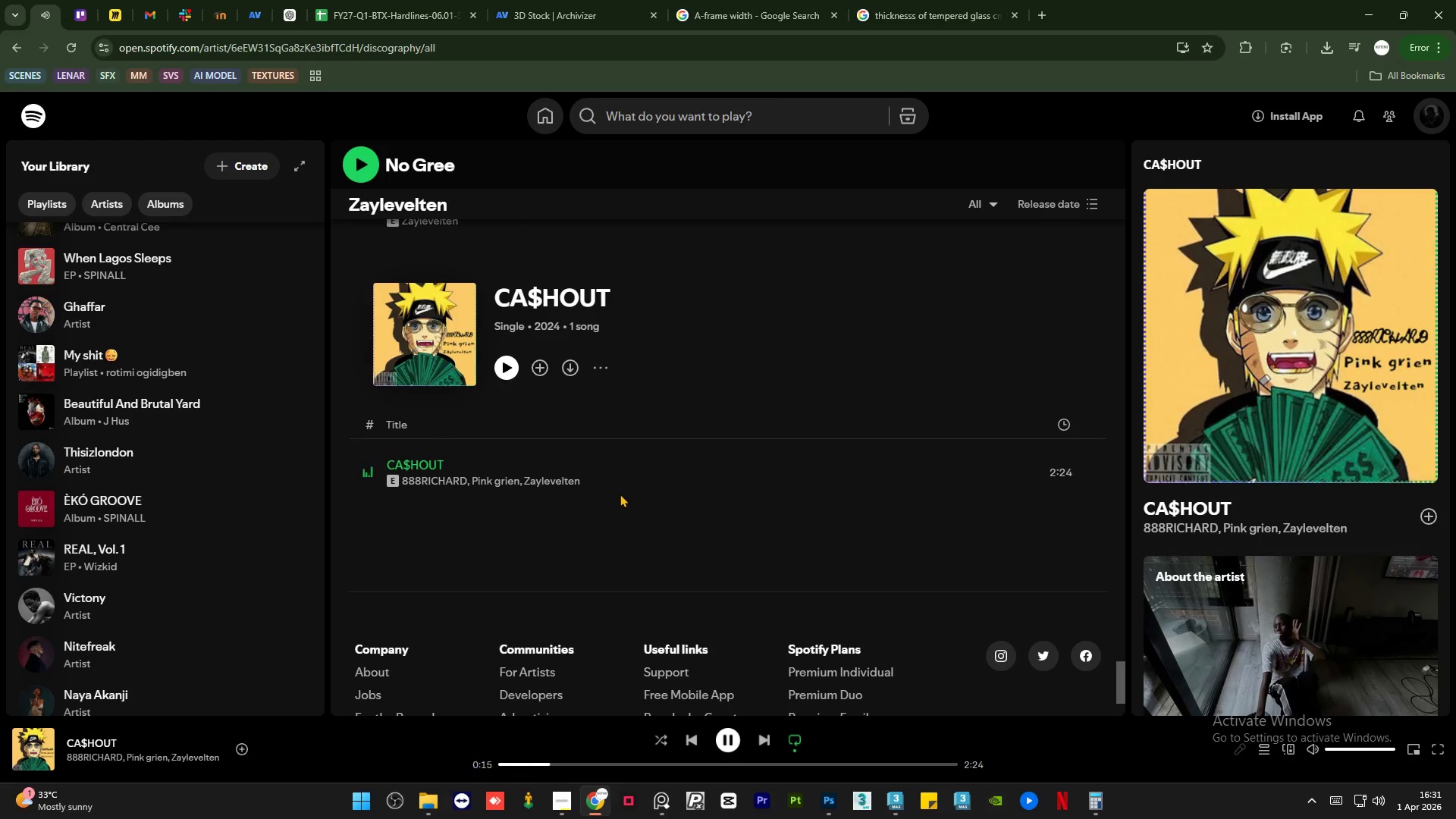 
scroll: coordinate [146, 471], scroll_direction: up, amount: 118.0
 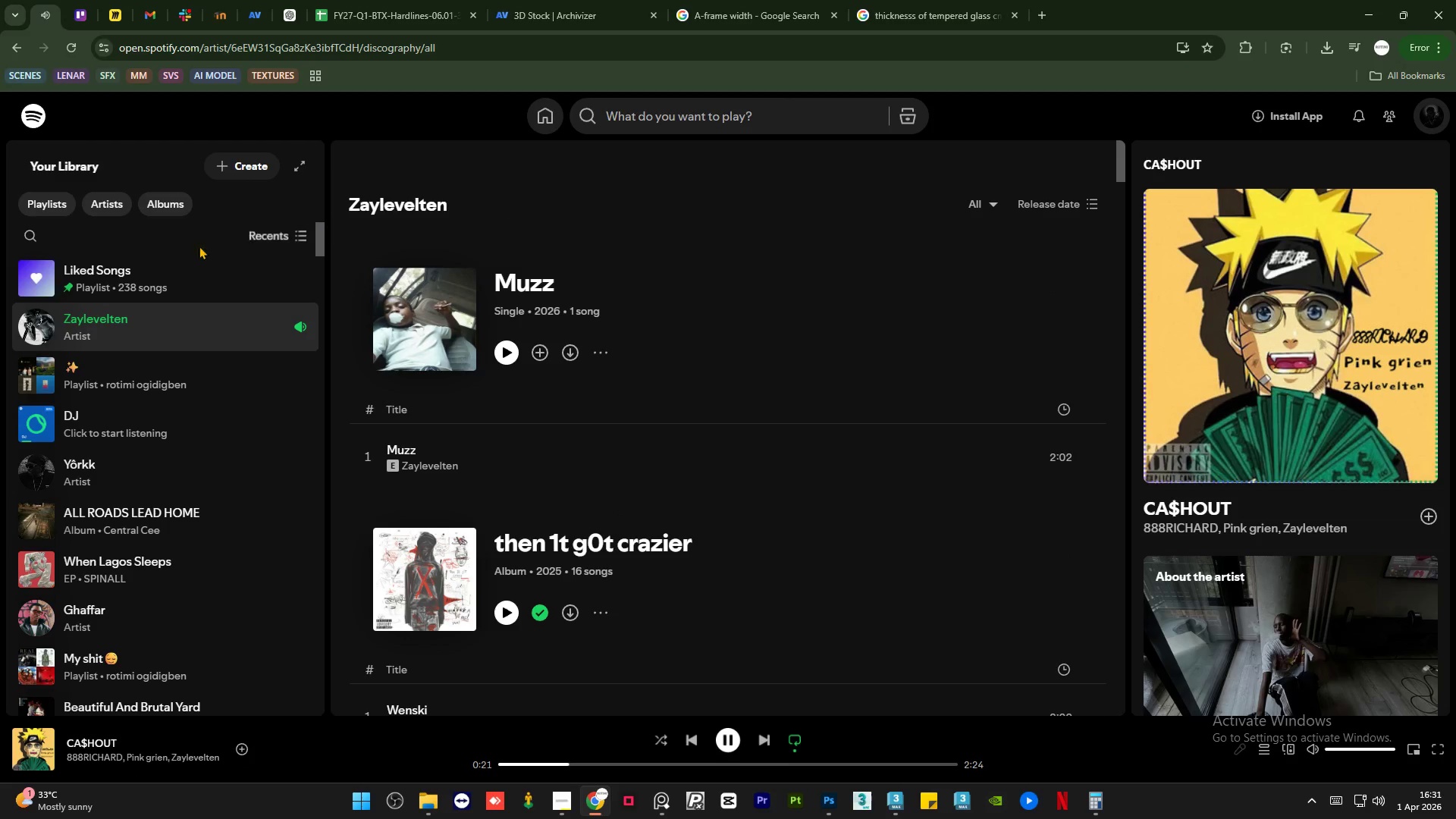 
left_click([99, 313])
 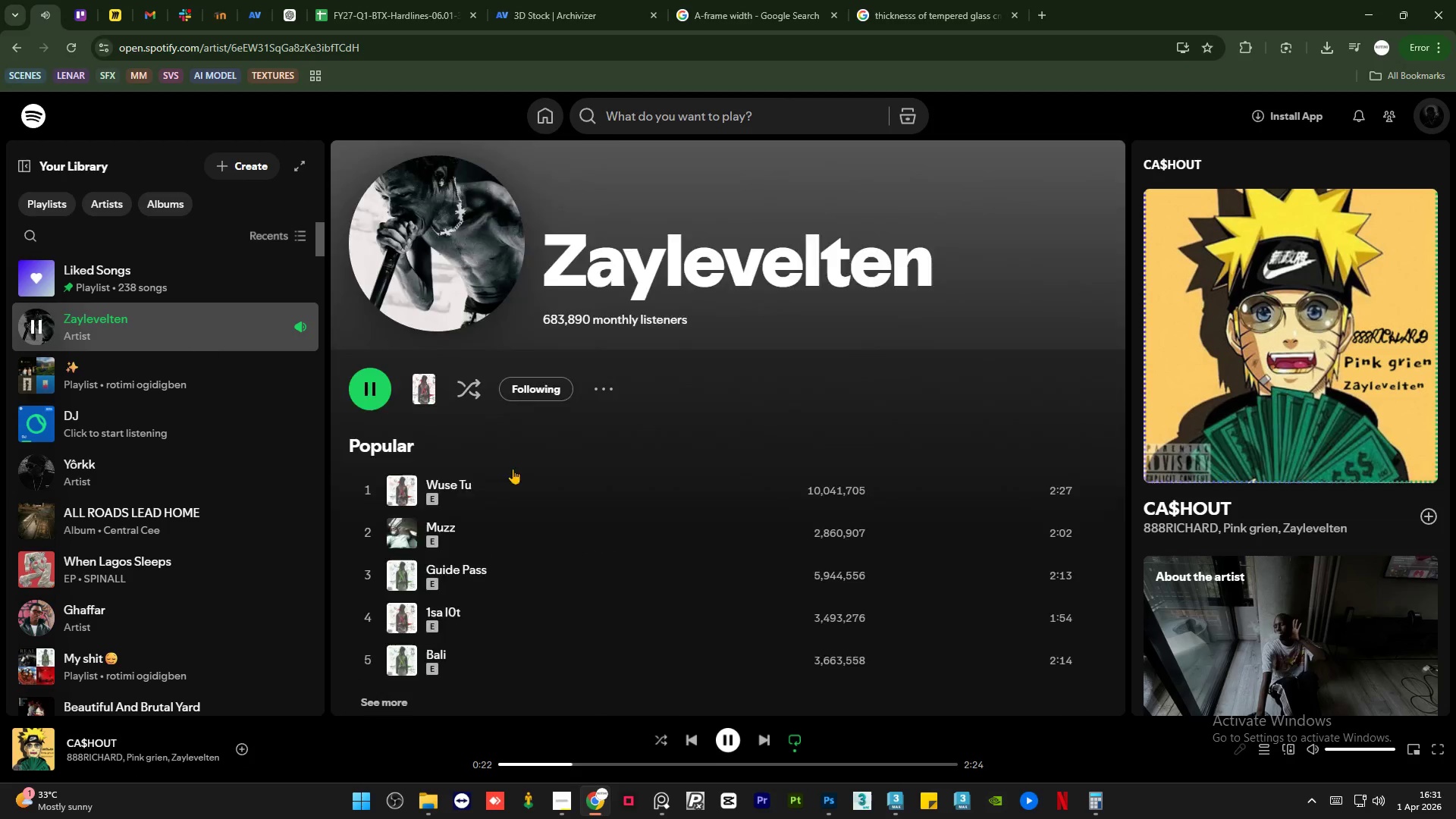 
scroll: coordinate [605, 497], scroll_direction: down, amount: 13.0
 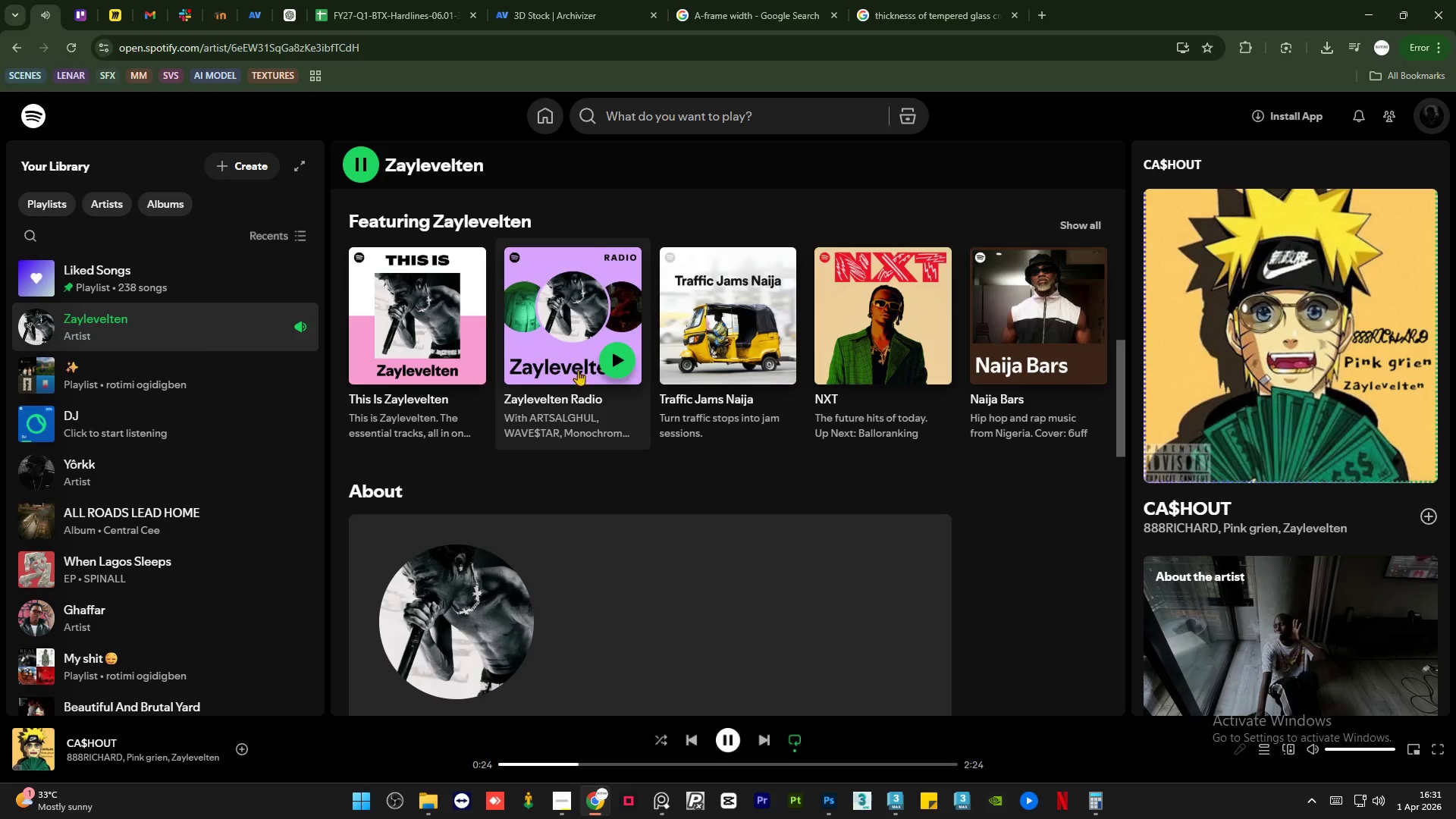 
left_click([563, 367])
 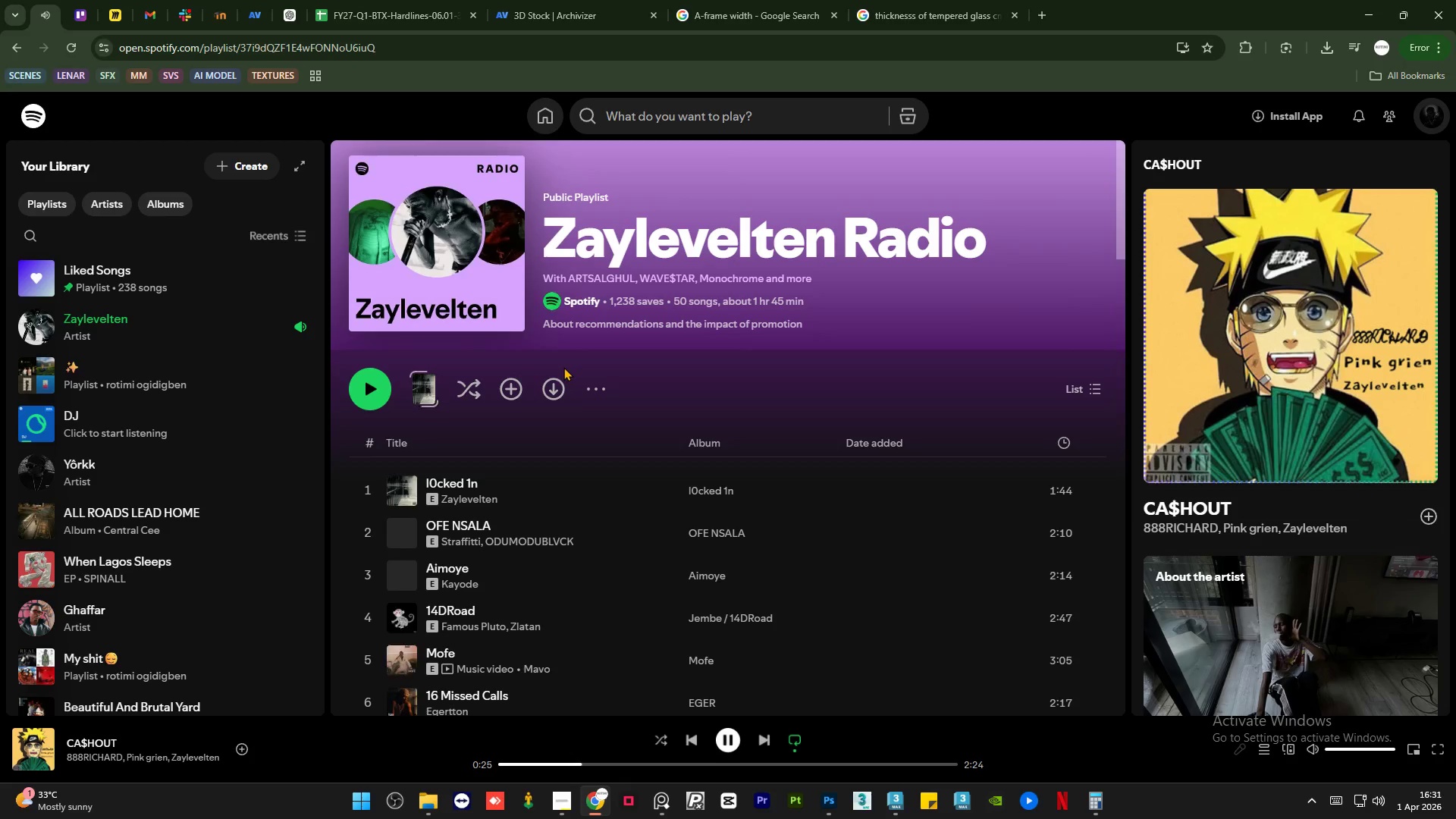 
scroll: coordinate [563, 367], scroll_direction: down, amount: 2.0
 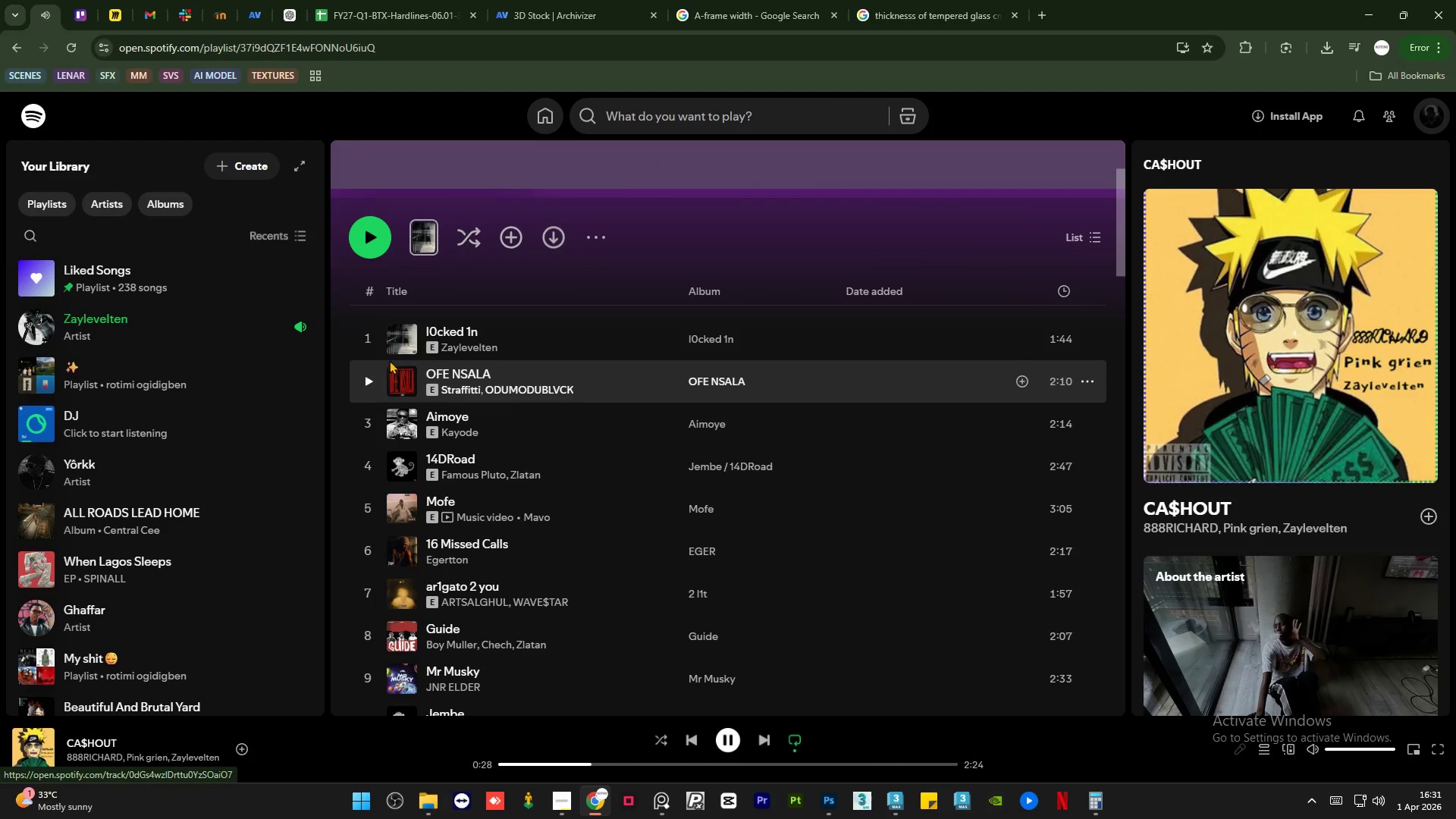 
left_click([366, 338])
 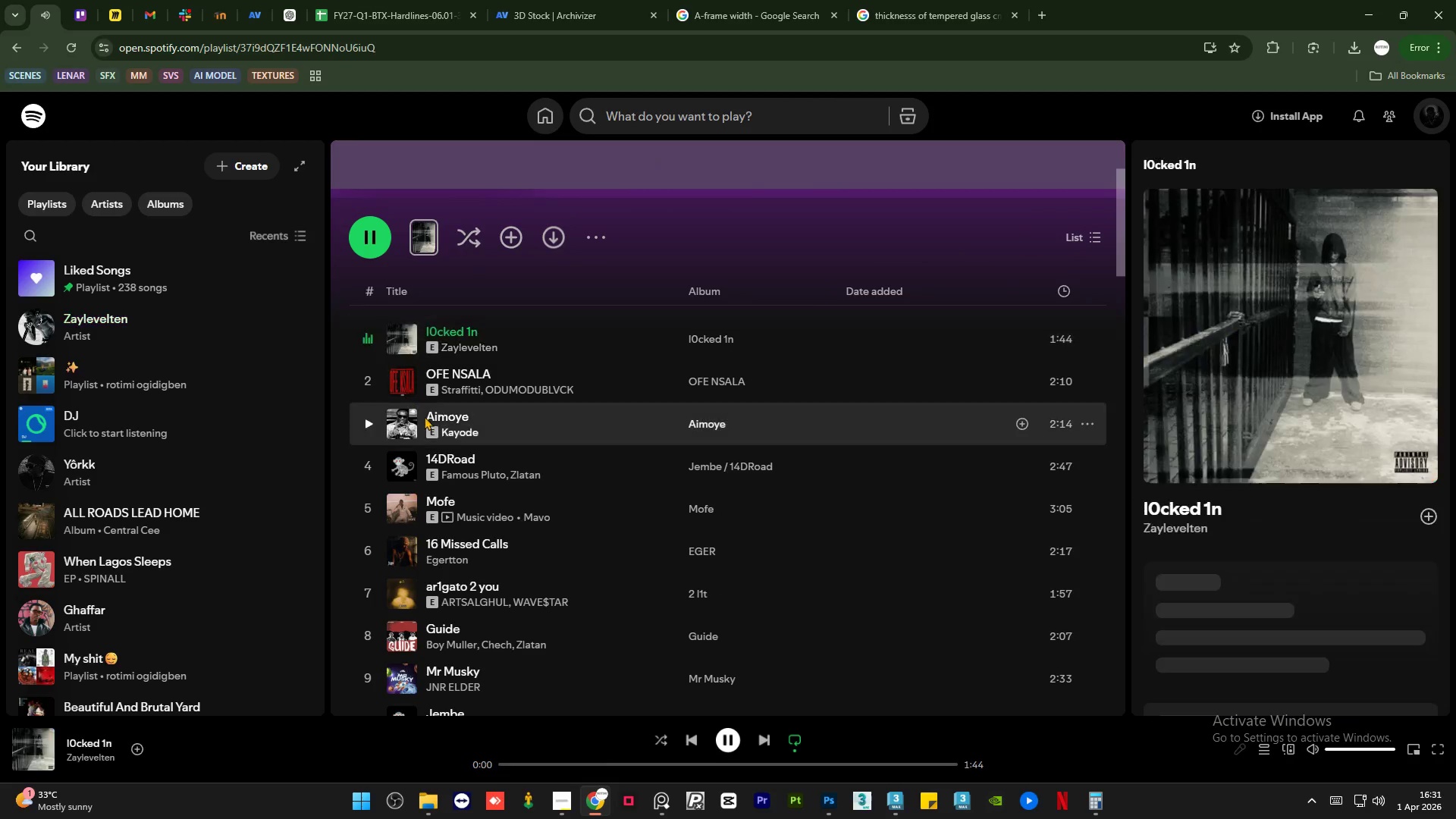 
scroll: coordinate [432, 477], scroll_direction: down, amount: 5.0
 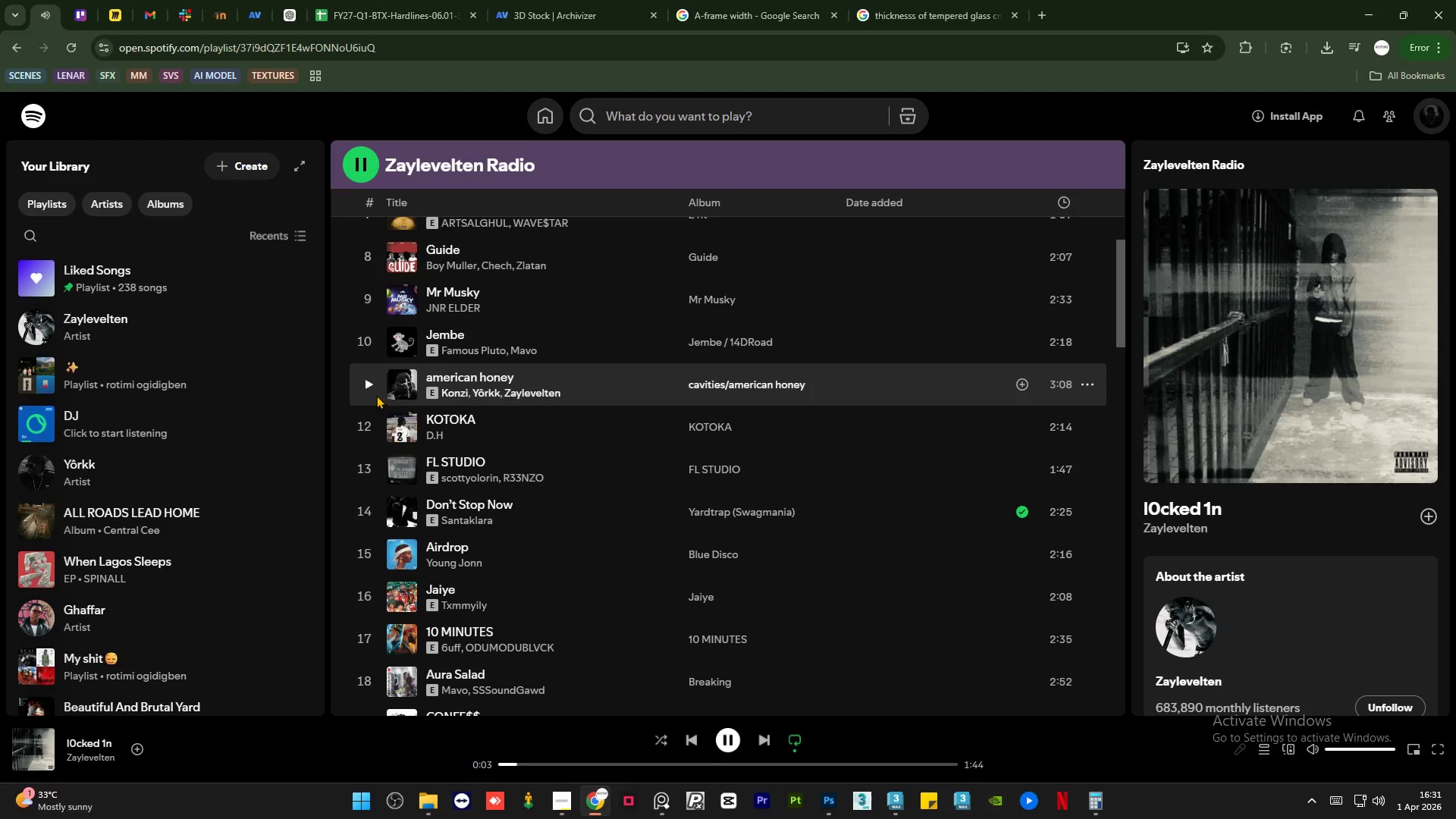 
left_click([370, 385])
 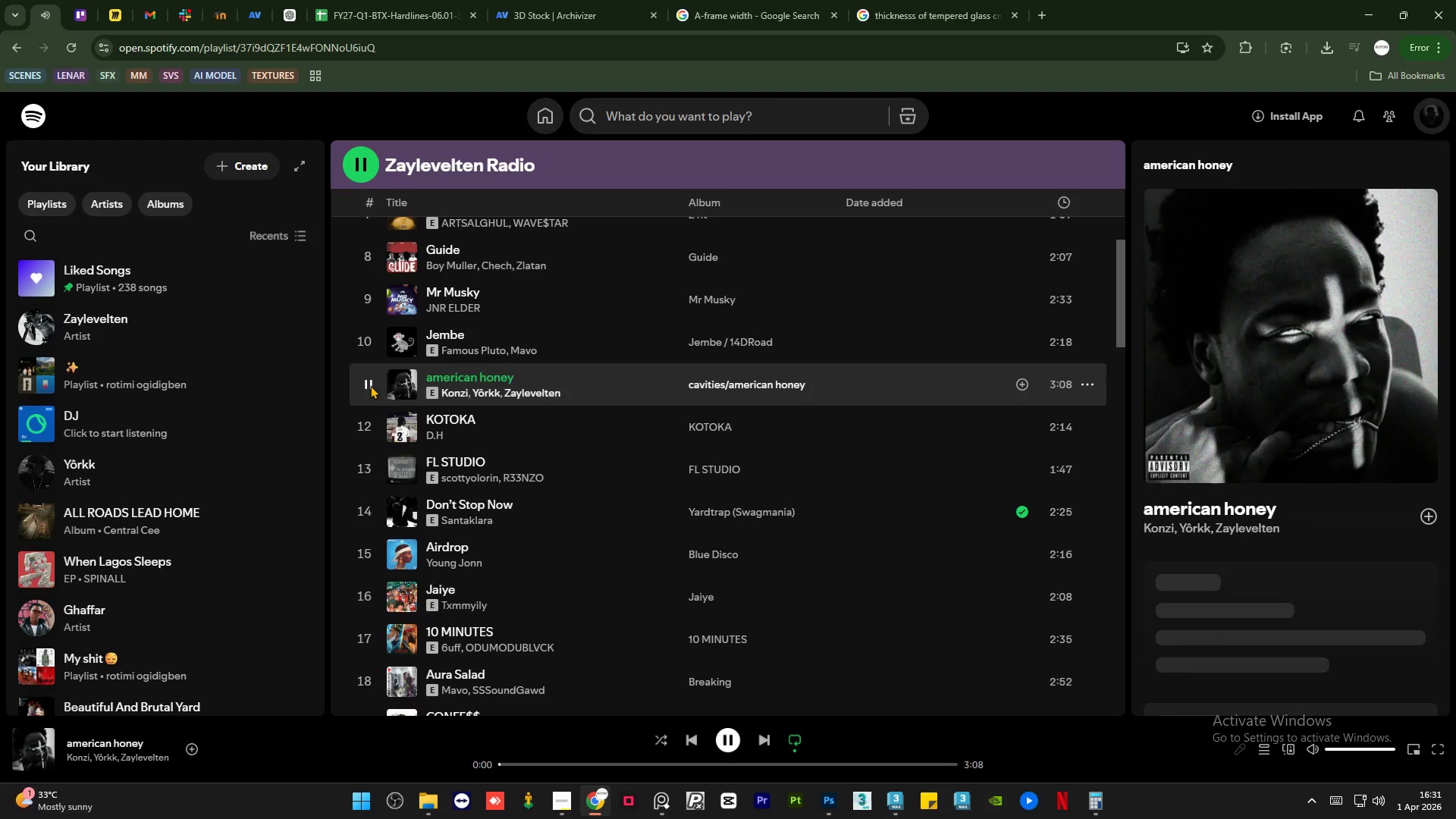 
scroll: coordinate [370, 392], scroll_direction: down, amount: 2.0
 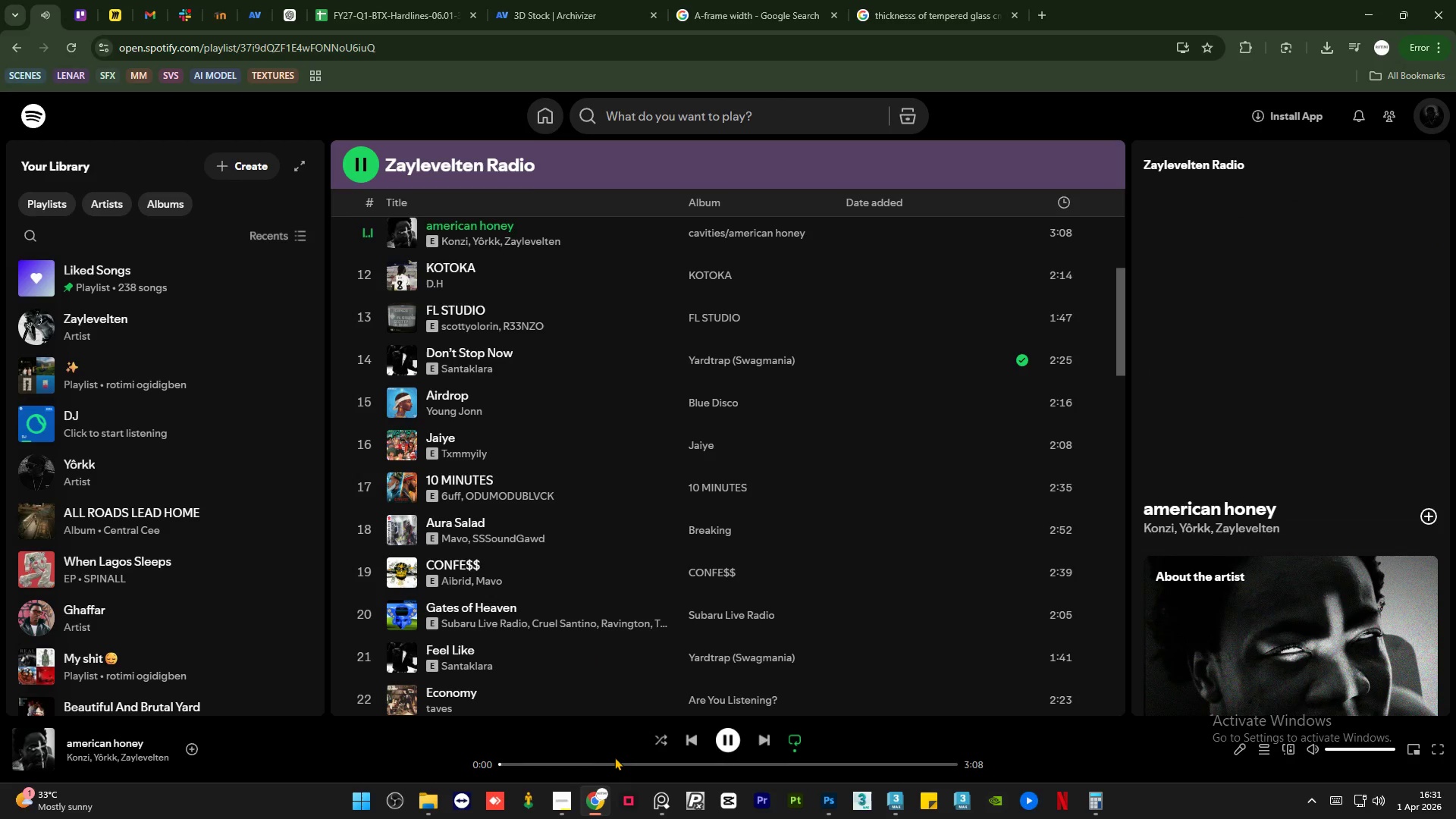 
left_click([625, 763])
 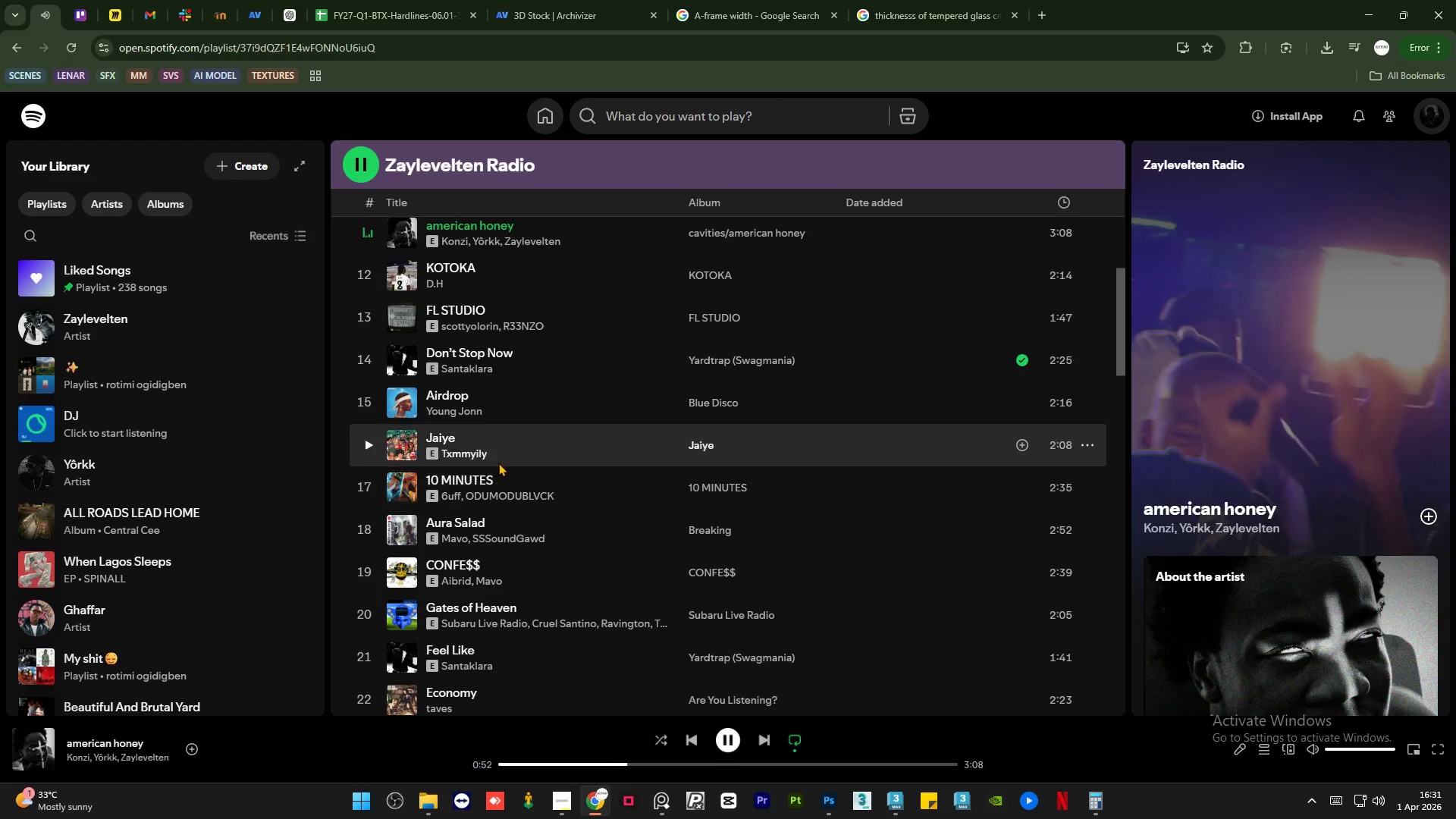 
scroll: coordinate [498, 463], scroll_direction: down, amount: 1.0
 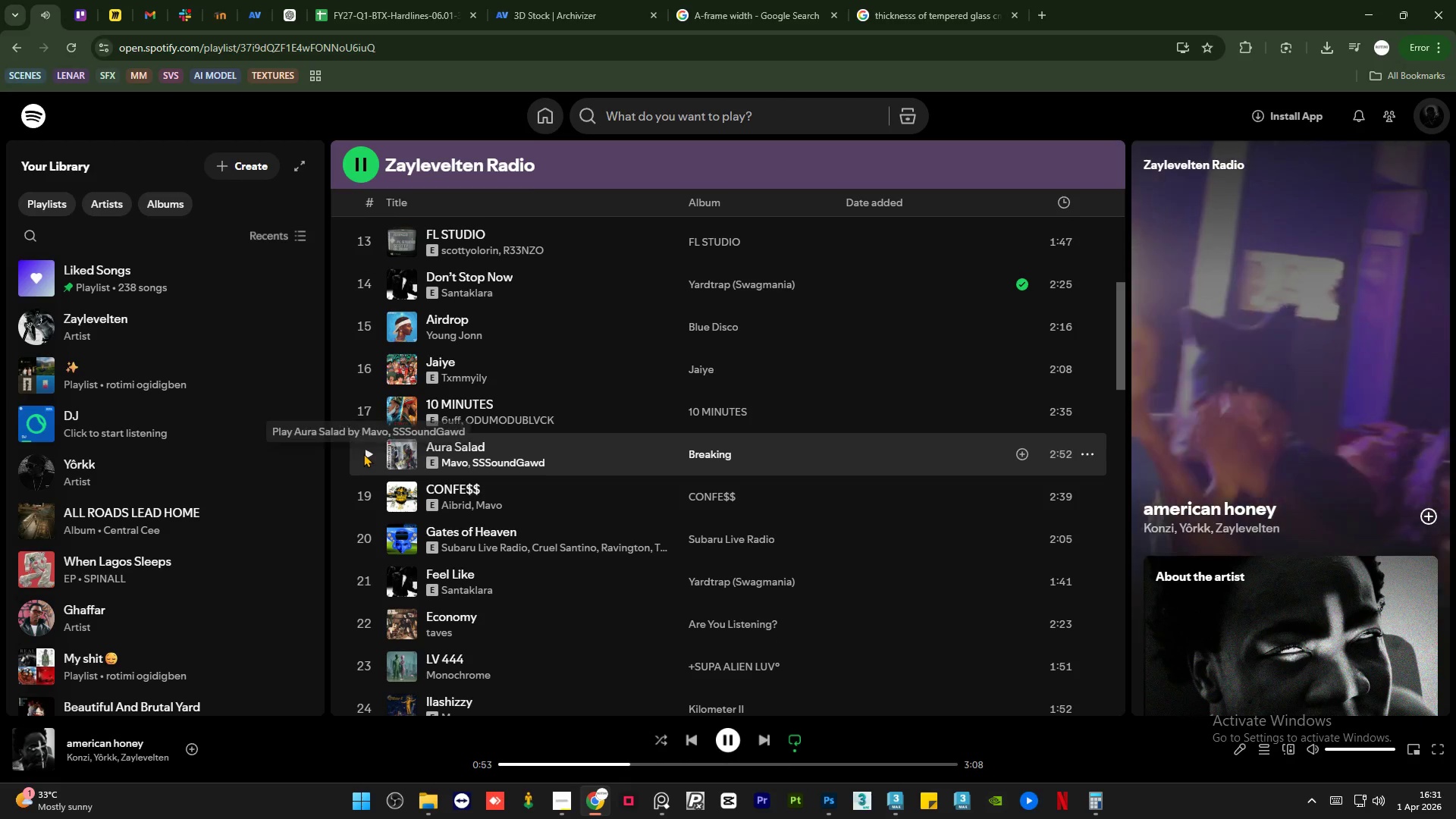 
left_click([364, 453])
 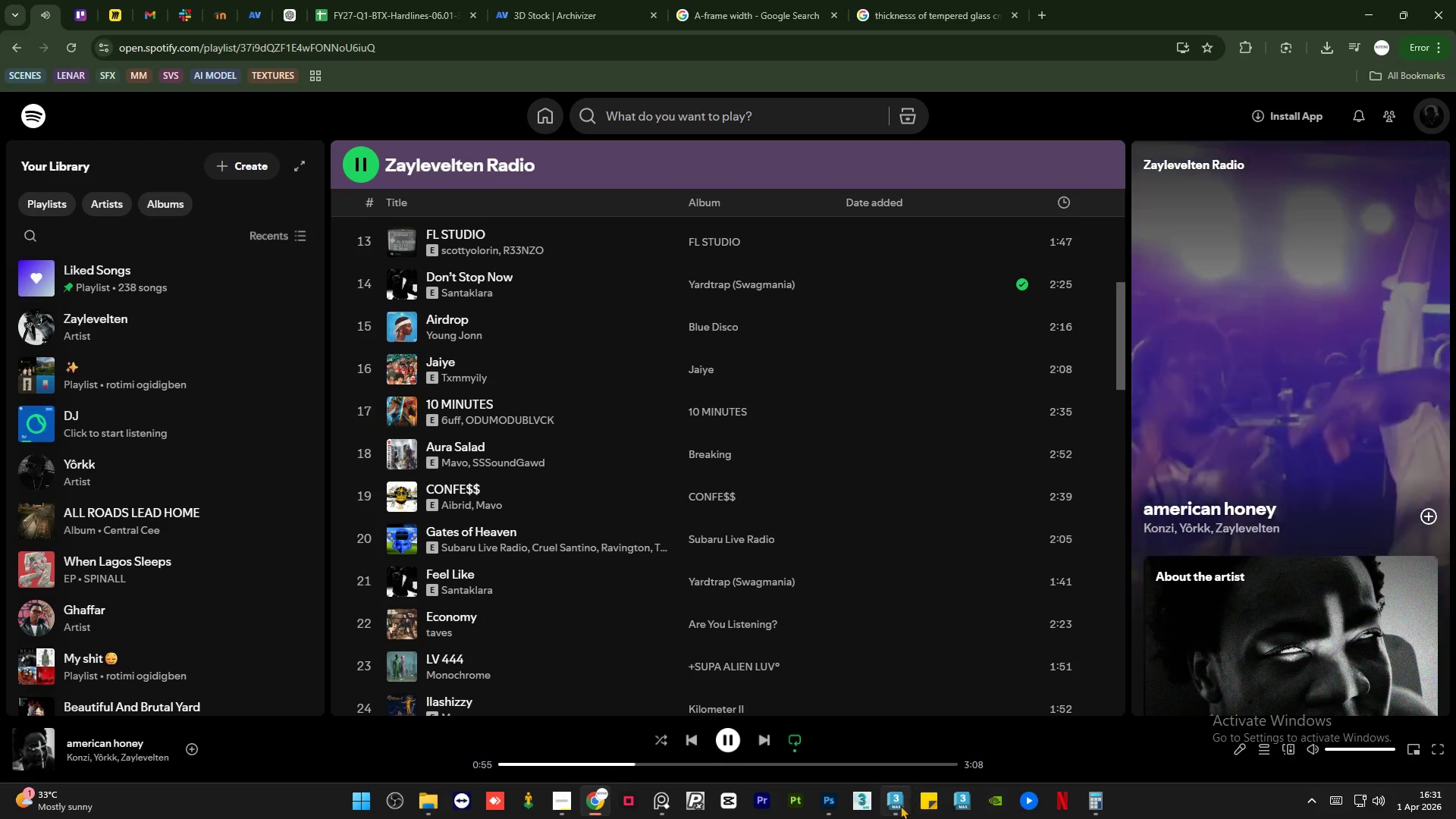 
left_click([900, 805])
 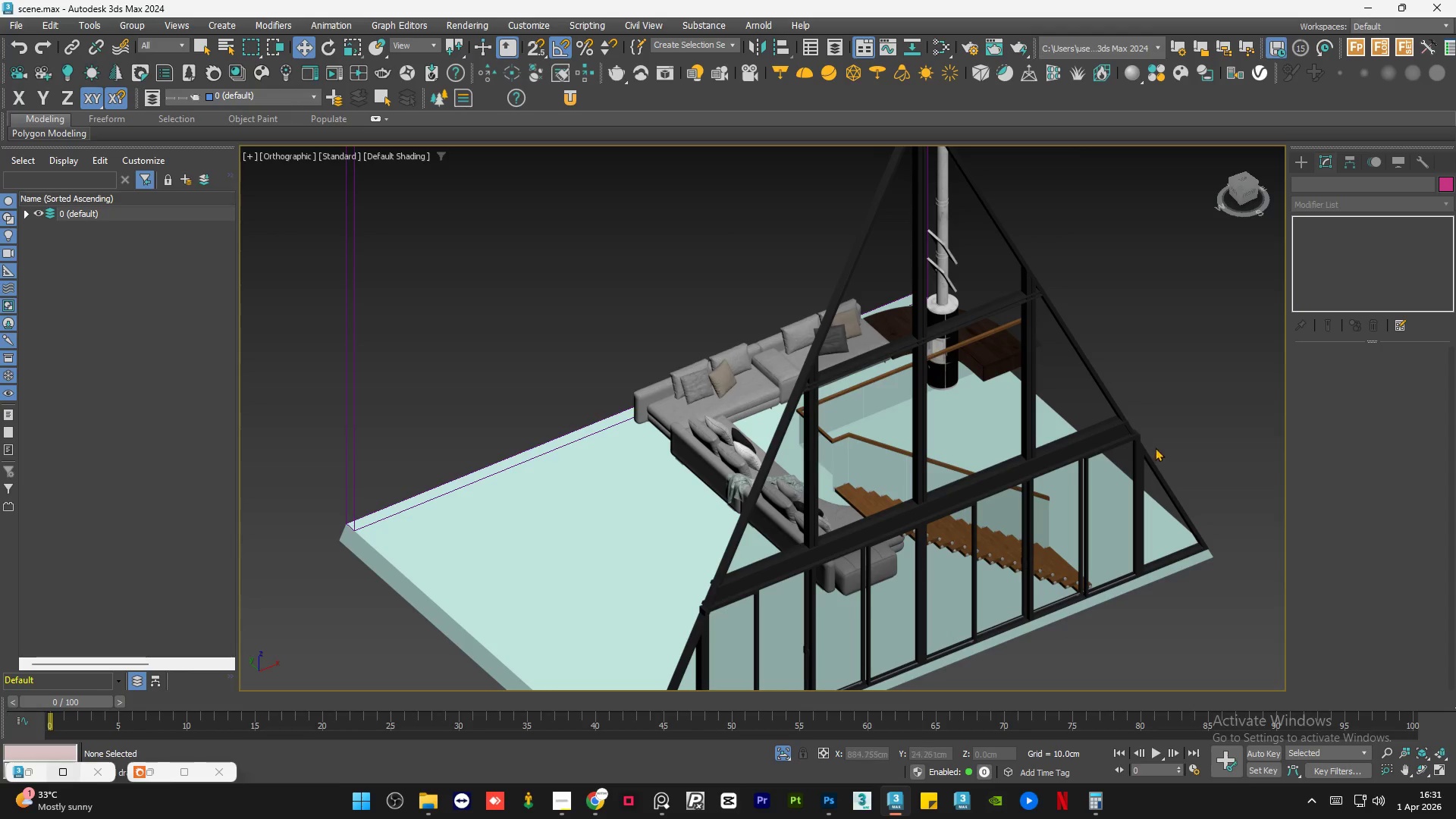 
left_click([1172, 383])
 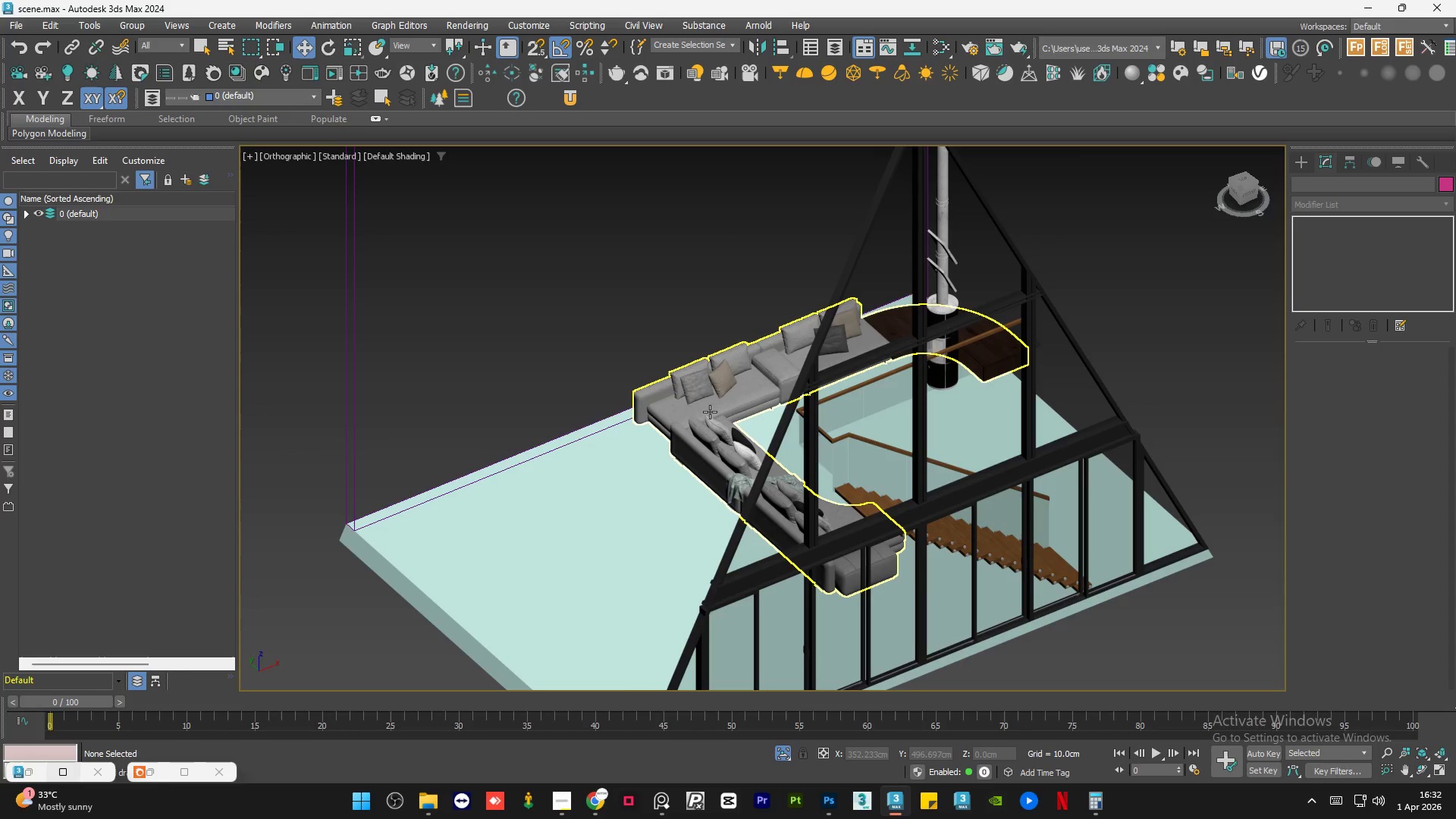 
left_click([710, 412])
 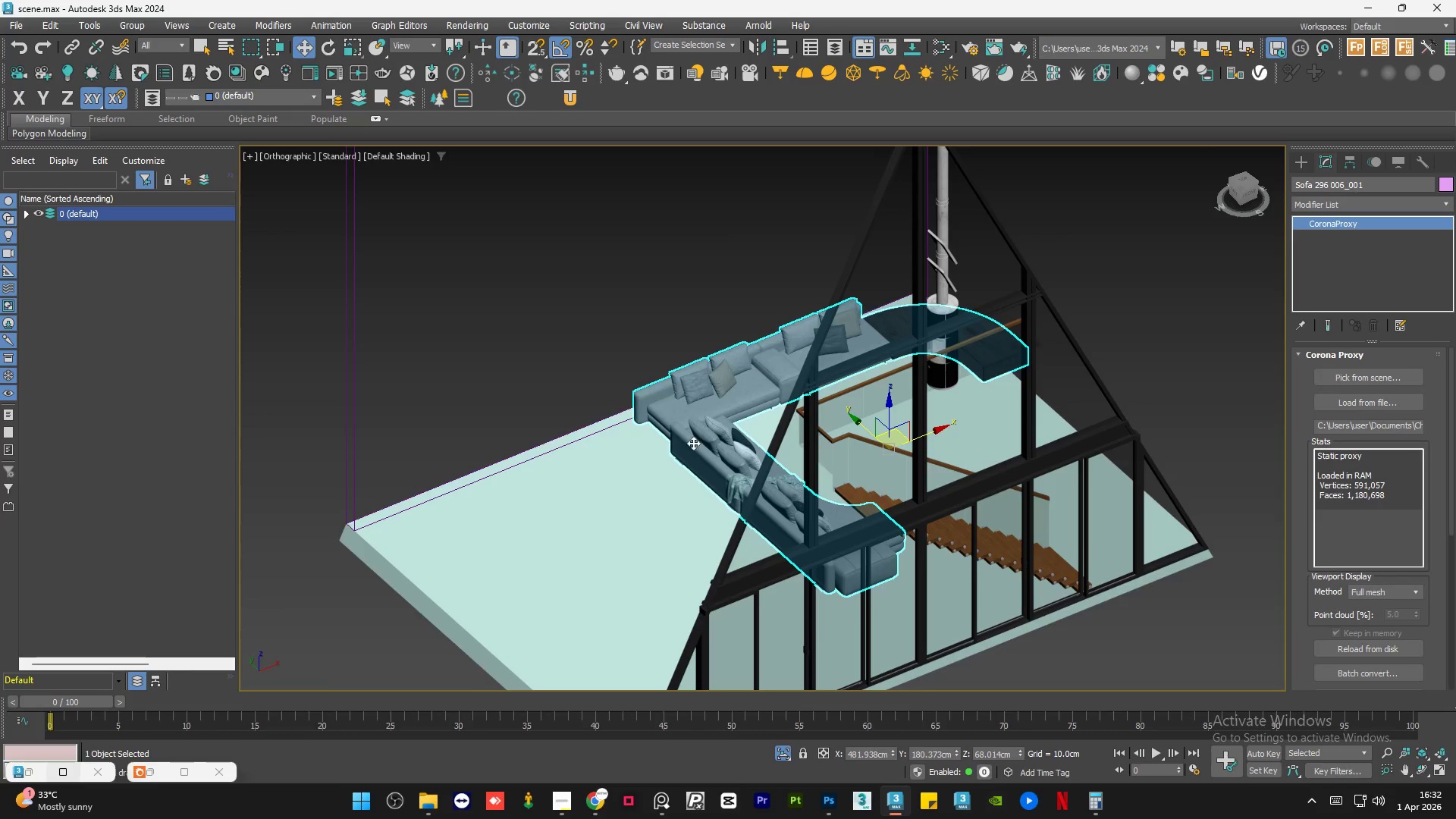 
hold_key(key=AltLeft, duration=0.66)
 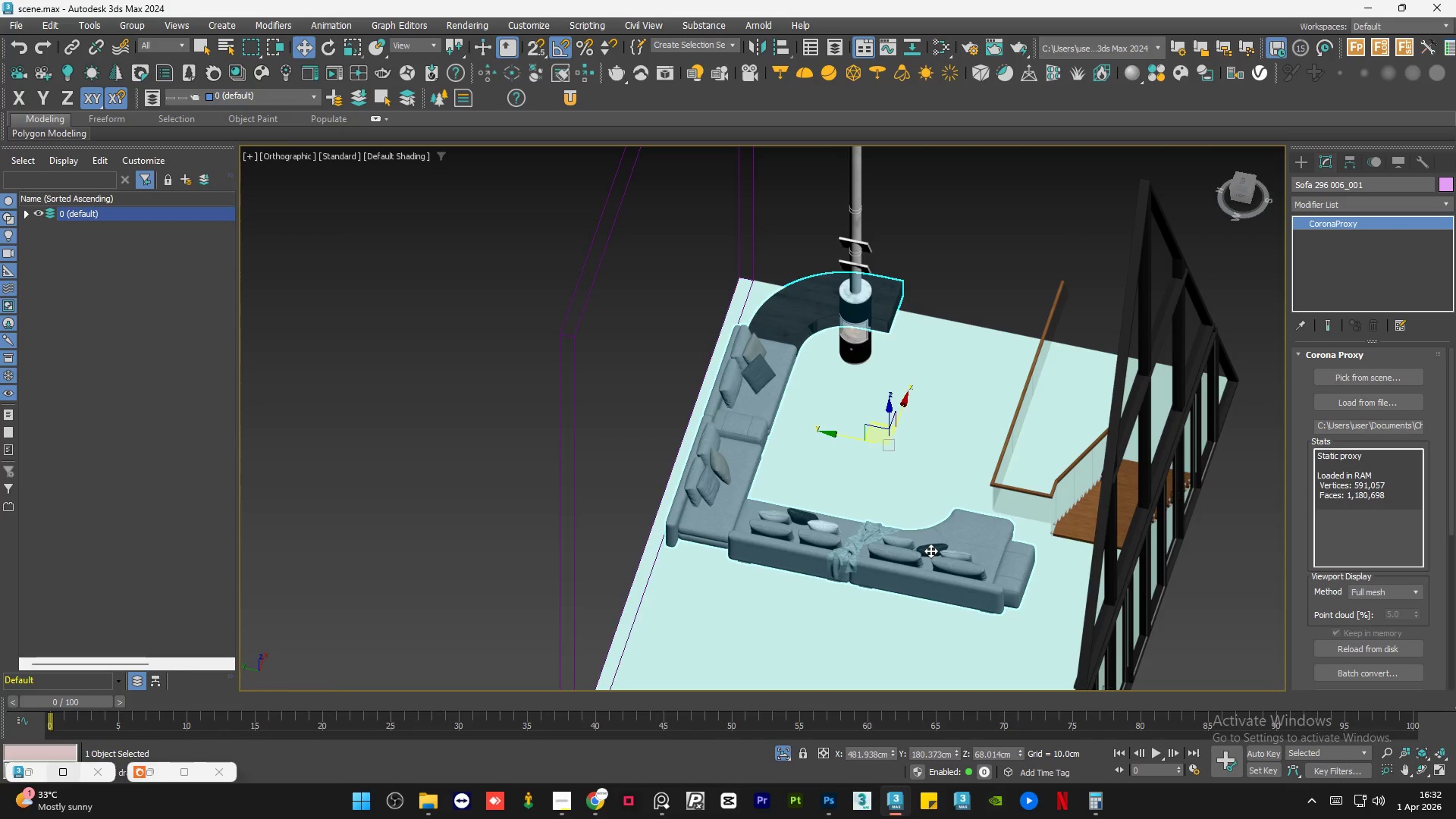 
hold_key(key=AltLeft, duration=1.5)
 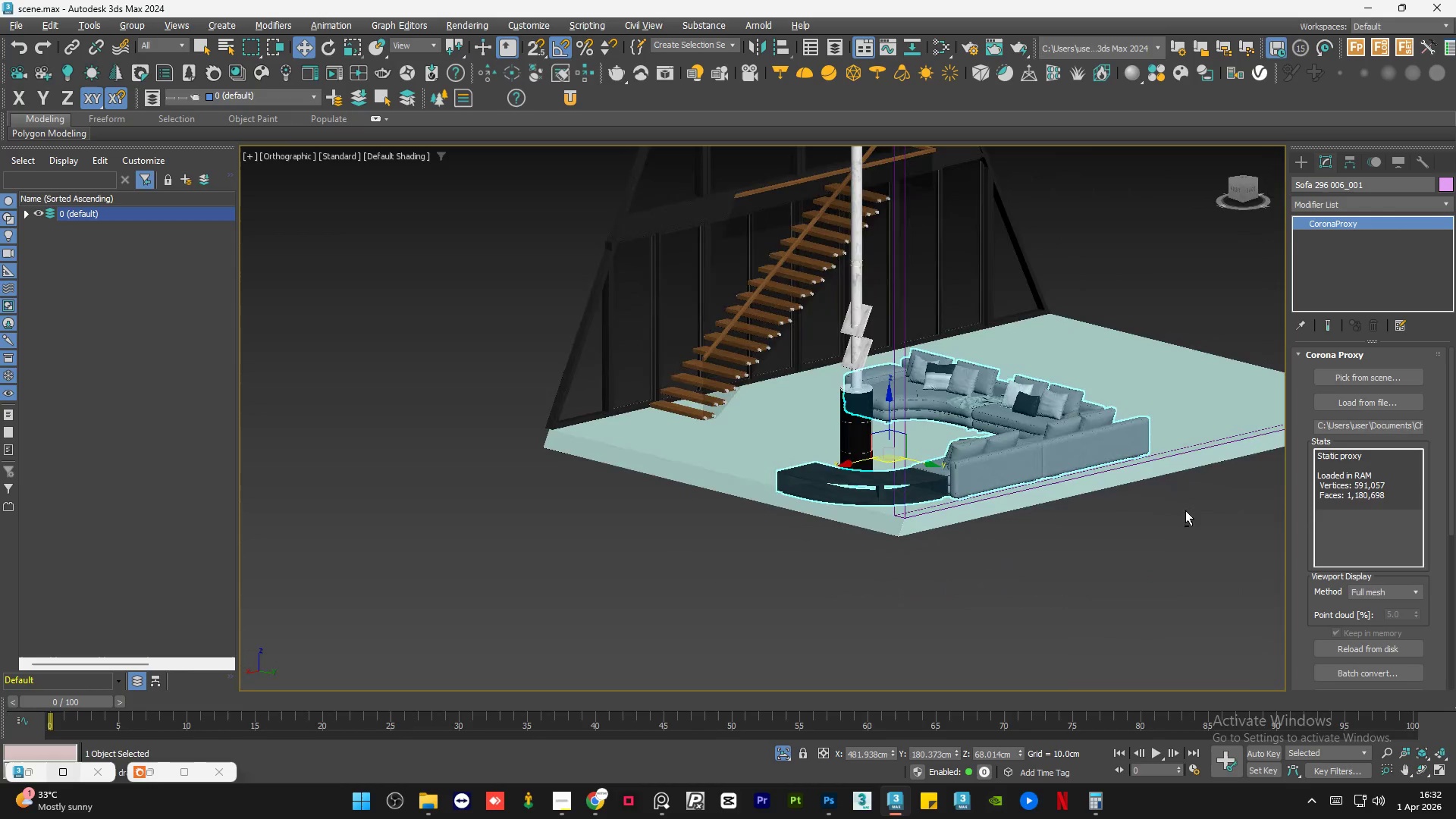 
hold_key(key=AltLeft, duration=0.52)
 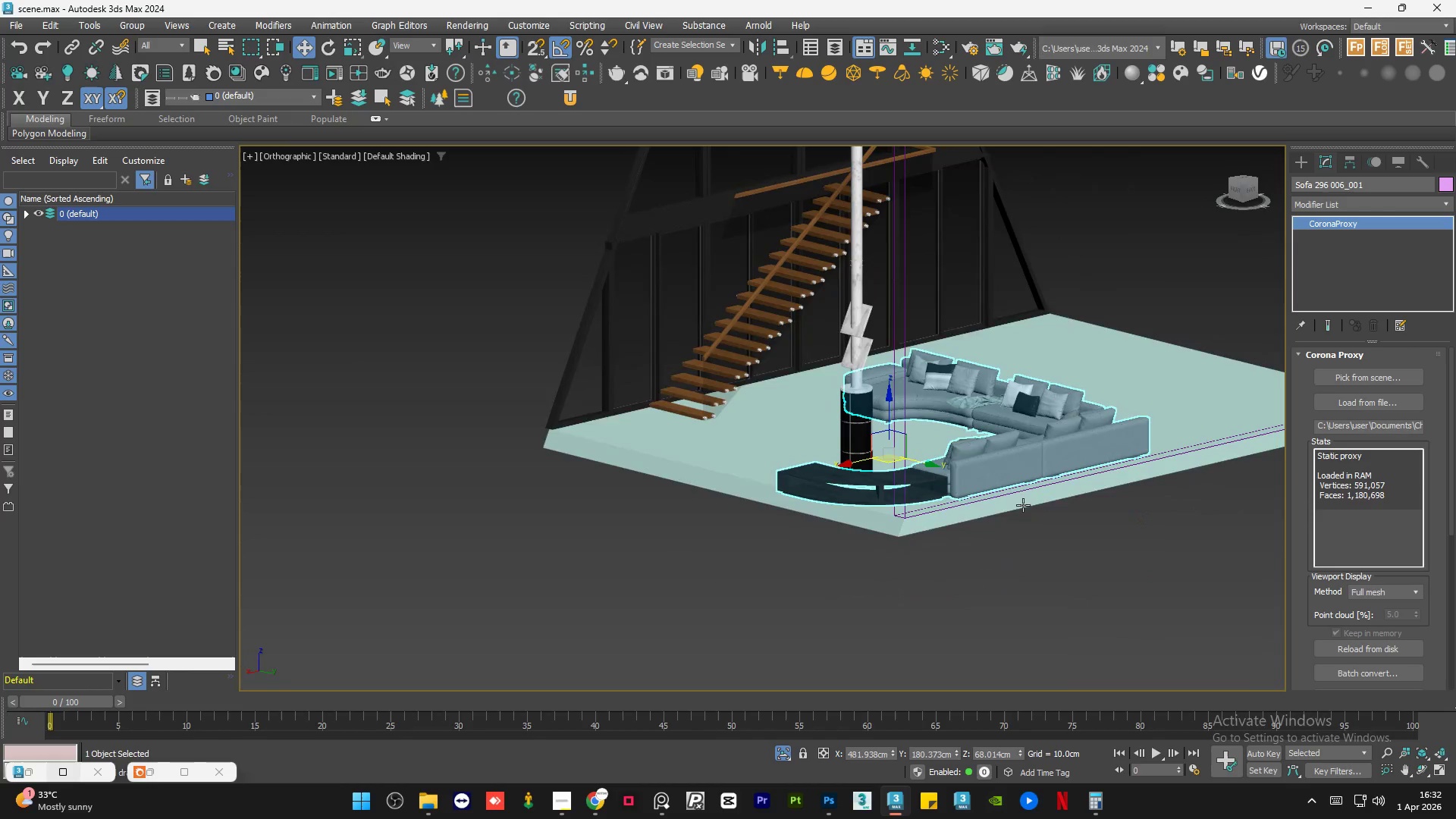 
hold_key(key=AltLeft, duration=0.91)
 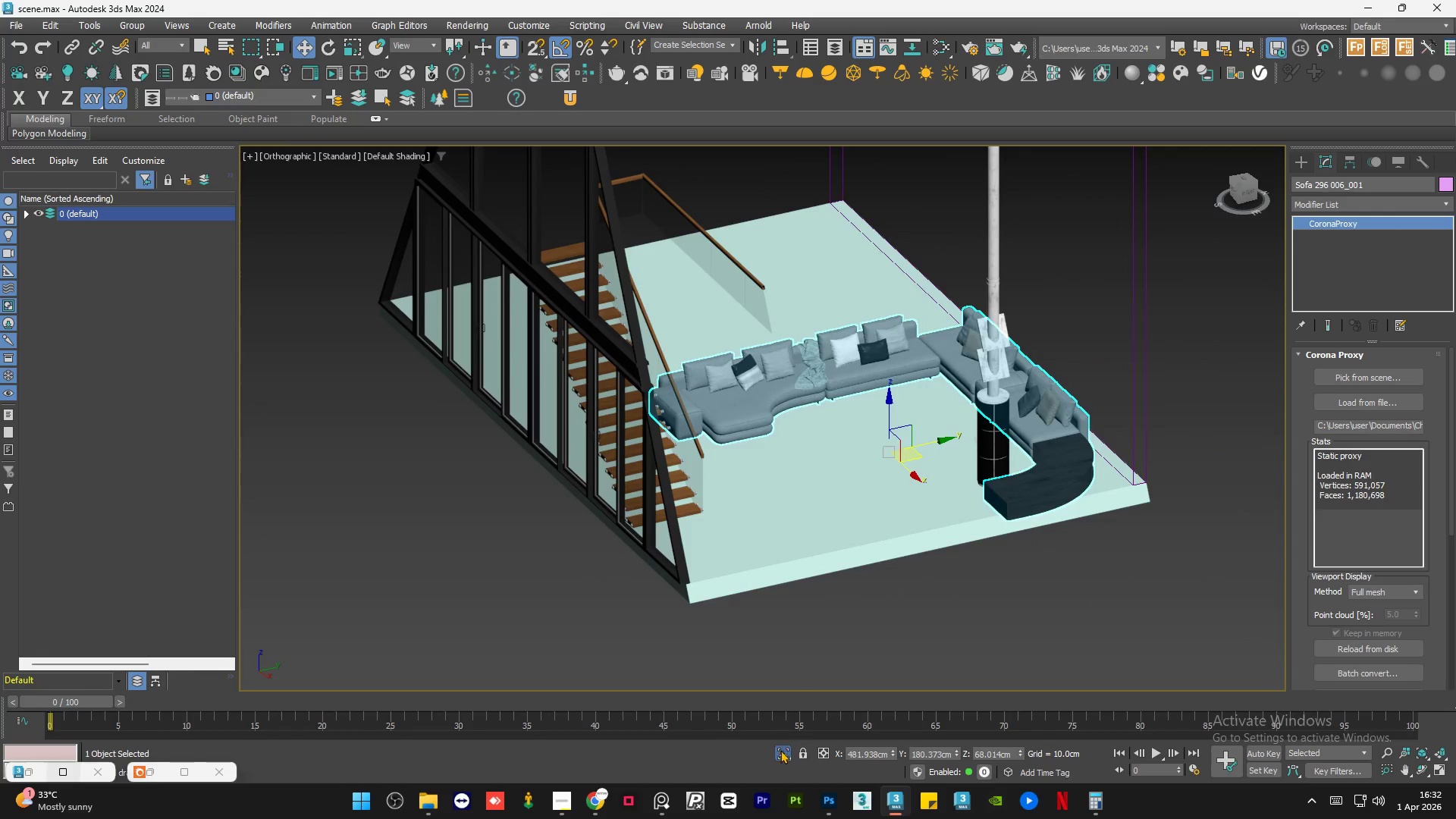 
left_click([784, 752])
 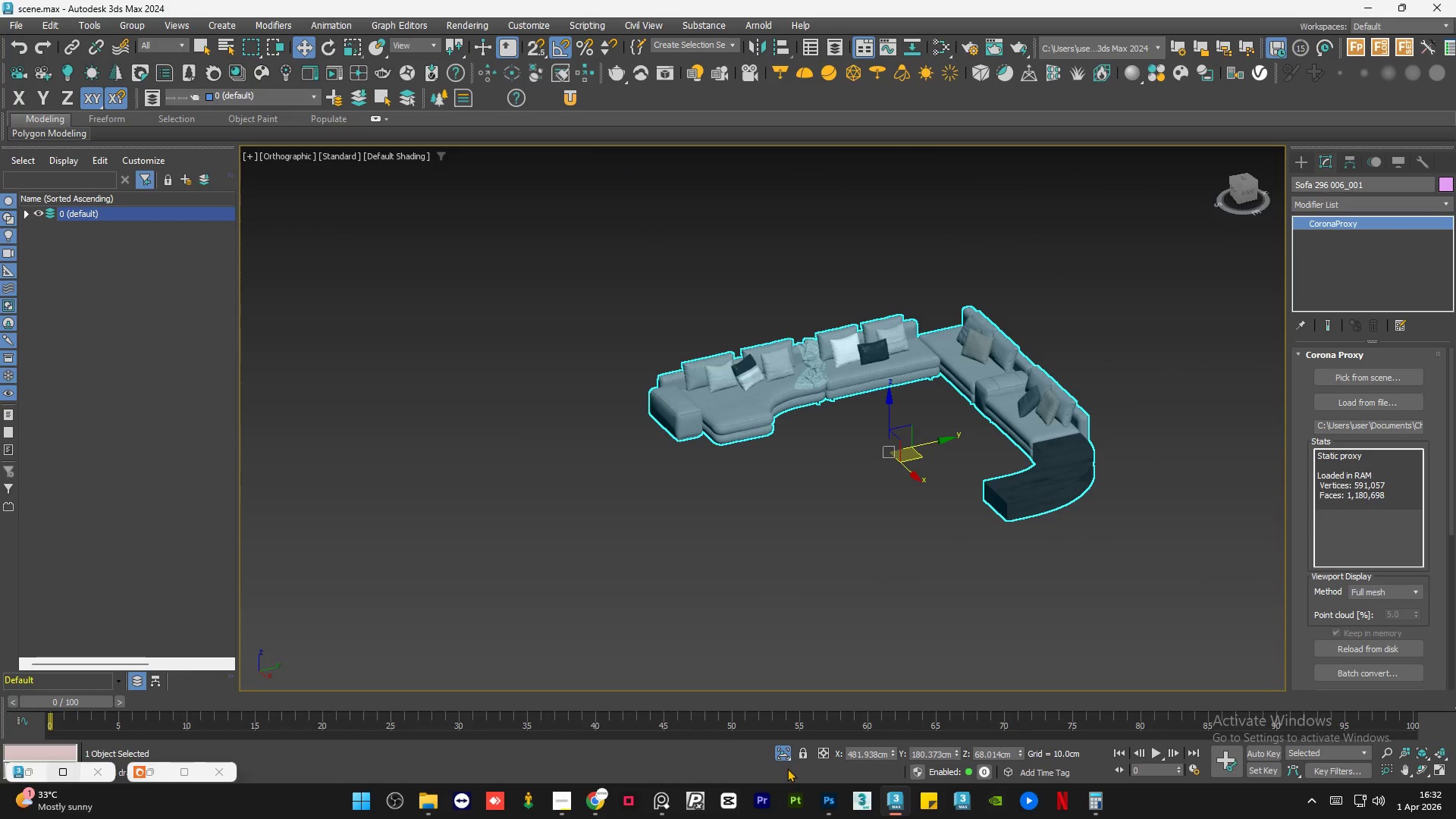 
left_click([786, 759])
 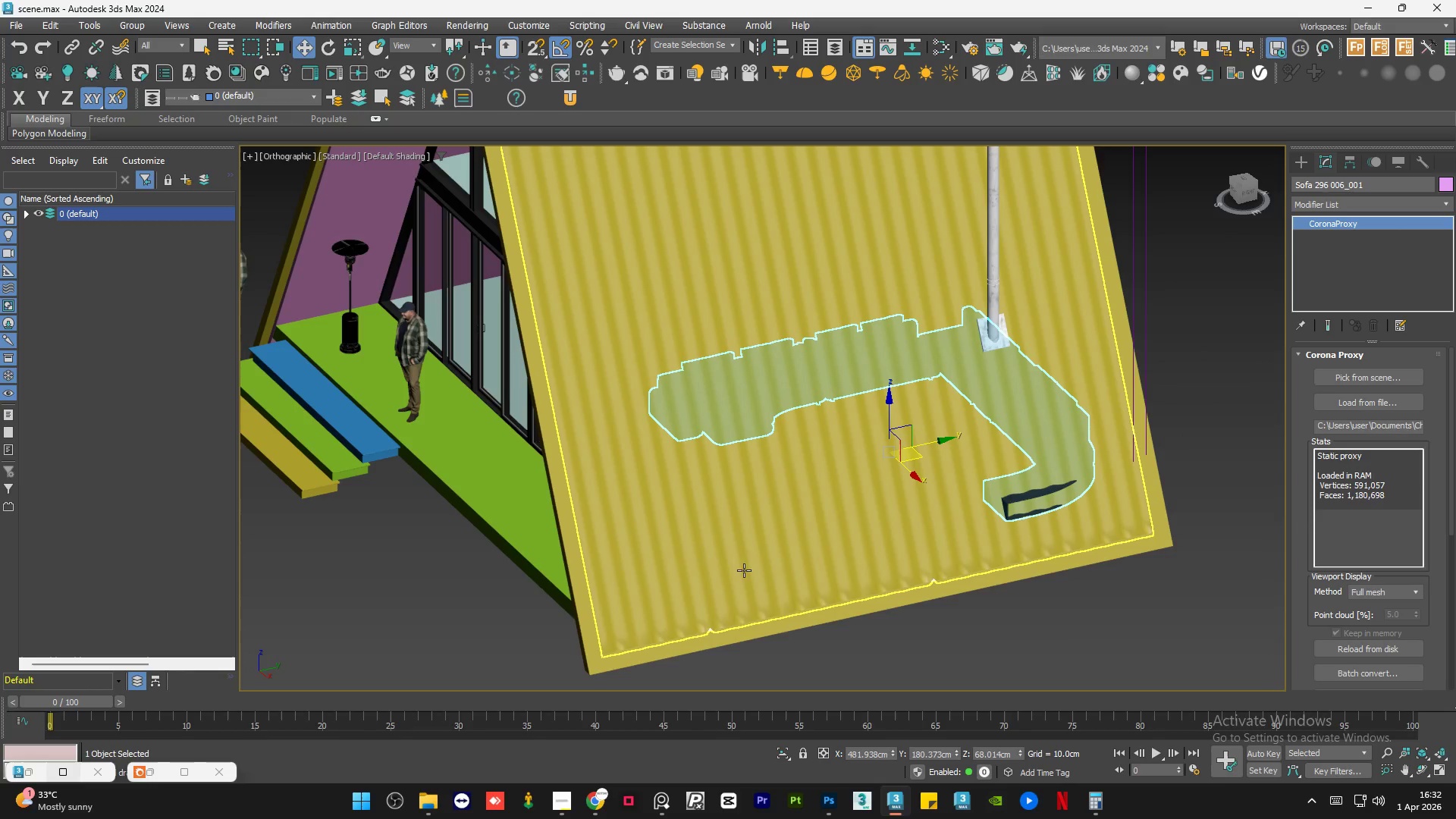 
hold_key(key=AltLeft, duration=0.75)
 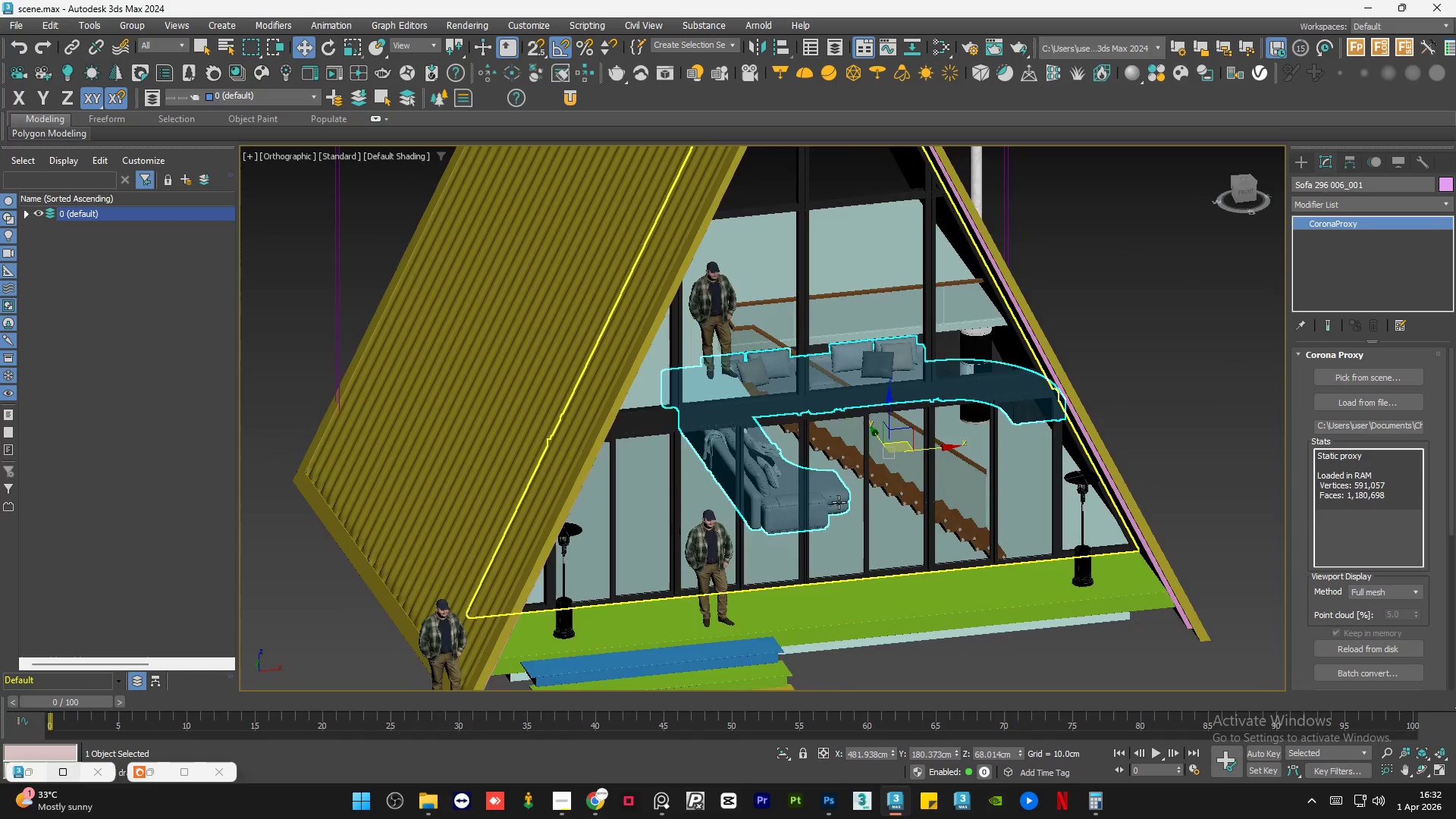 
hold_key(key=AltLeft, duration=1.42)
 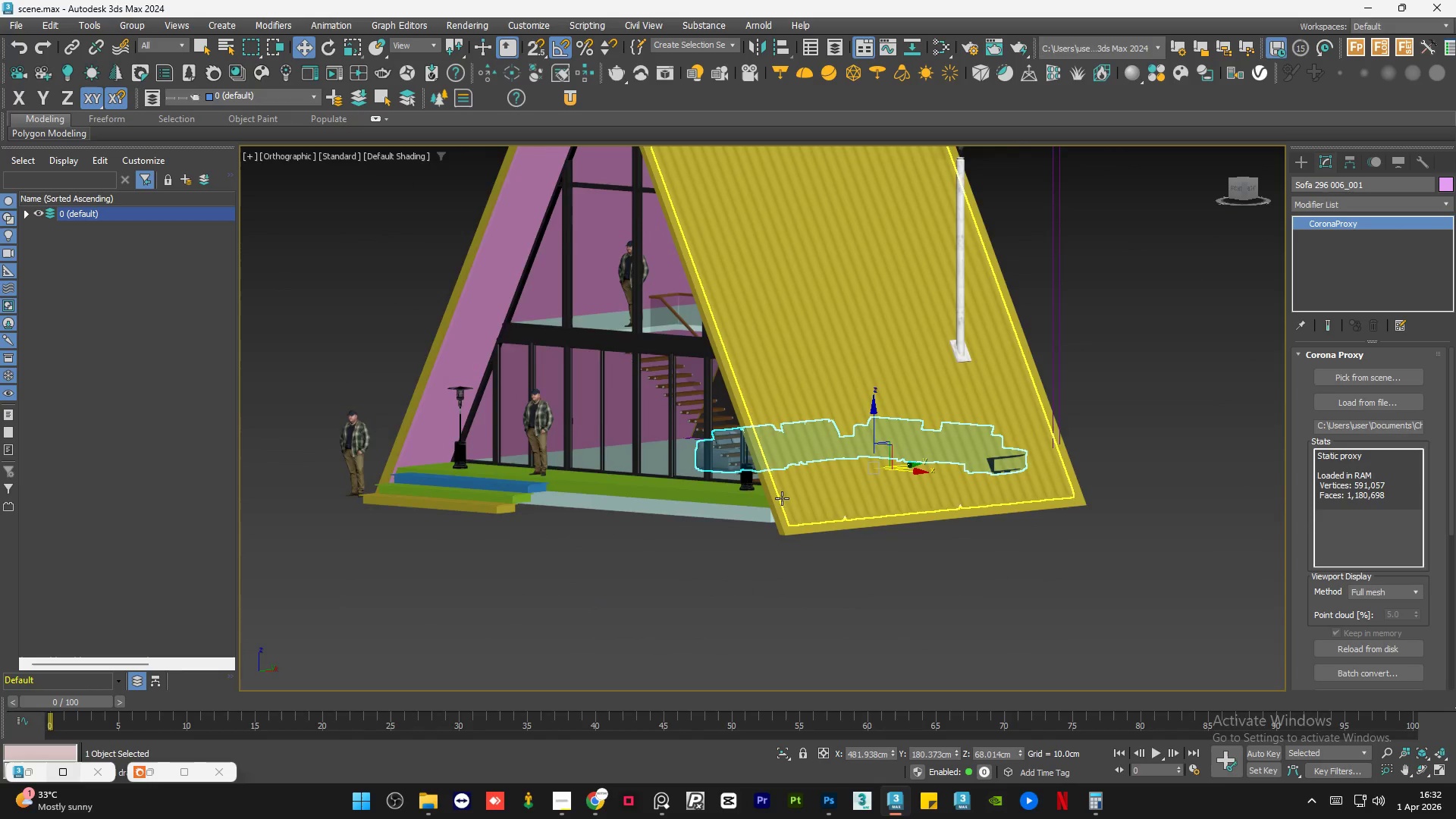 
scroll: coordinate [836, 501], scroll_direction: down, amount: 1.0
 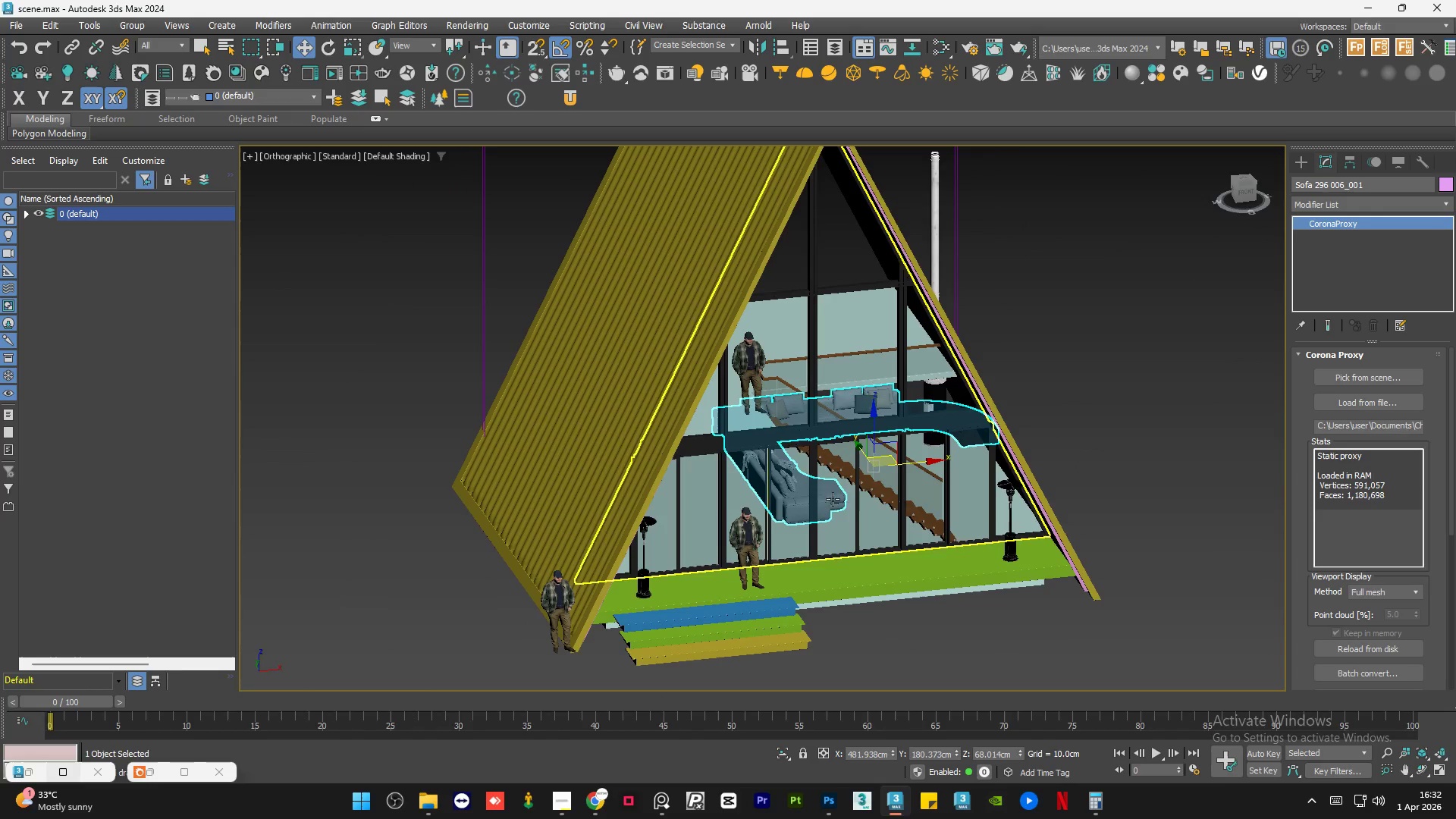 
hold_key(key=AltLeft, duration=0.73)
 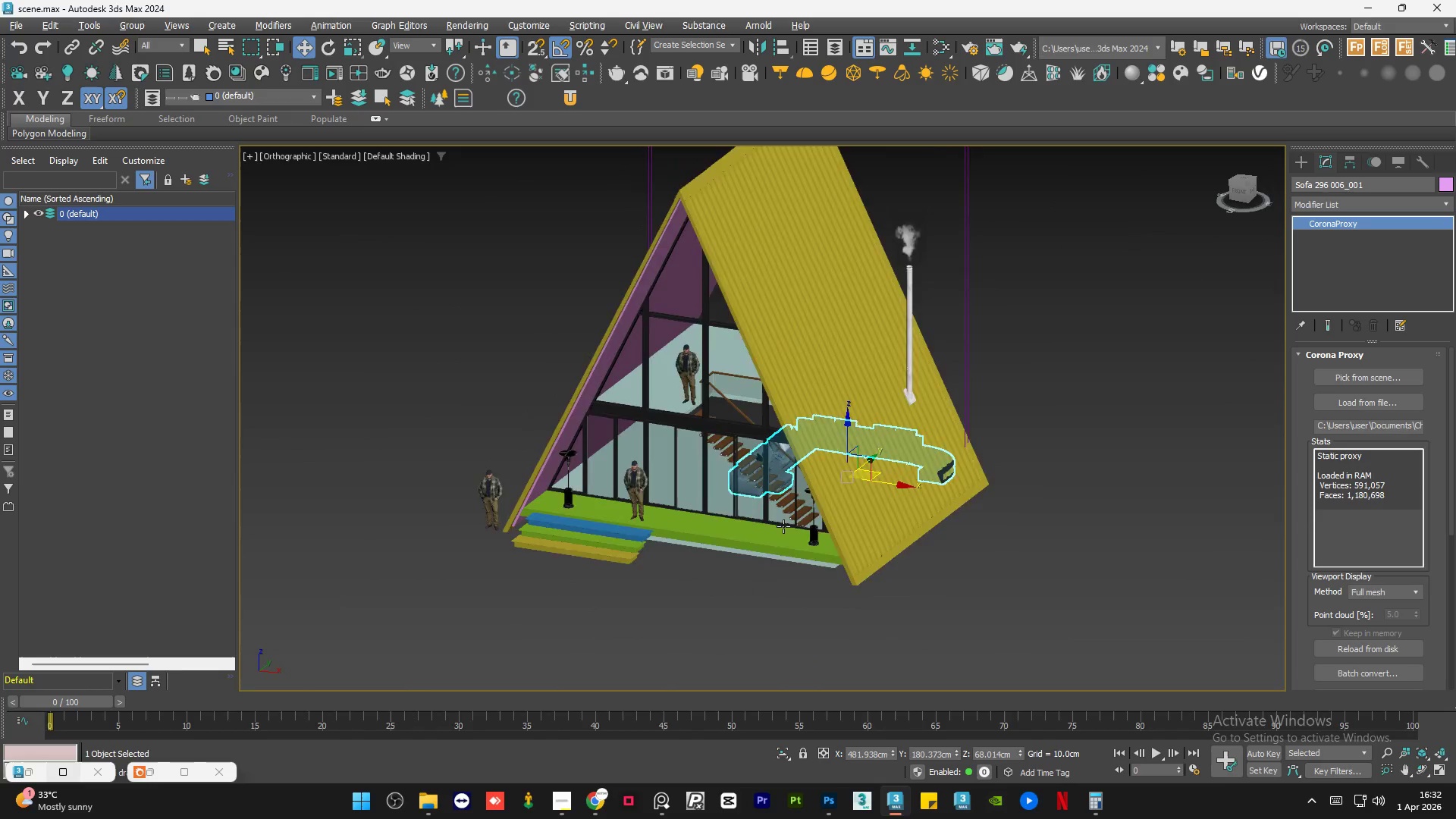 
scroll: coordinate [785, 500], scroll_direction: down, amount: 1.0
 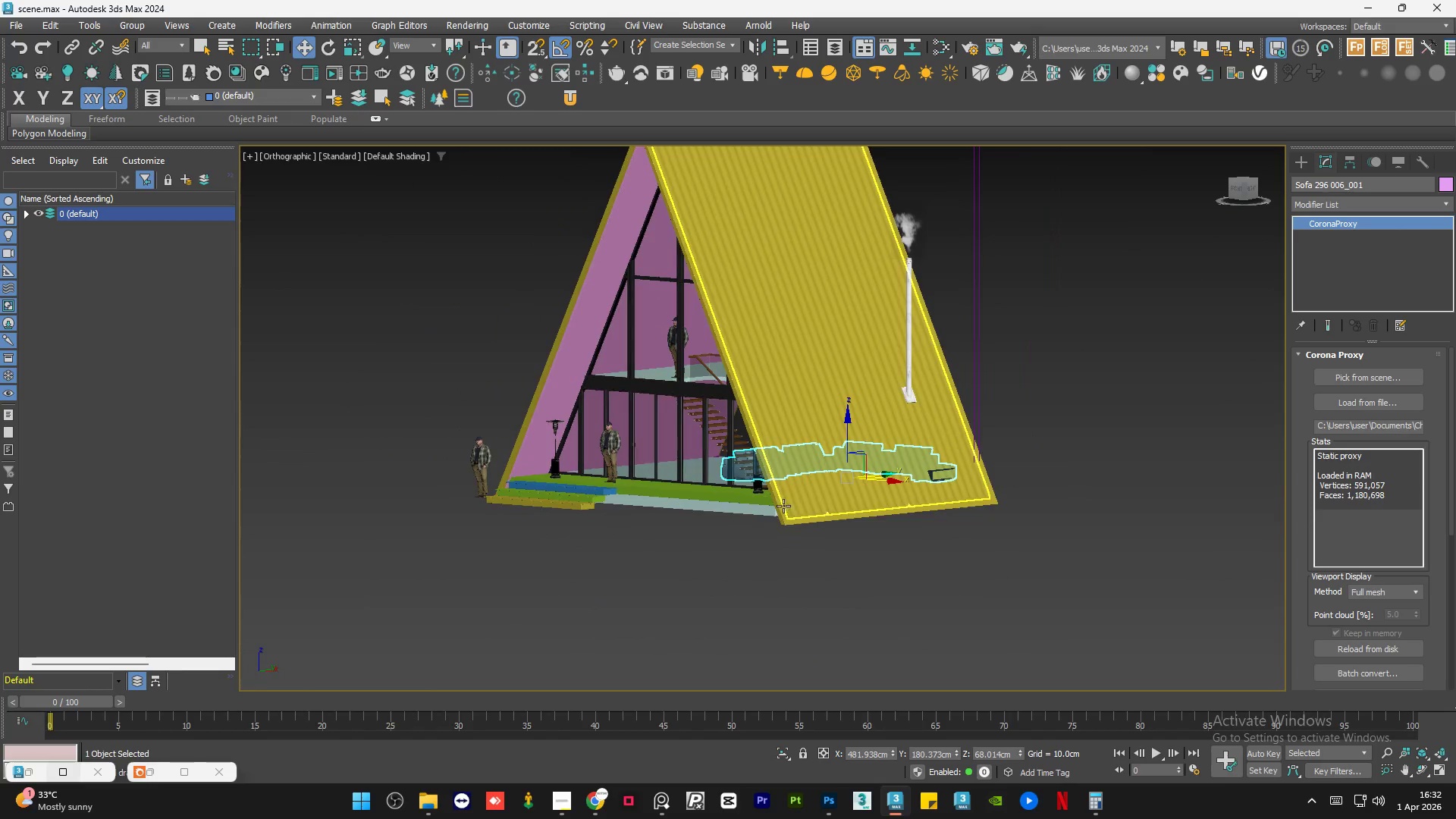 
scroll: coordinate [783, 526], scroll_direction: up, amount: 1.0
 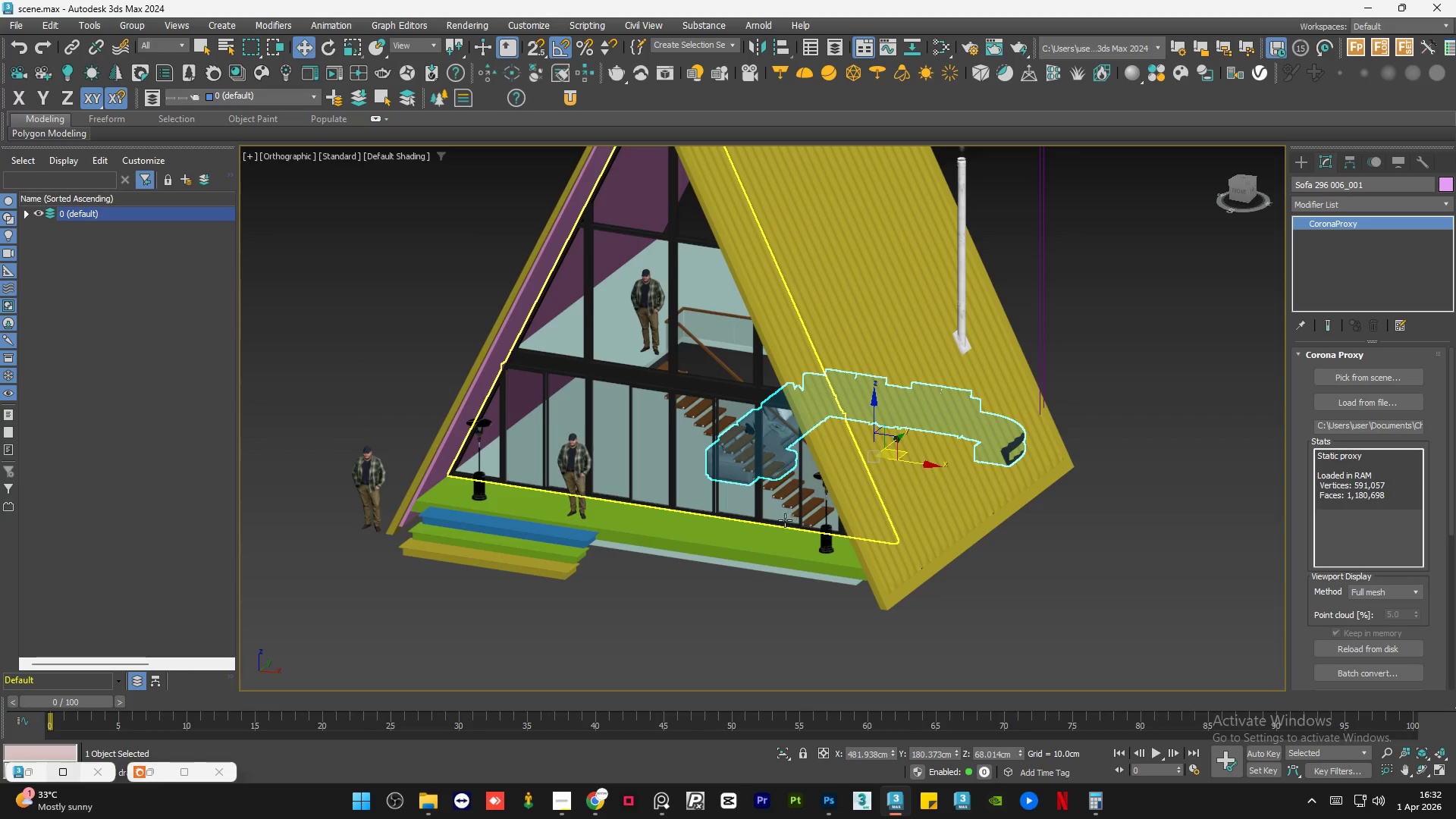 
hold_key(key=AltLeft, duration=1.38)
 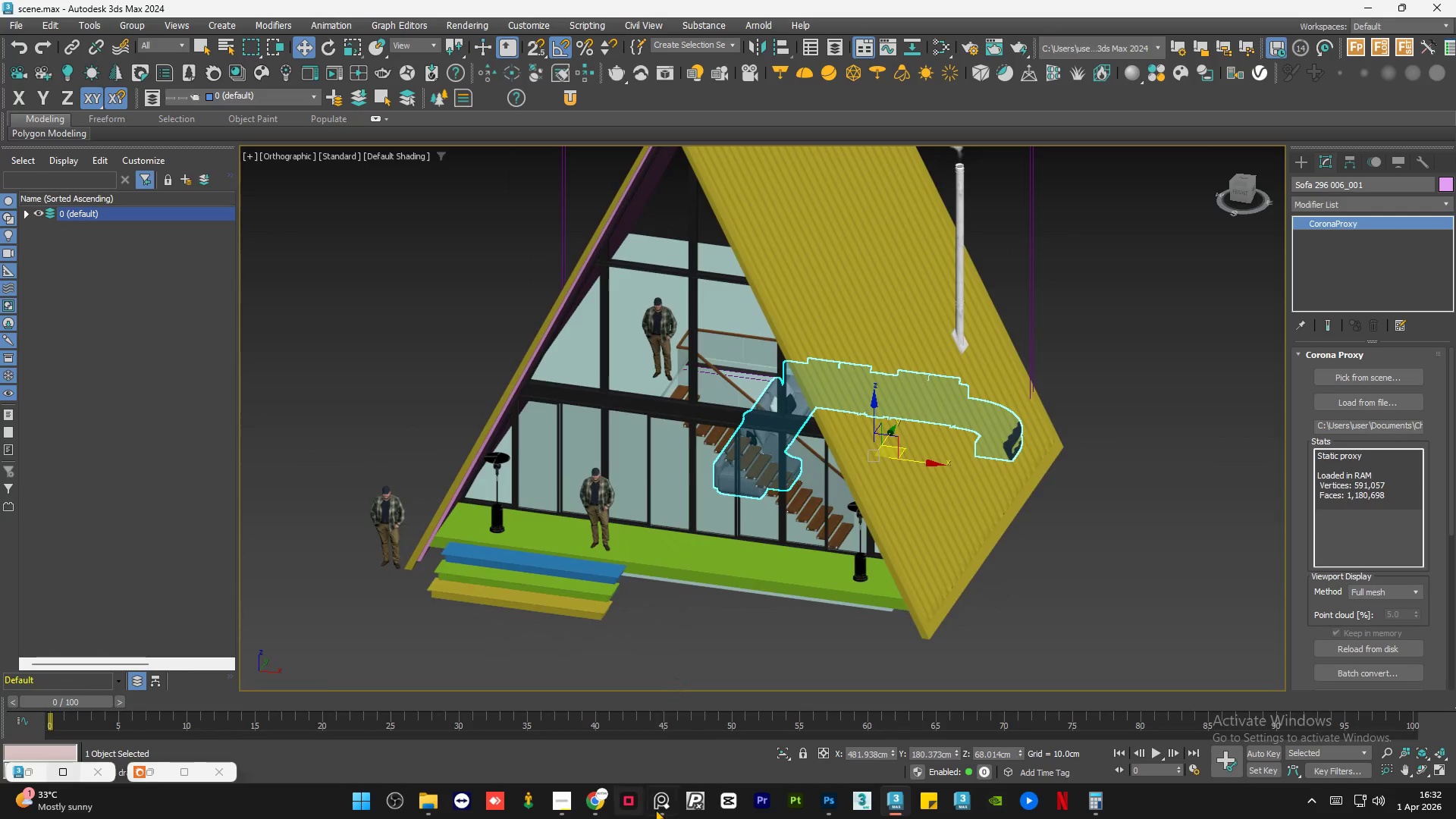 
left_click([658, 807])
 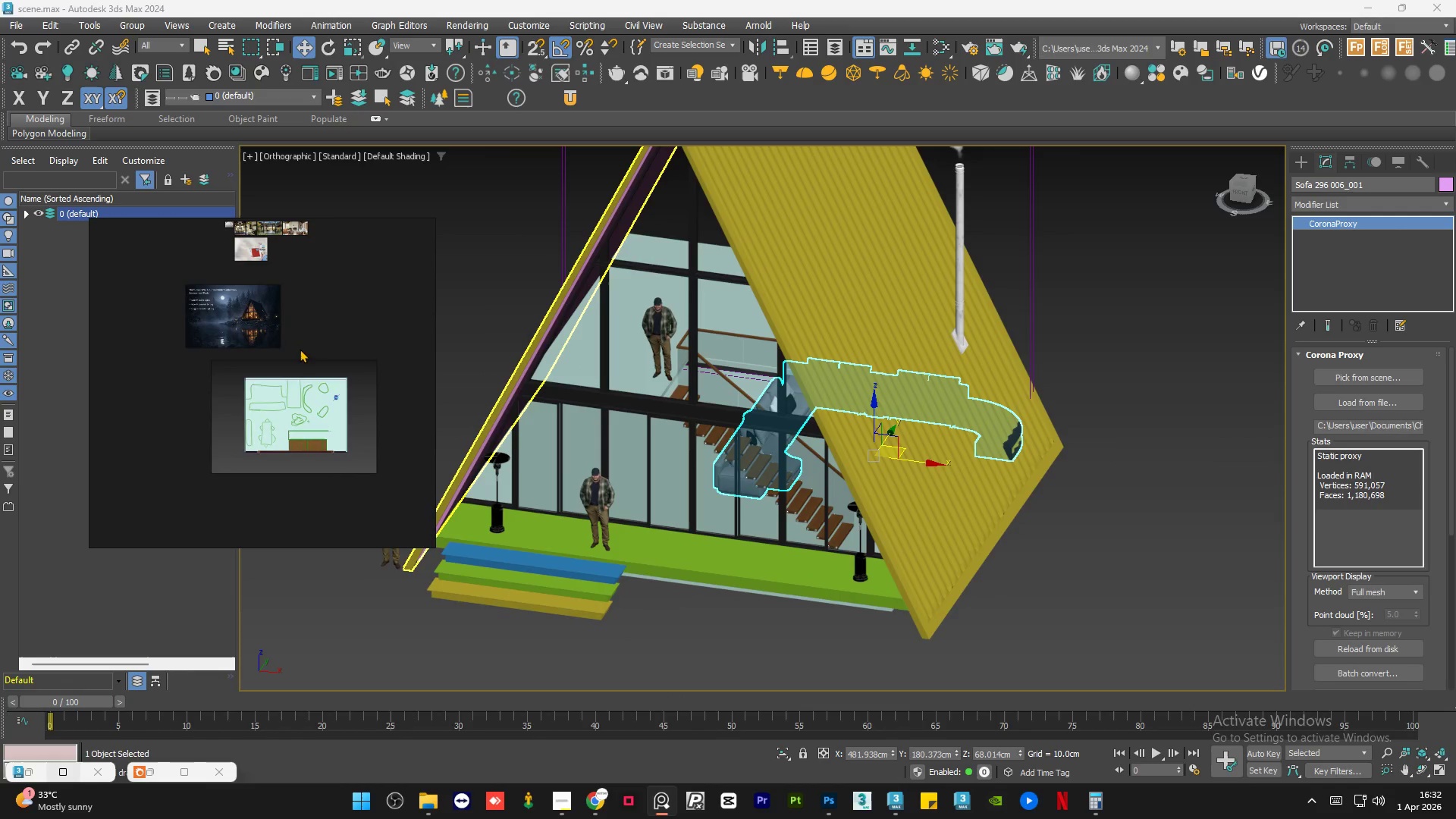 
scroll: coordinate [275, 373], scroll_direction: up, amount: 13.0
 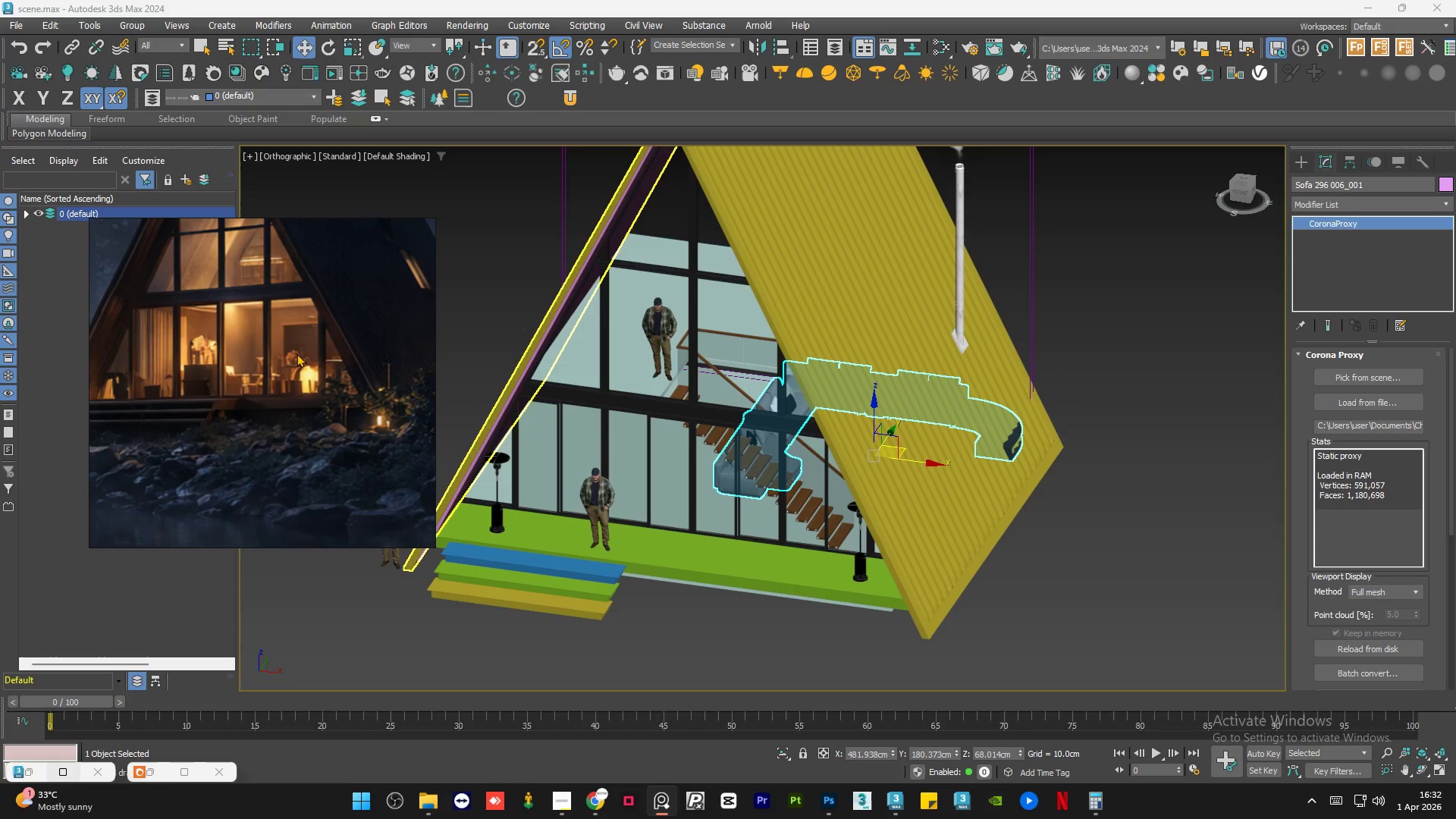 
wait(12.05)
 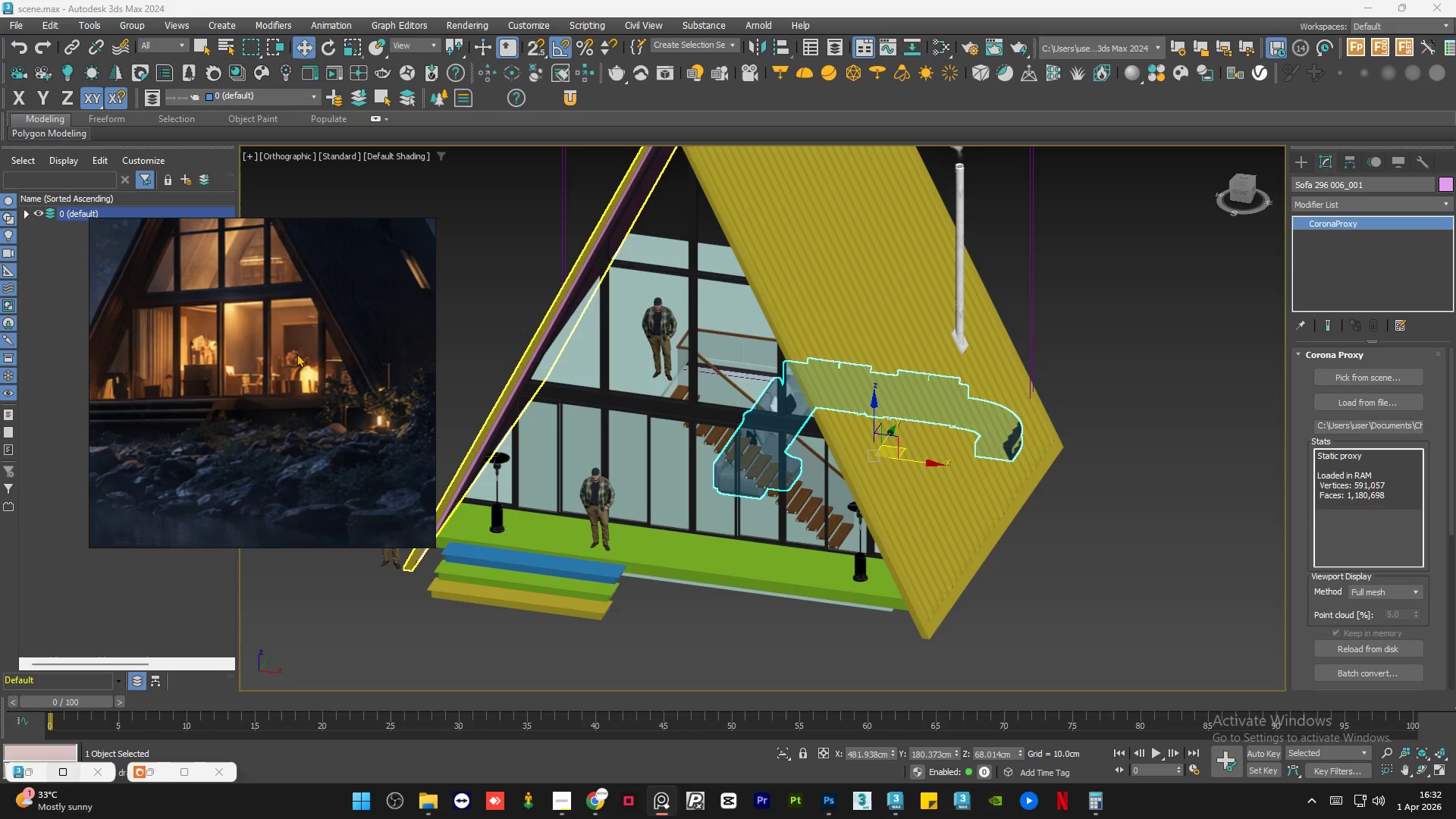 
left_click([384, 231])
 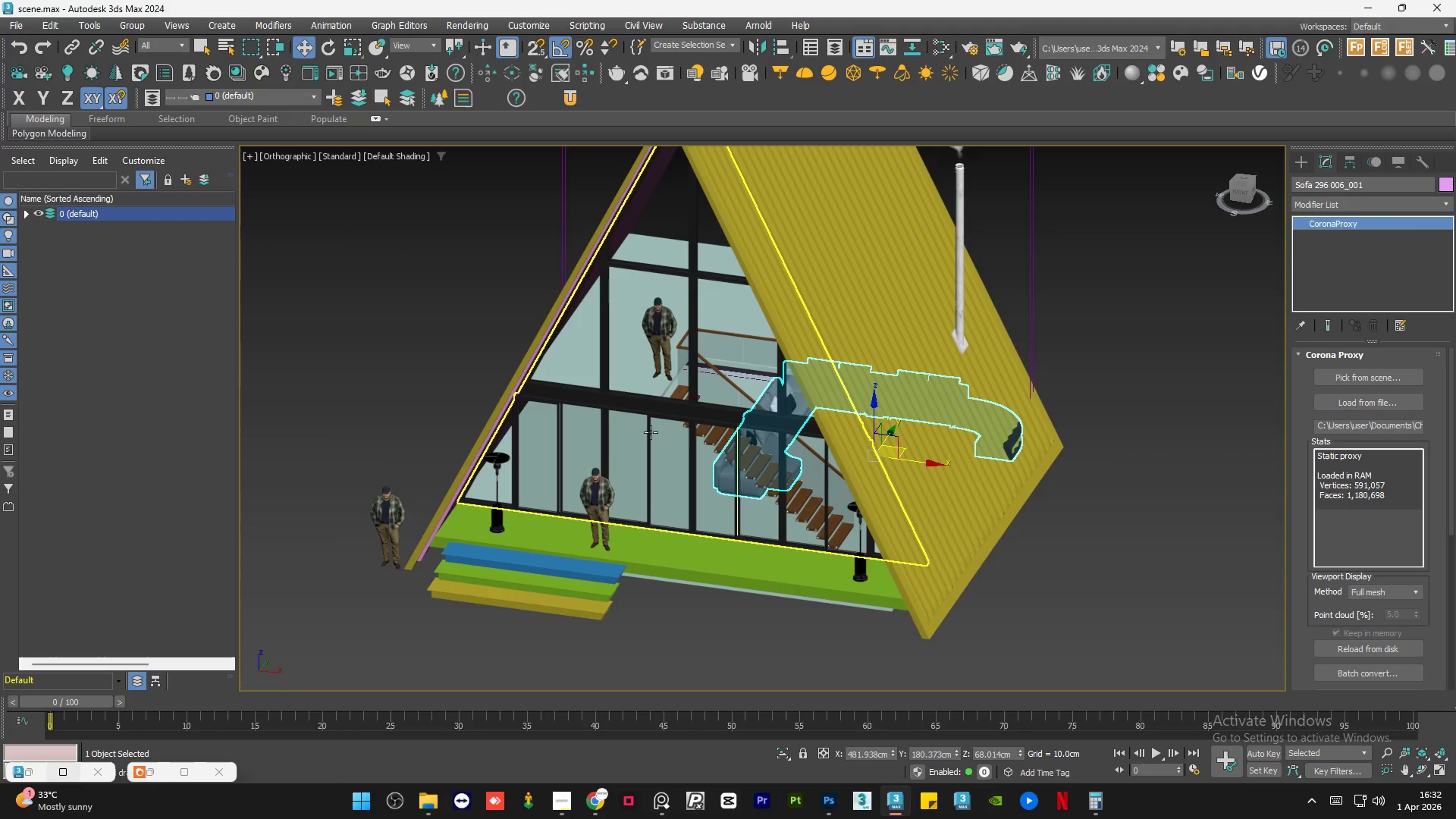 
hold_key(key=AltLeft, duration=1.44)
 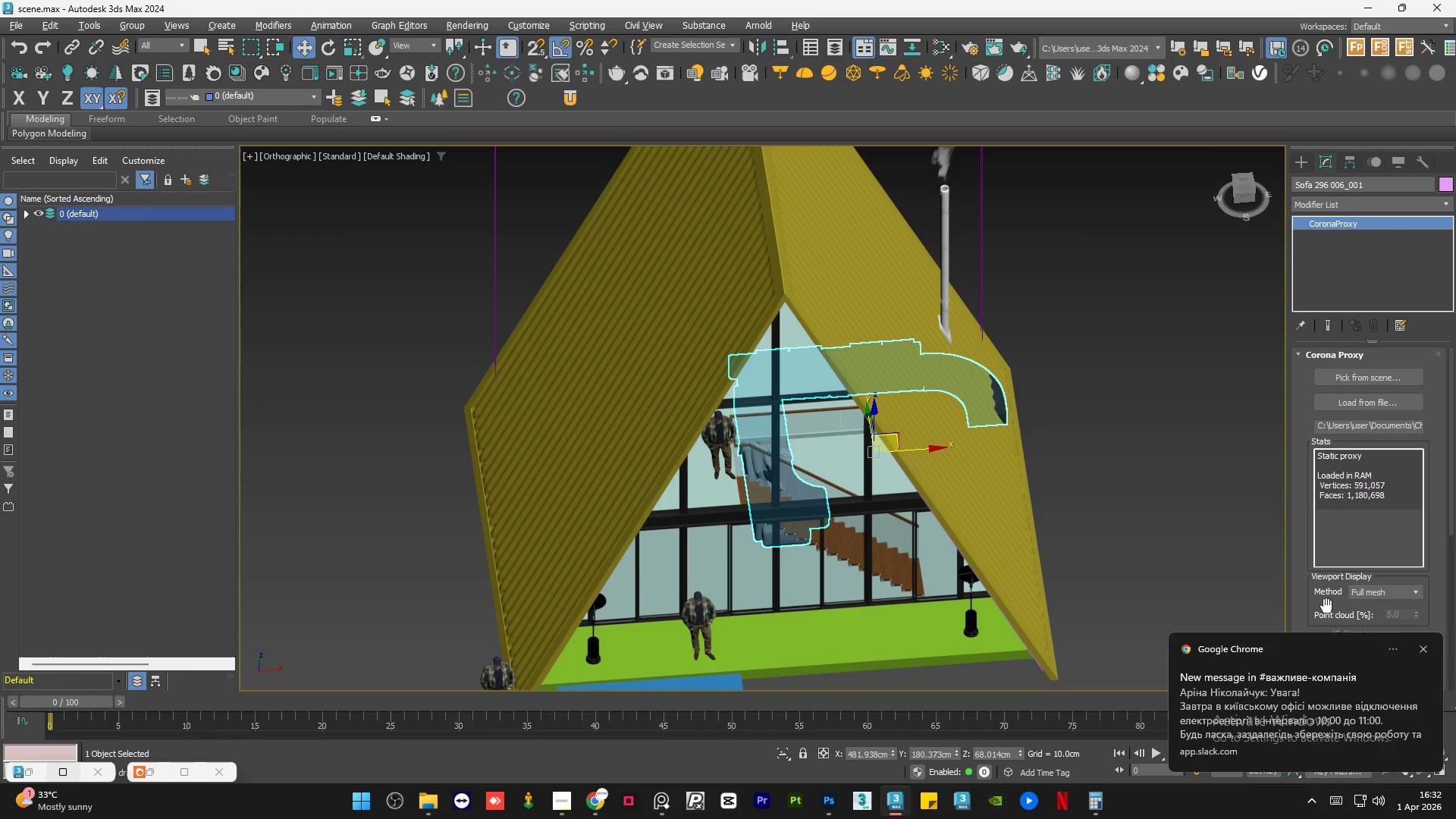 
hold_key(key=AltLeft, duration=1.01)
 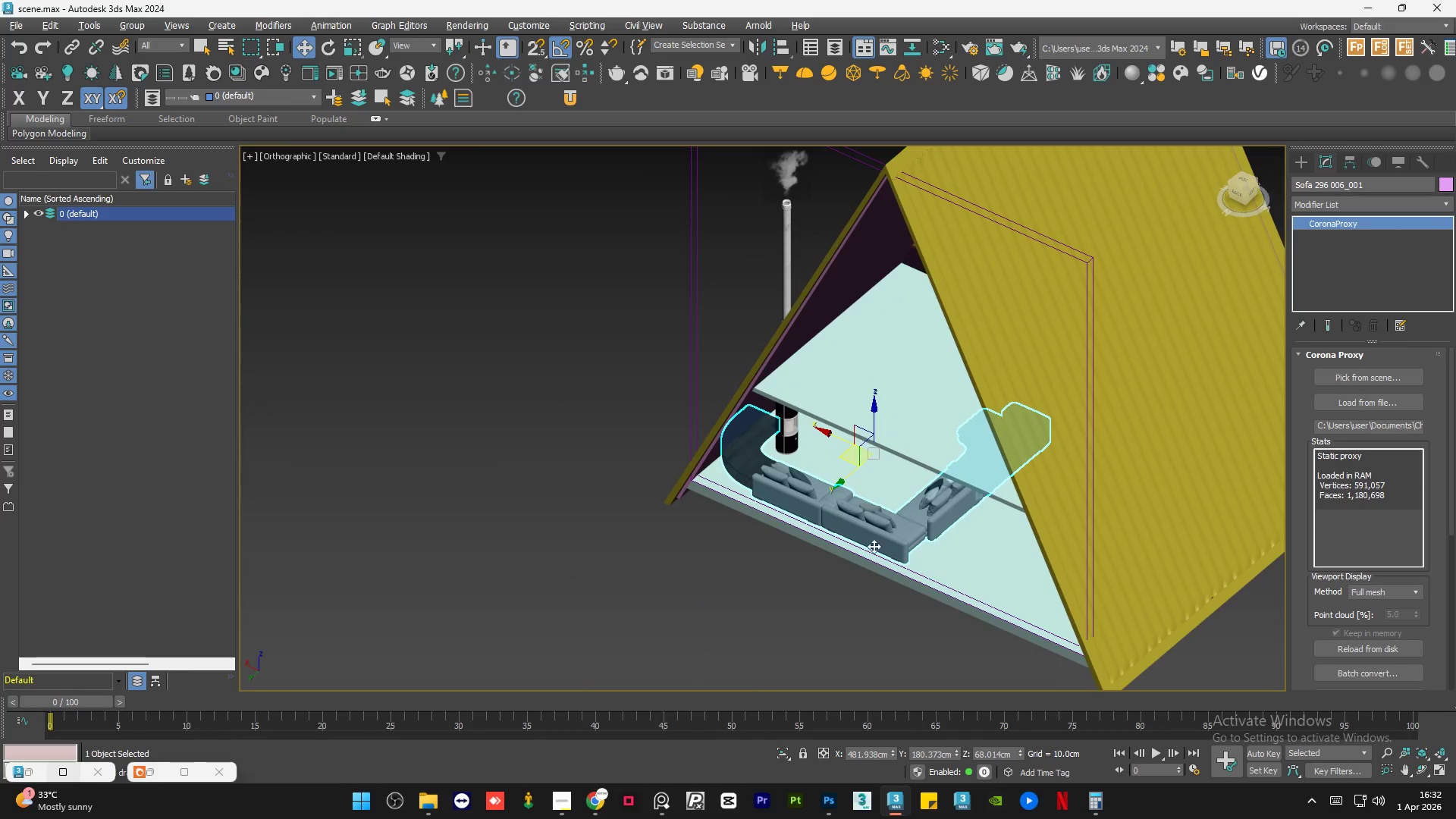 
hold_key(key=ControlLeft, duration=0.64)
left_click([930, 557])
 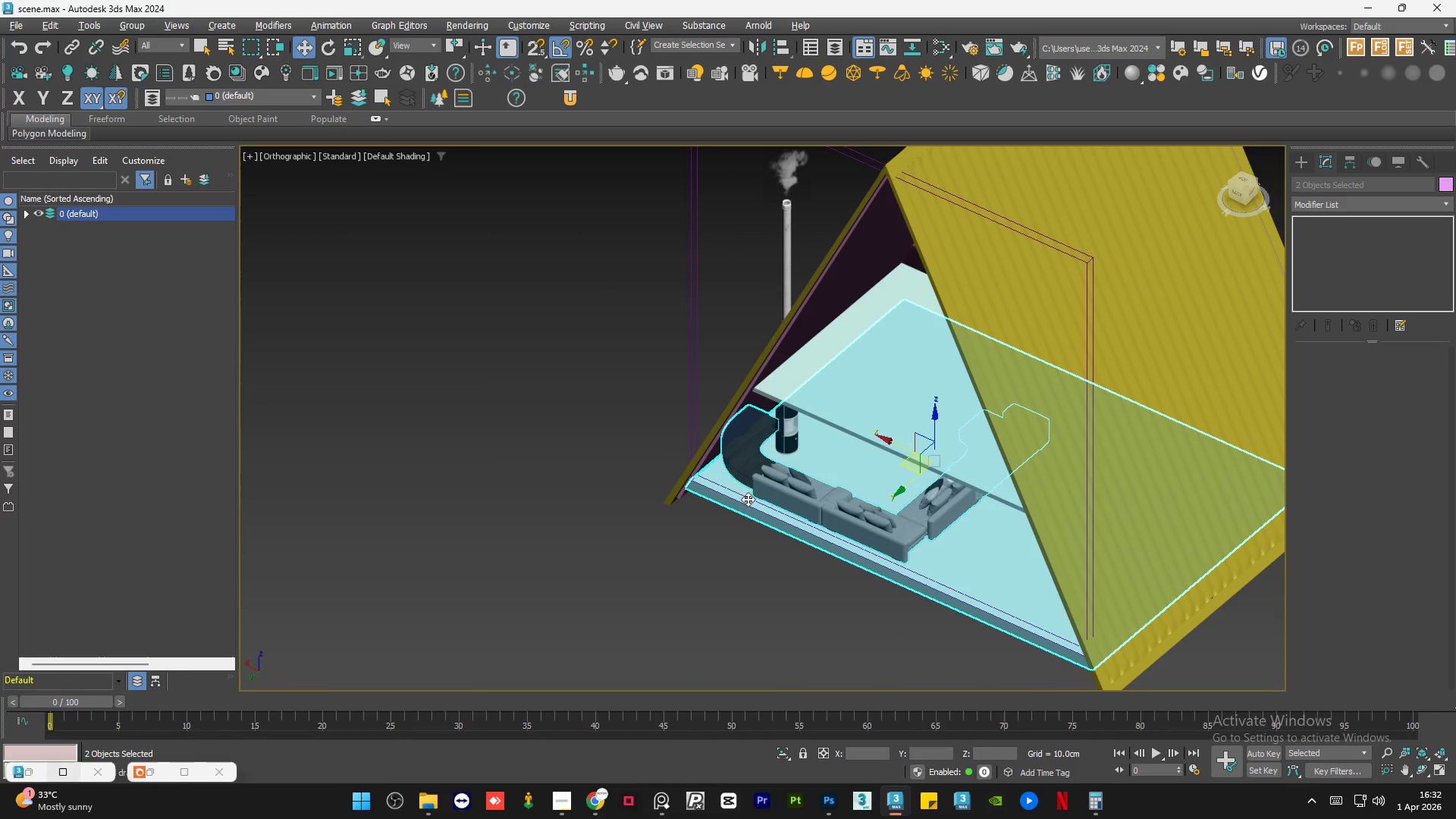 
hold_key(key=ControlLeft, duration=0.7)
 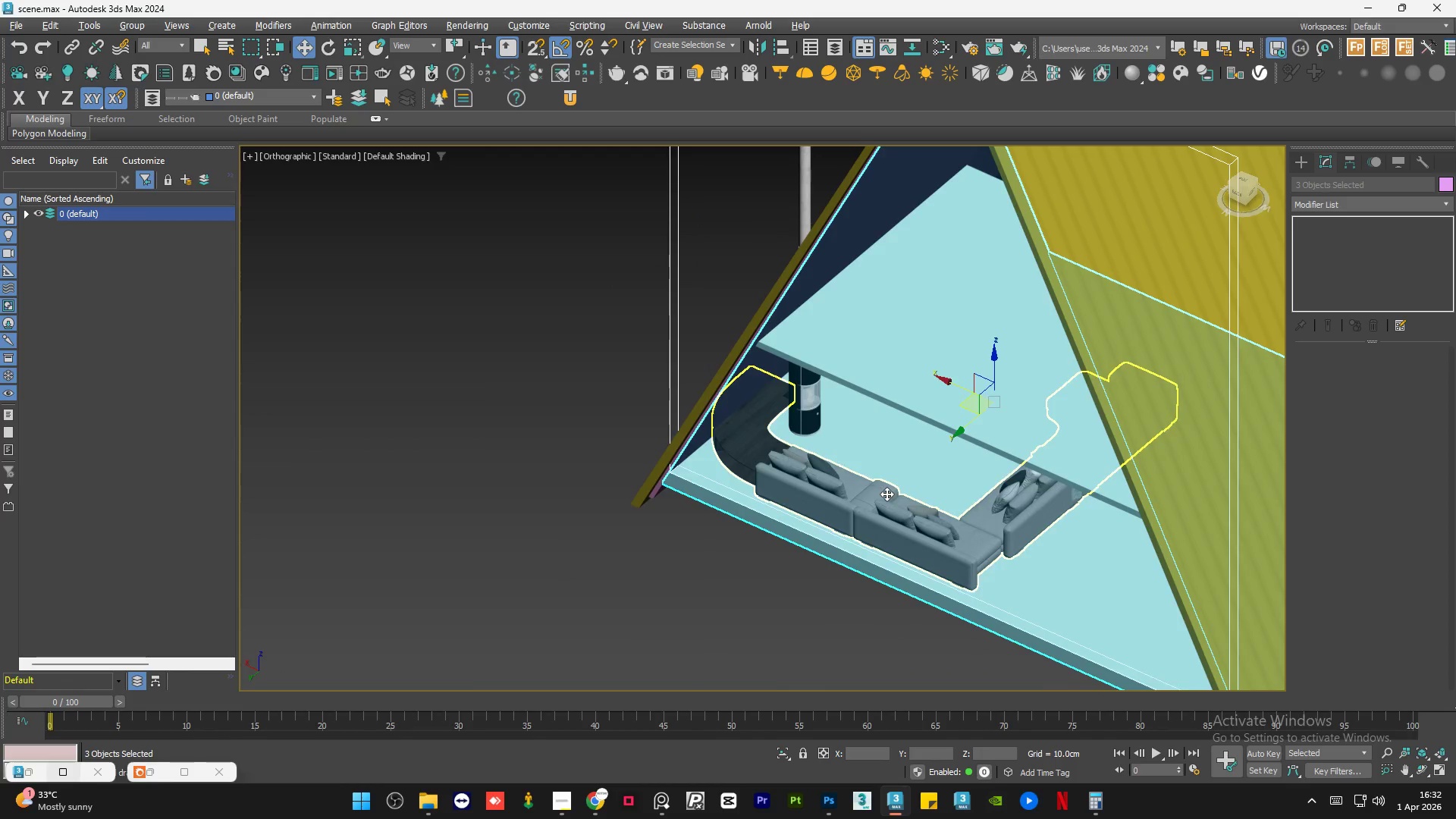 
scroll: coordinate [743, 499], scroll_direction: up, amount: 1.0
 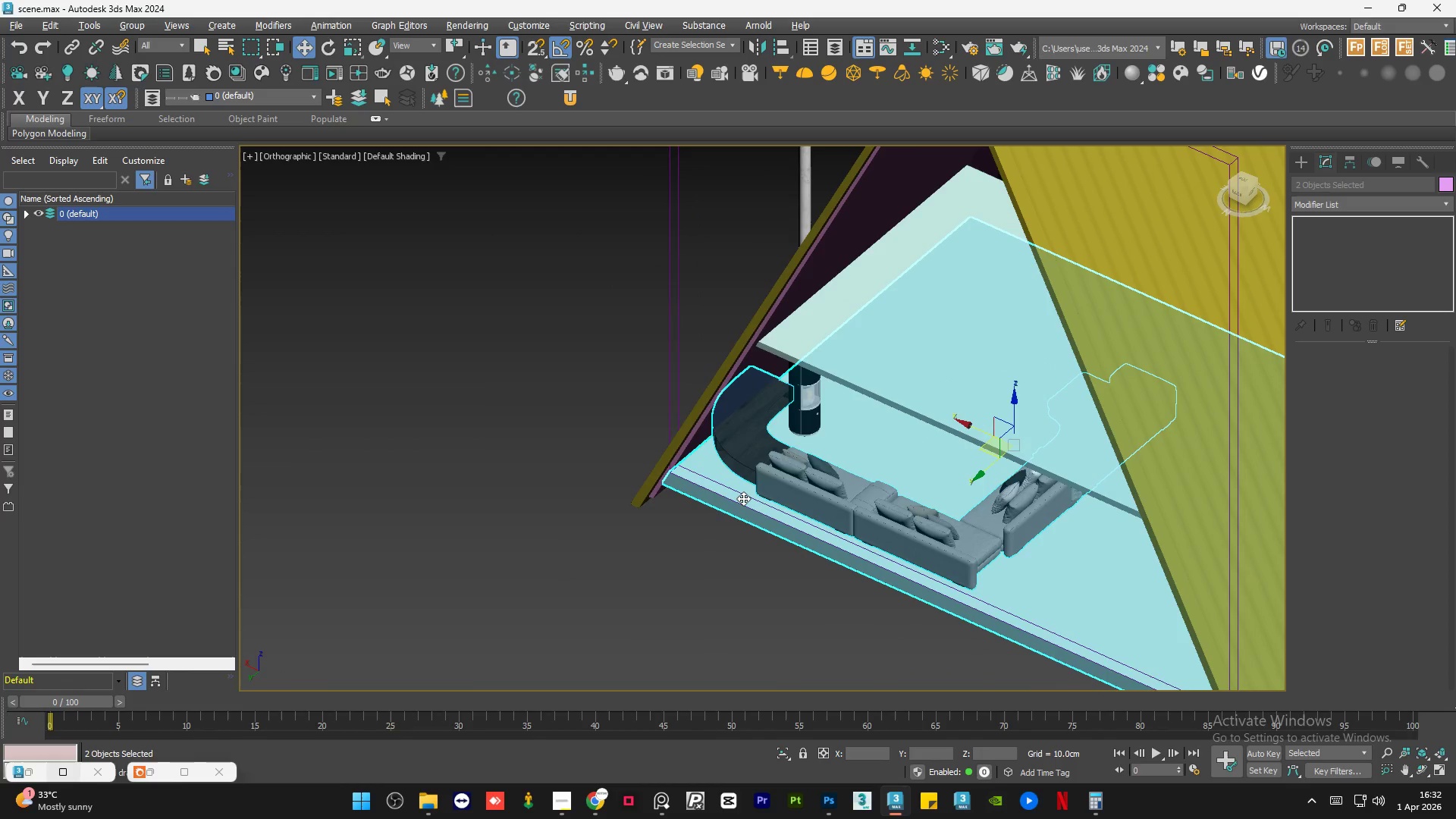 
left_click([746, 494])
 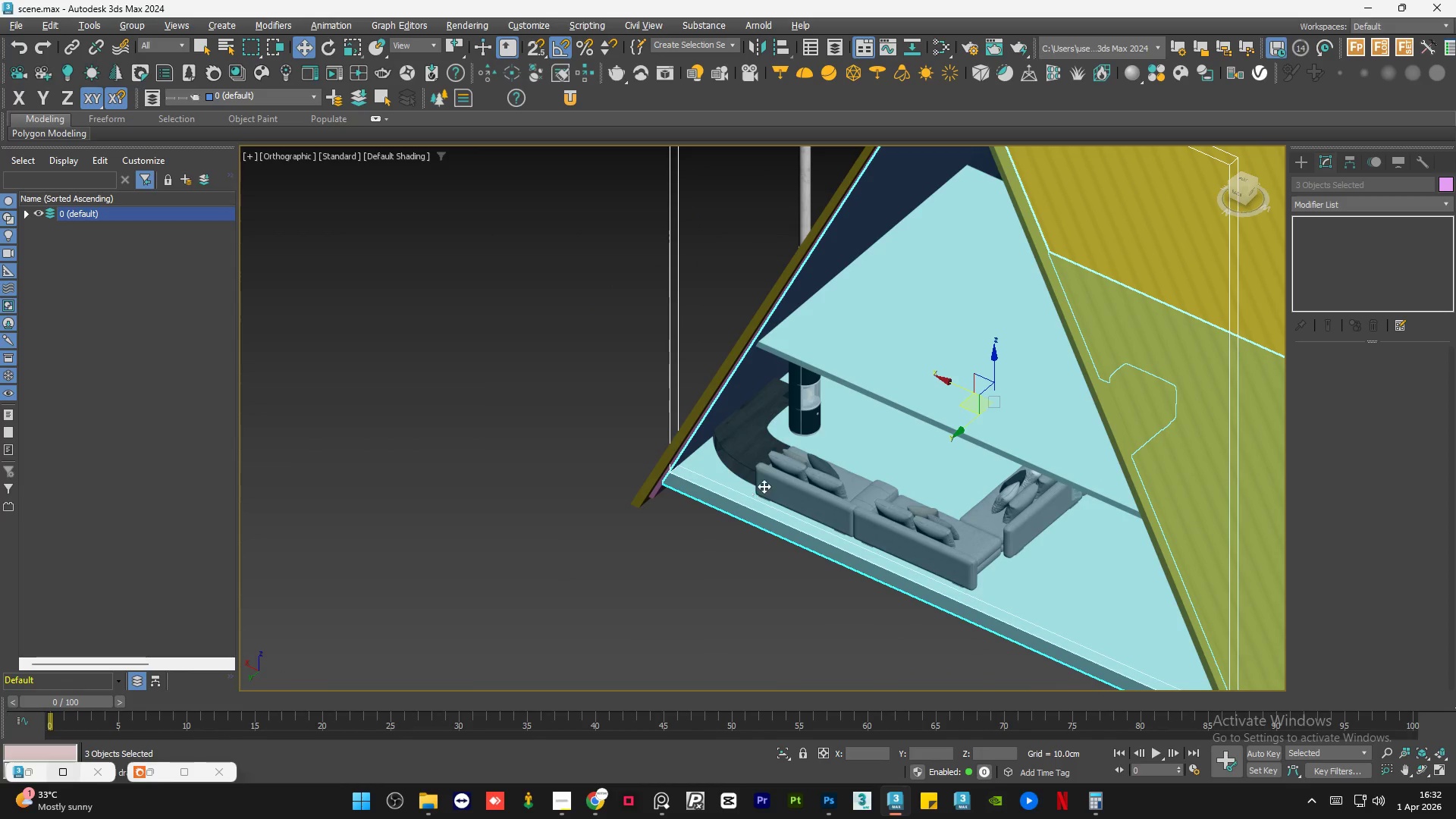 
hold_key(key=AltLeft, duration=1.5)
 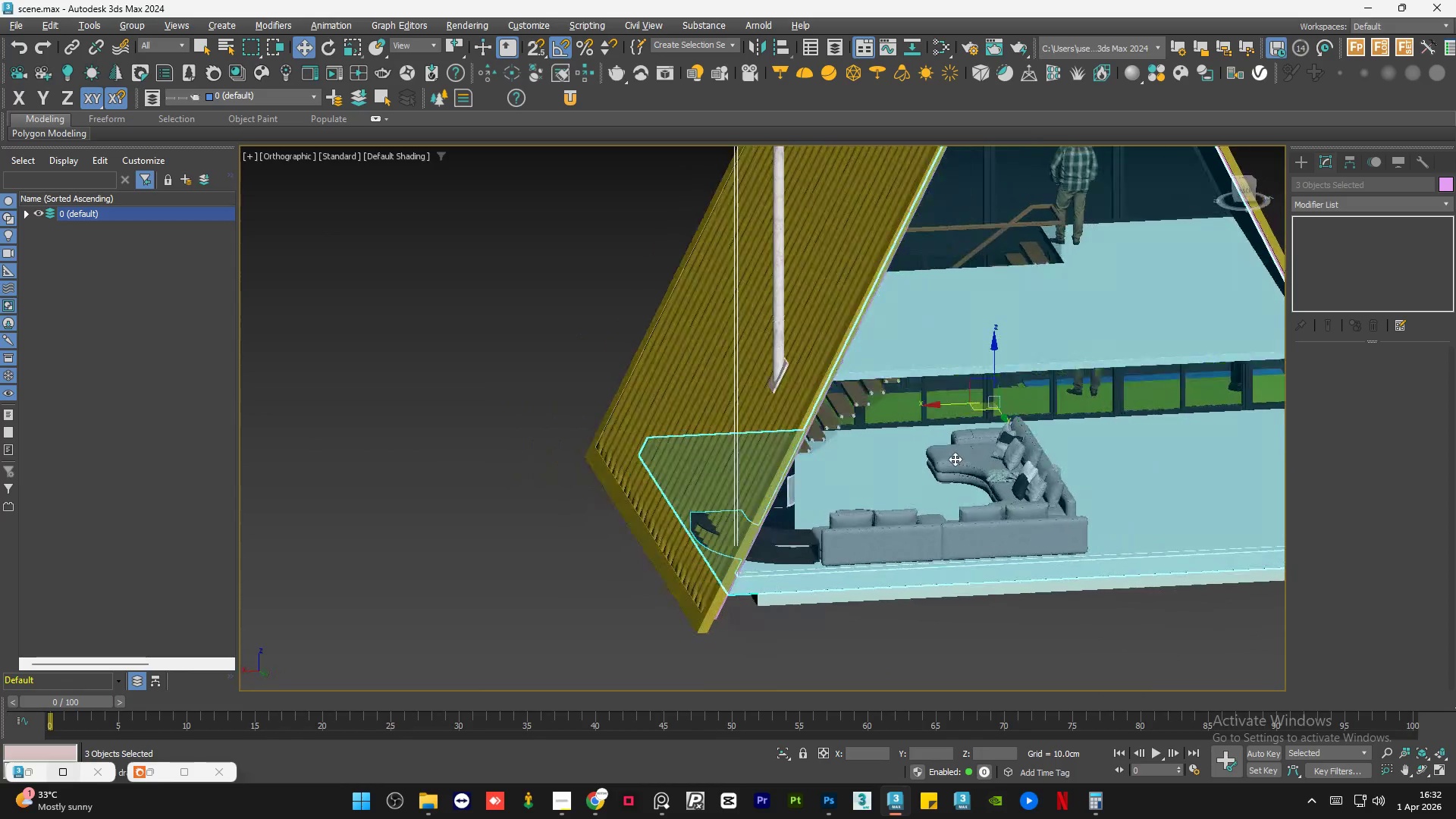 
hold_key(key=AltLeft, duration=0.72)
 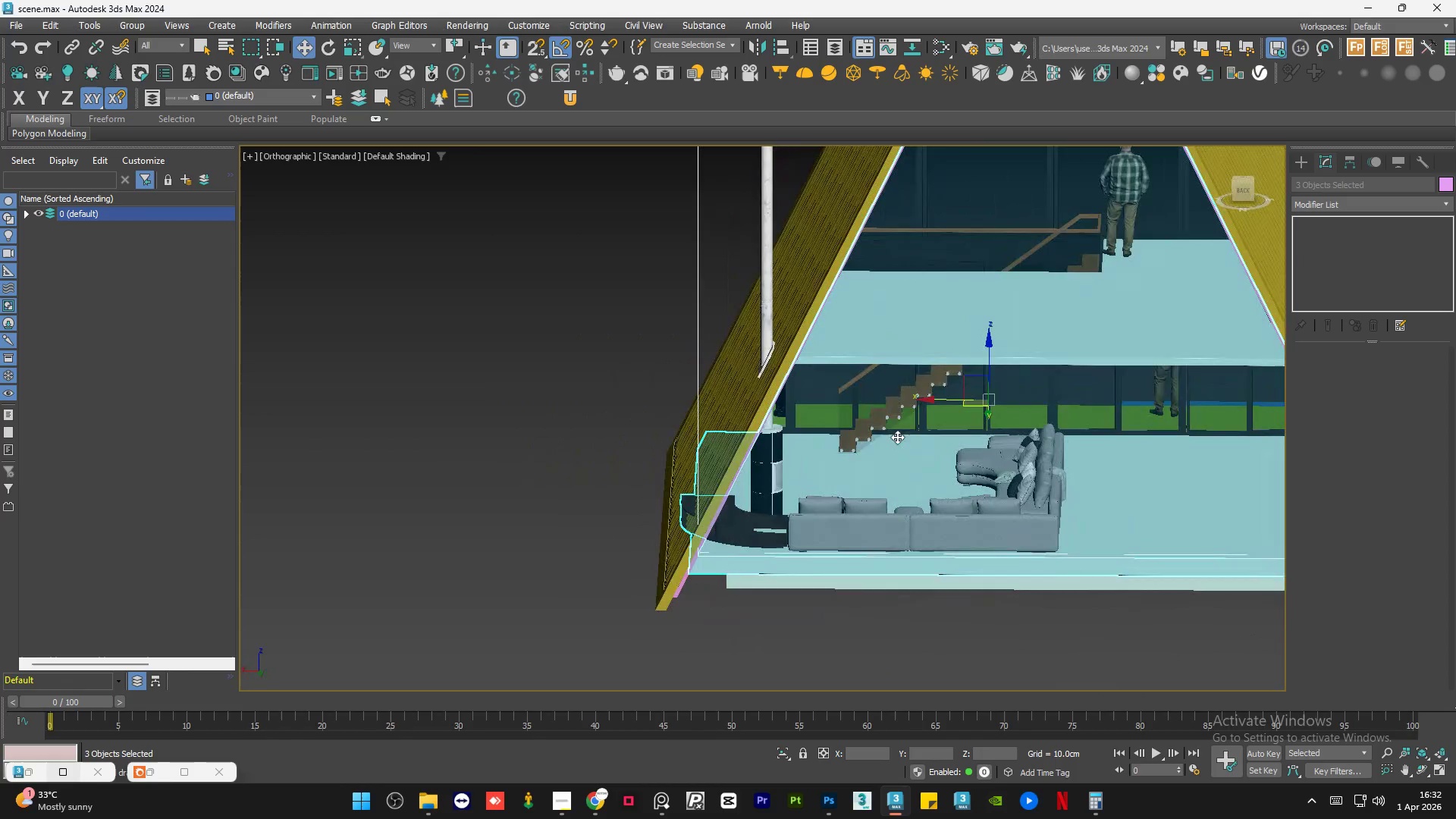 
hold_key(key=ControlLeft, duration=0.69)
left_click([888, 423])
 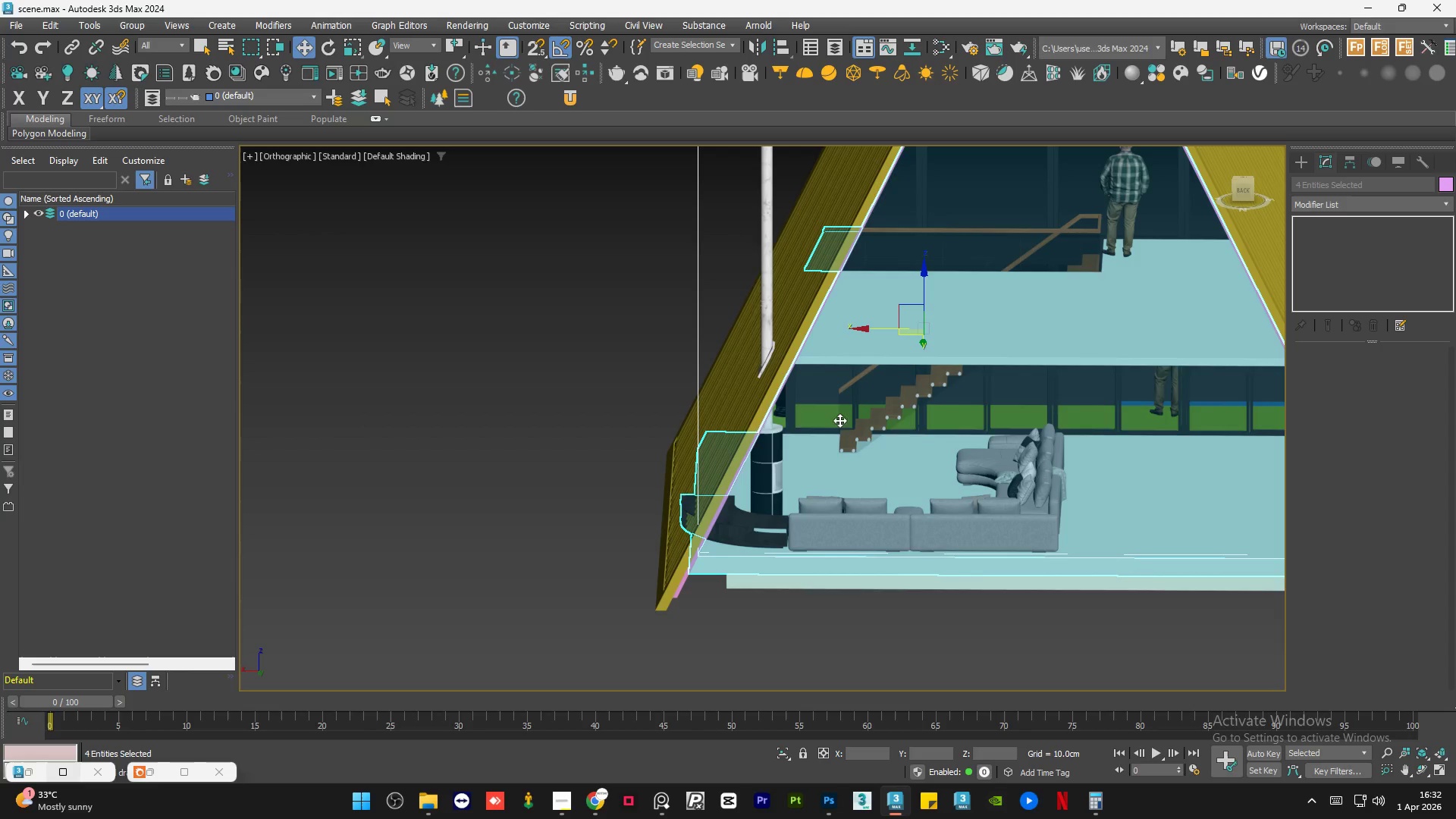 
hold_key(key=ControlLeft, duration=0.5)
left_click([826, 418])
 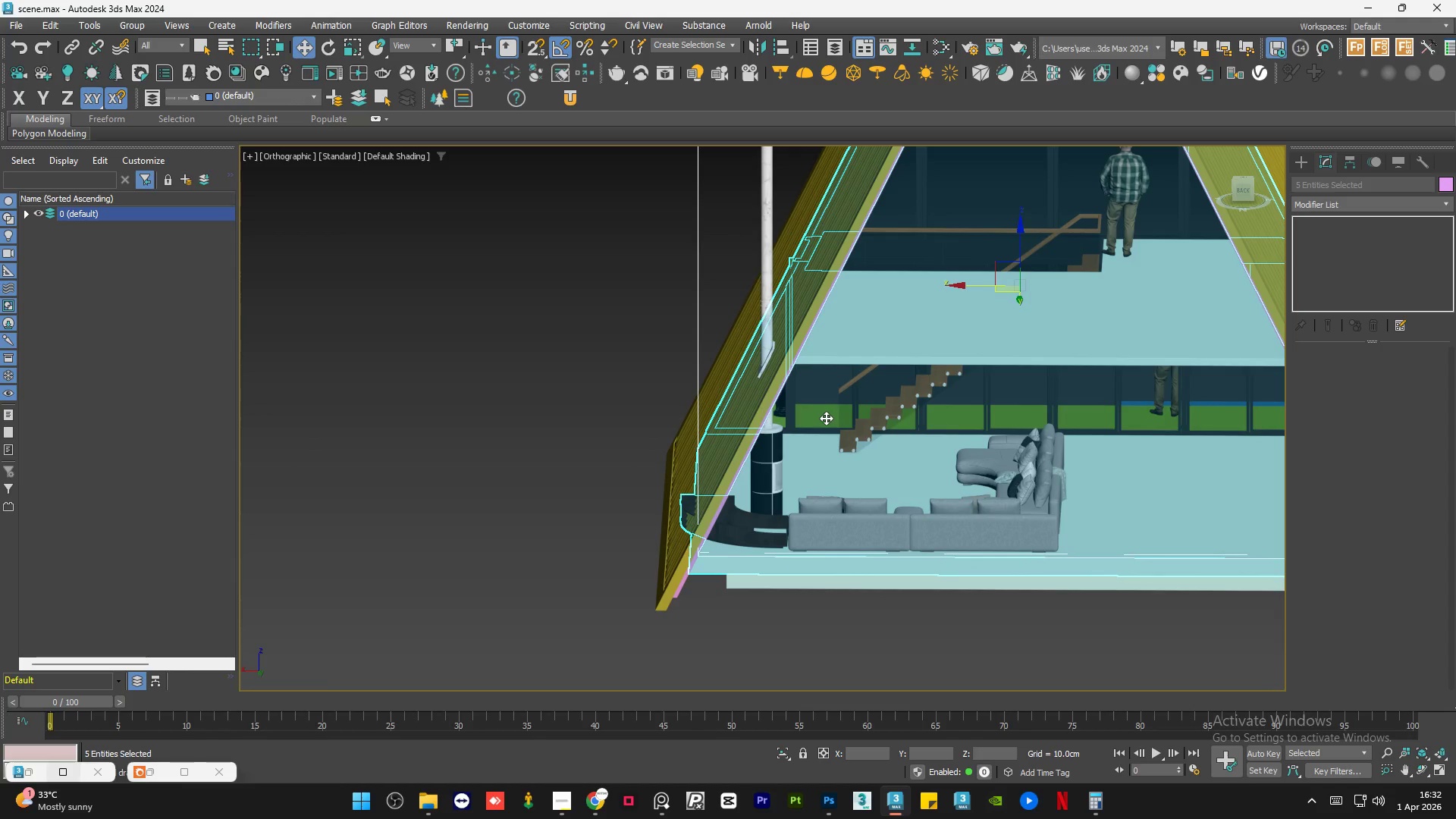 
key(Alt+AltLeft)
 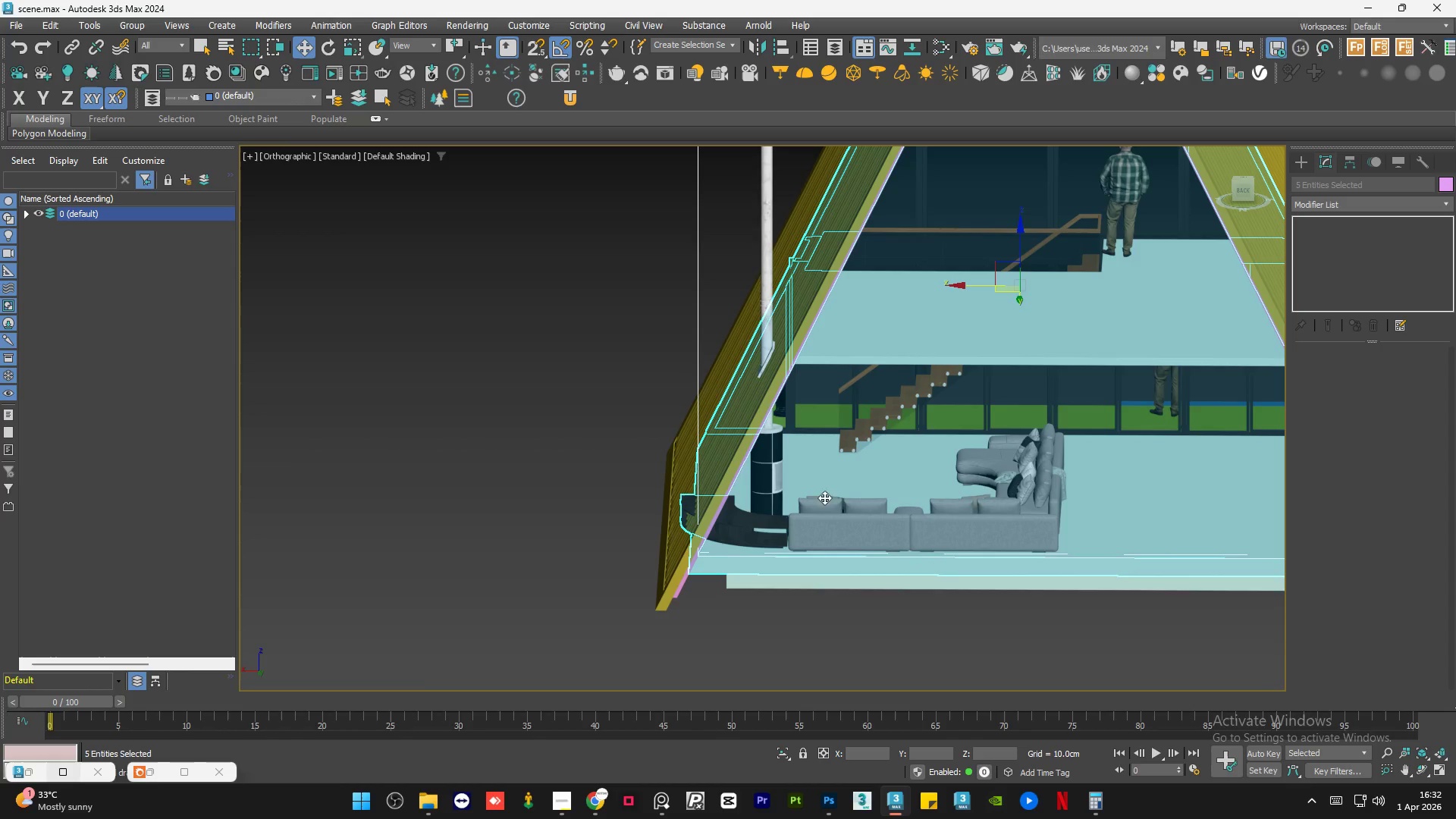 
hold_key(key=ControlLeft, duration=0.53)
left_click([758, 482])
 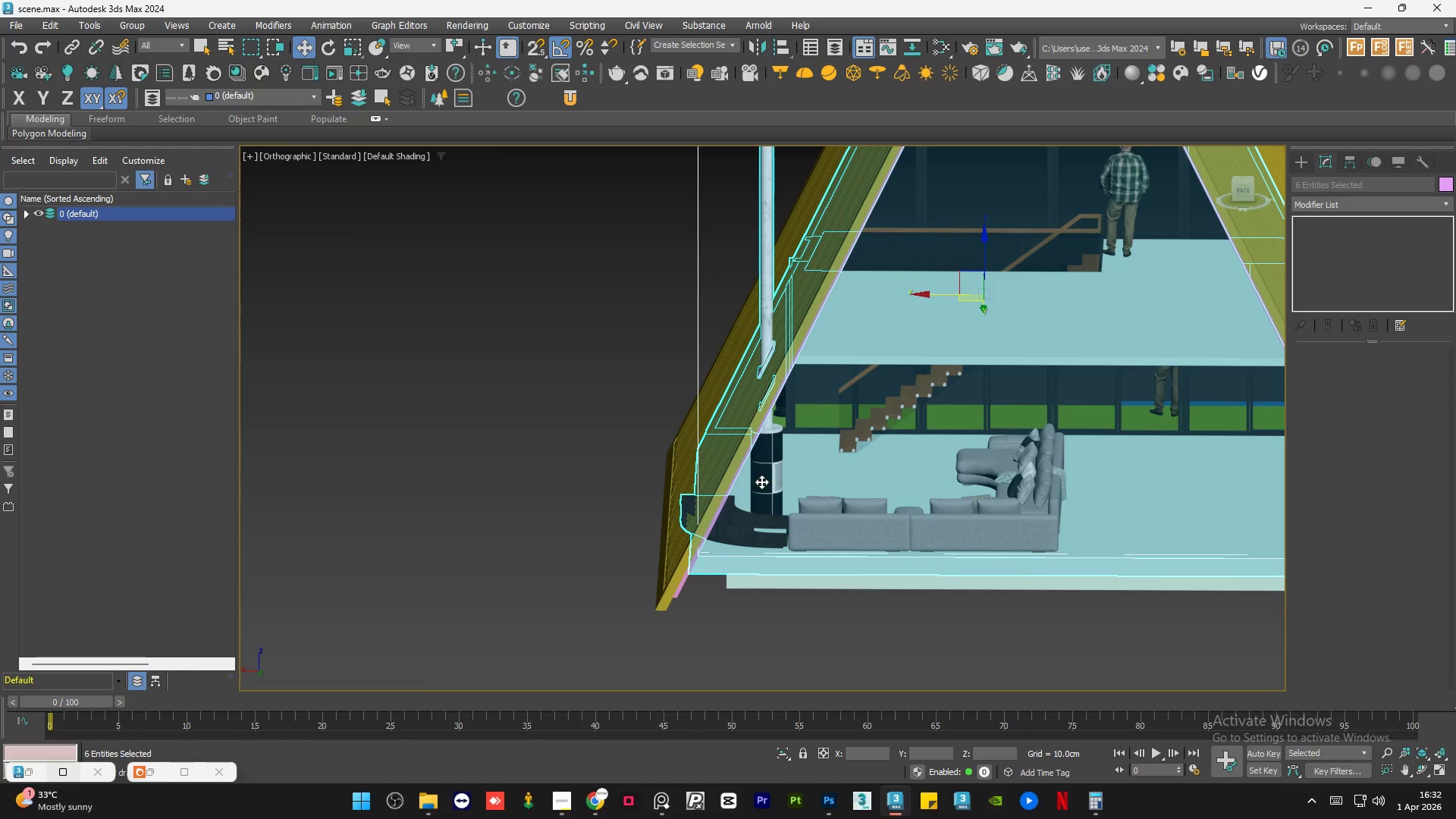 
hold_key(key=AltLeft, duration=0.78)
 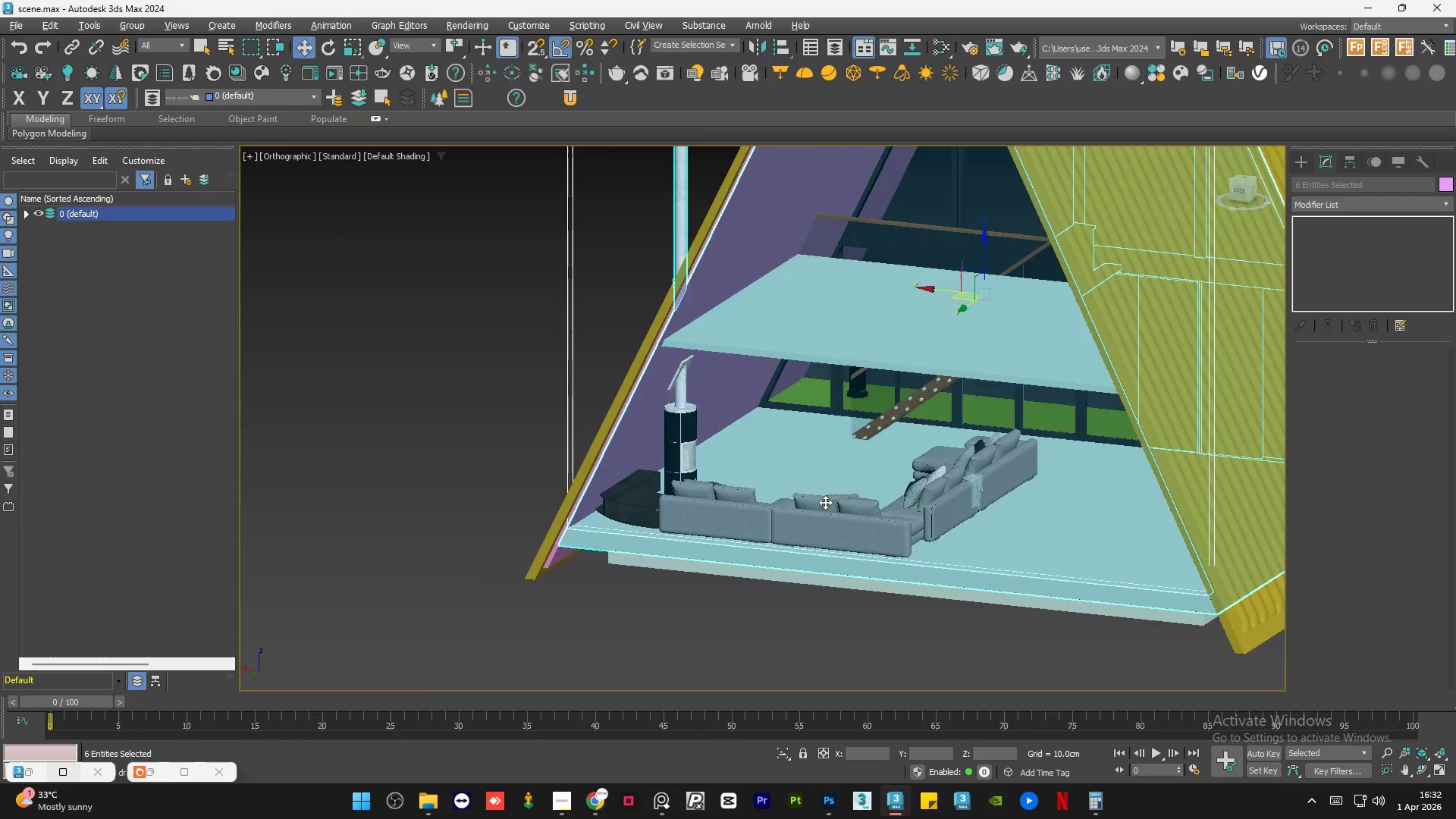 
hold_key(key=AltLeft, duration=1.19)
 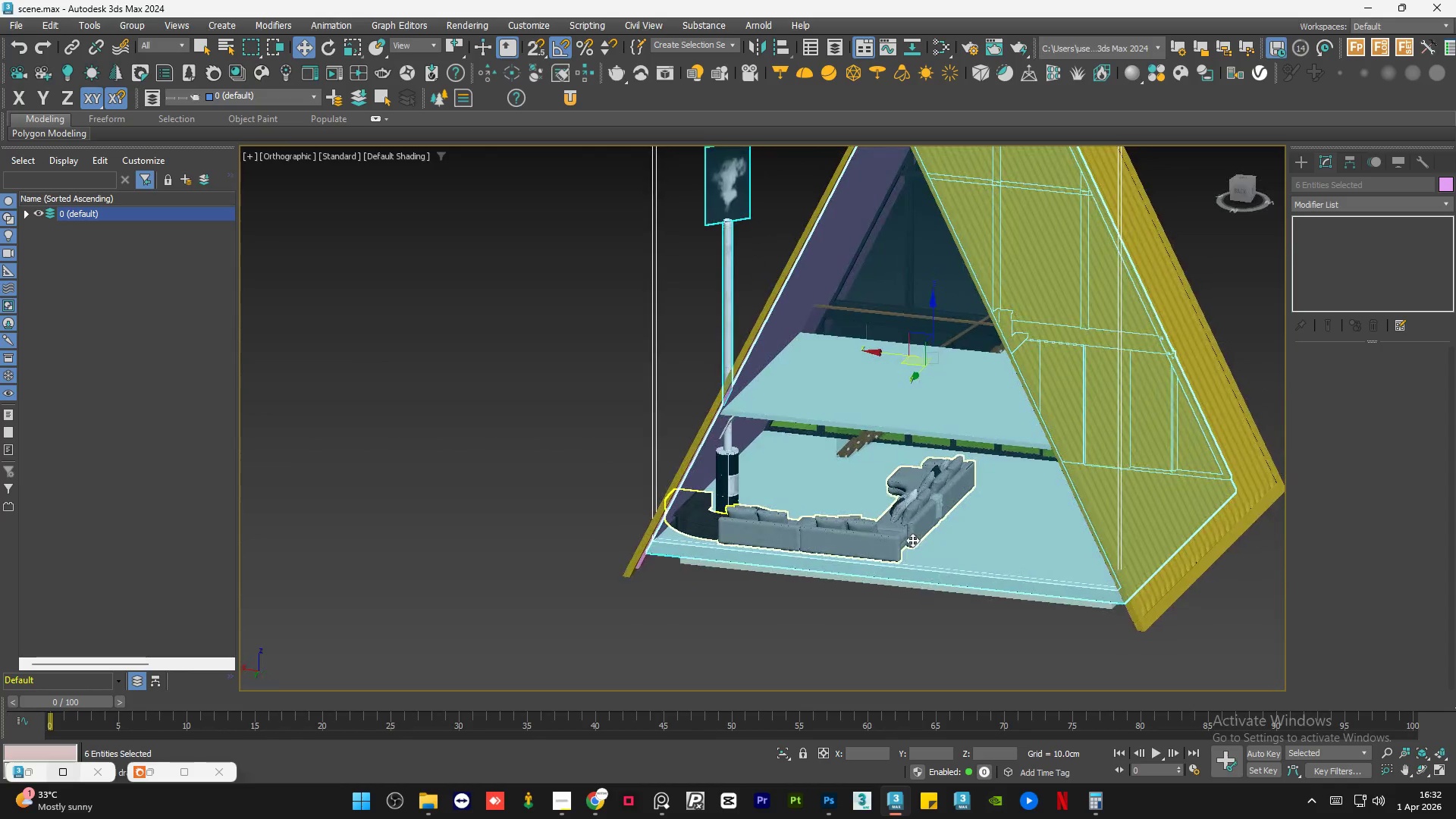 
scroll: coordinate [824, 504], scroll_direction: down, amount: 1.0
 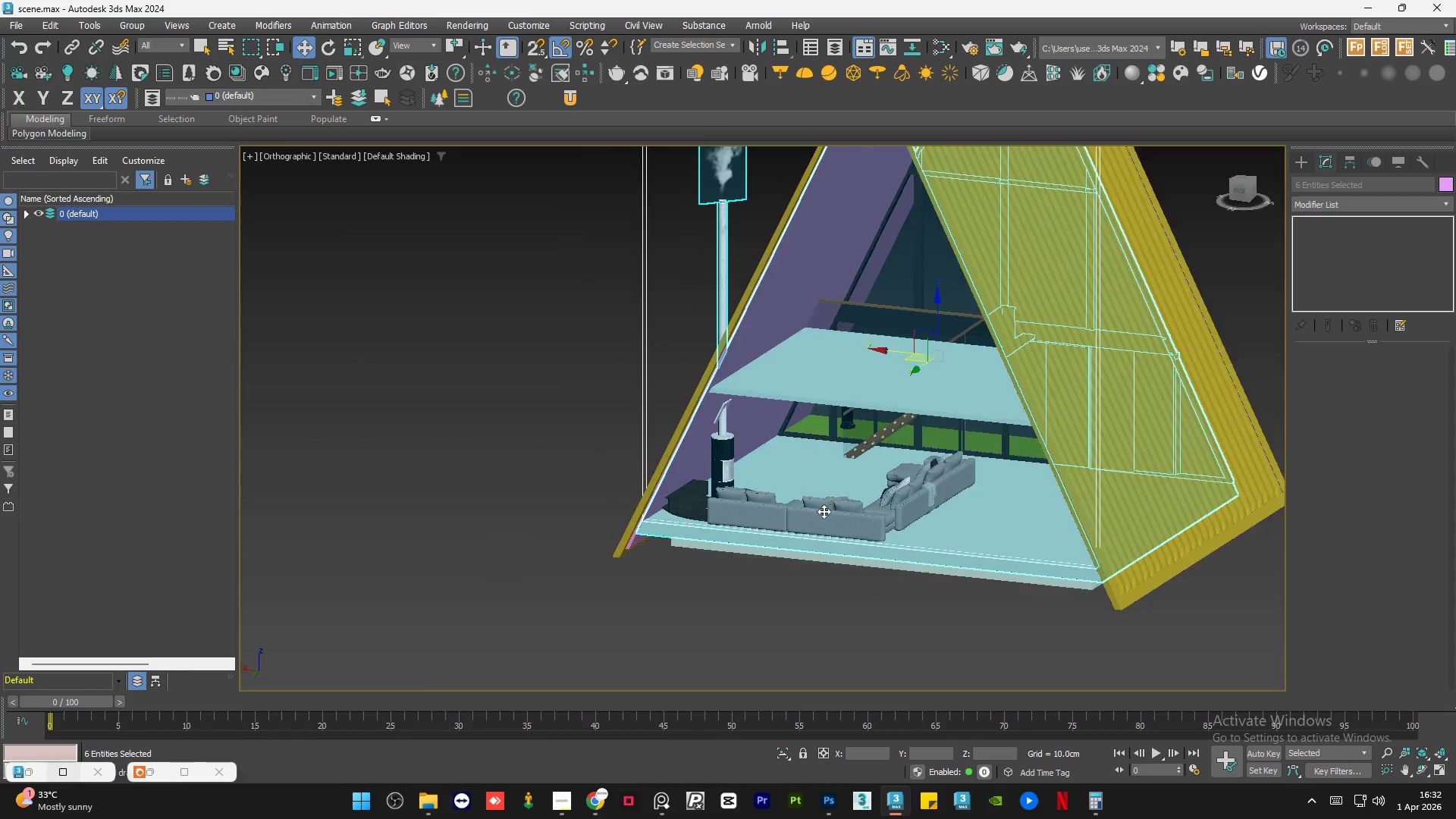 
key(Alt+Q)
 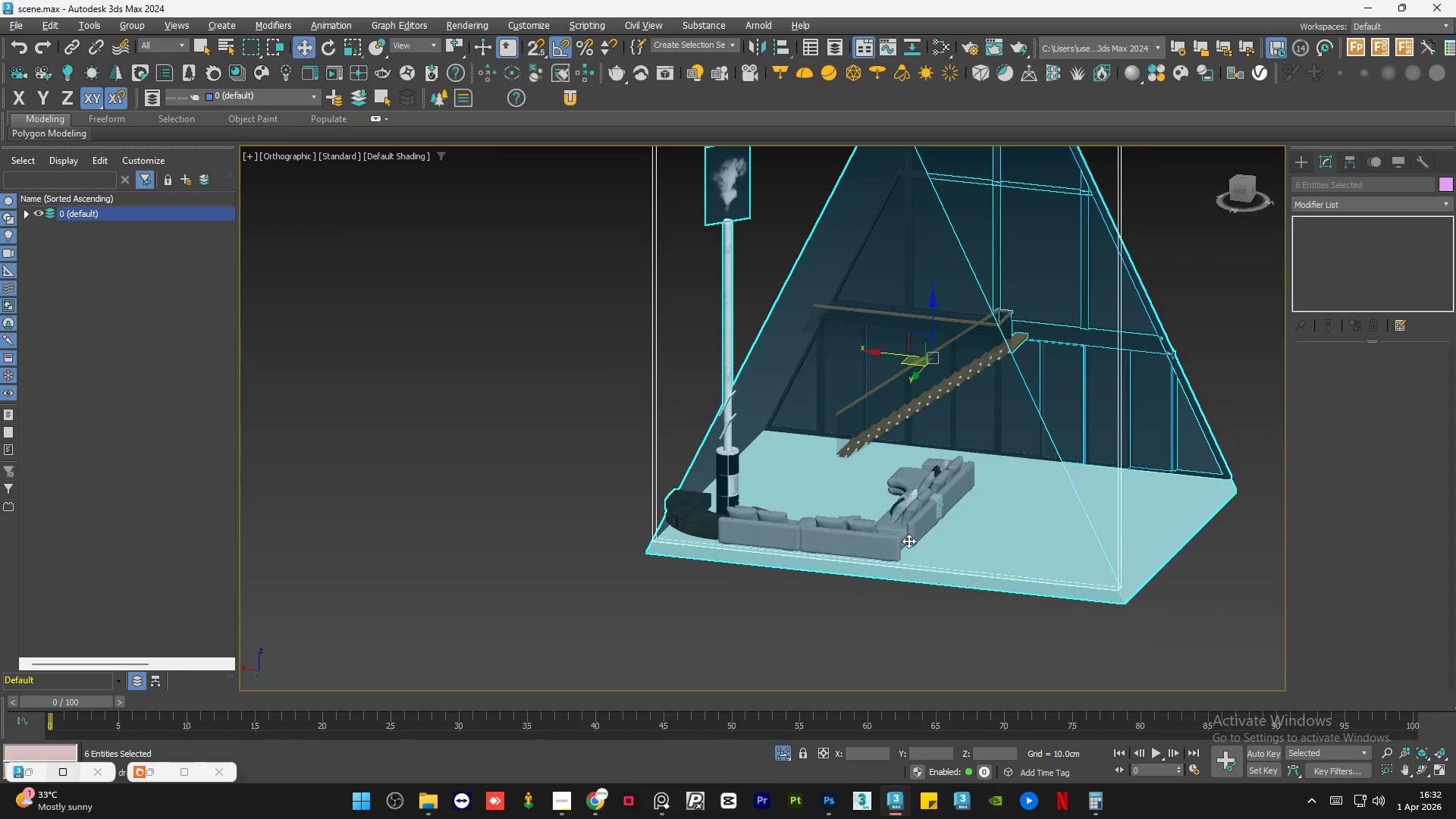 
hold_key(key=AltLeft, duration=0.83)
 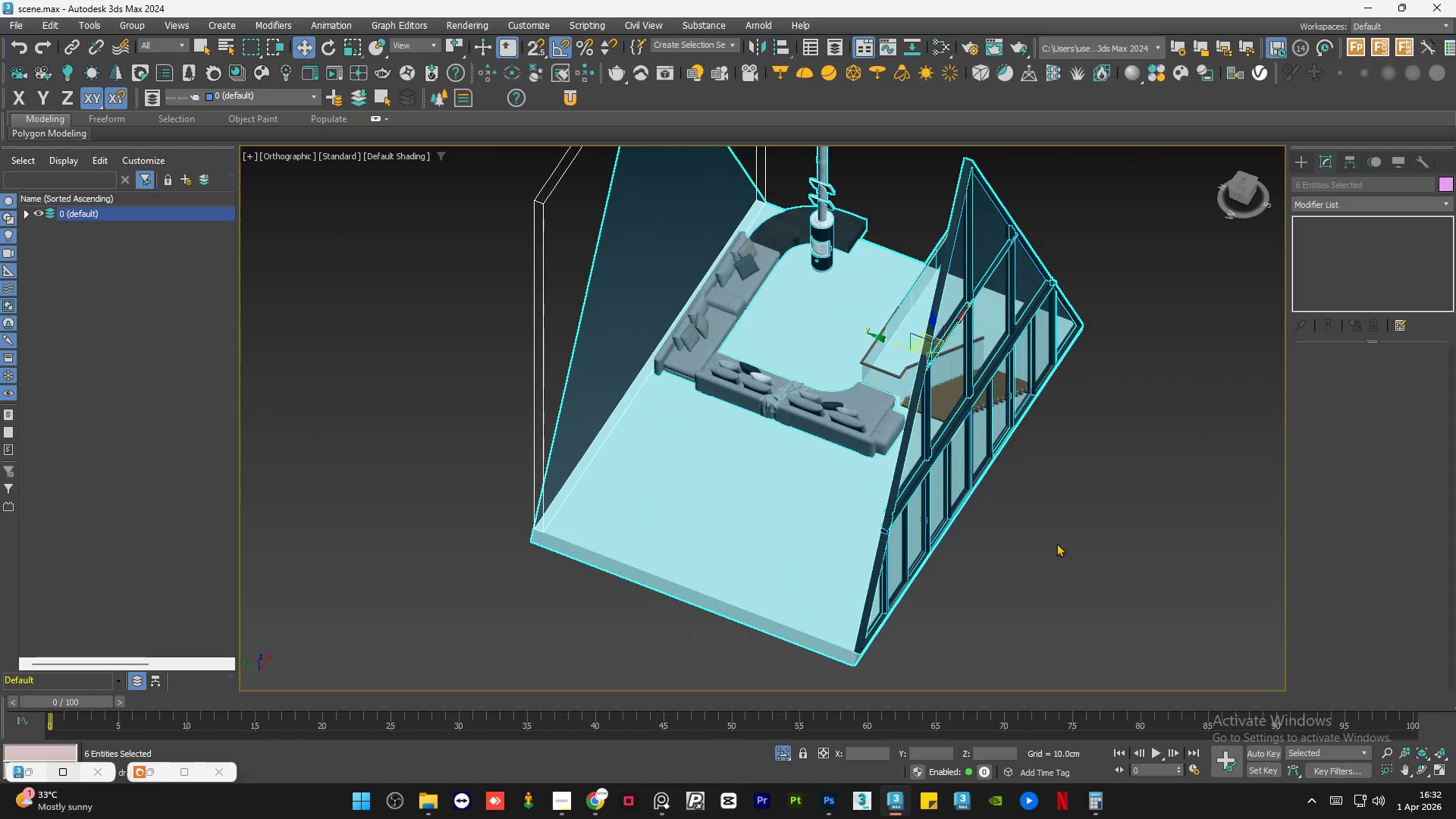 
left_click([1056, 543])
 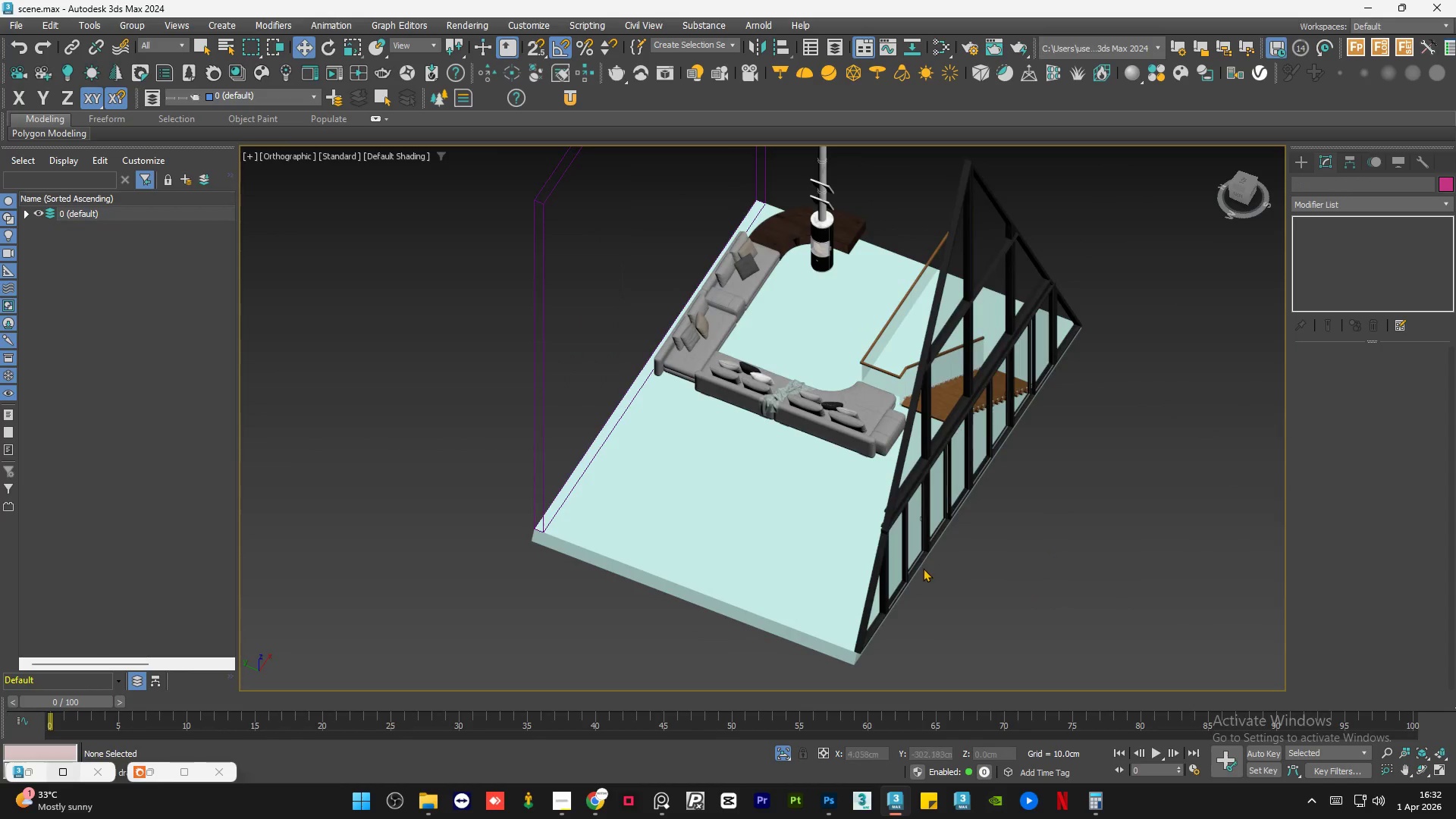 
hold_key(key=AltLeft, duration=0.59)
 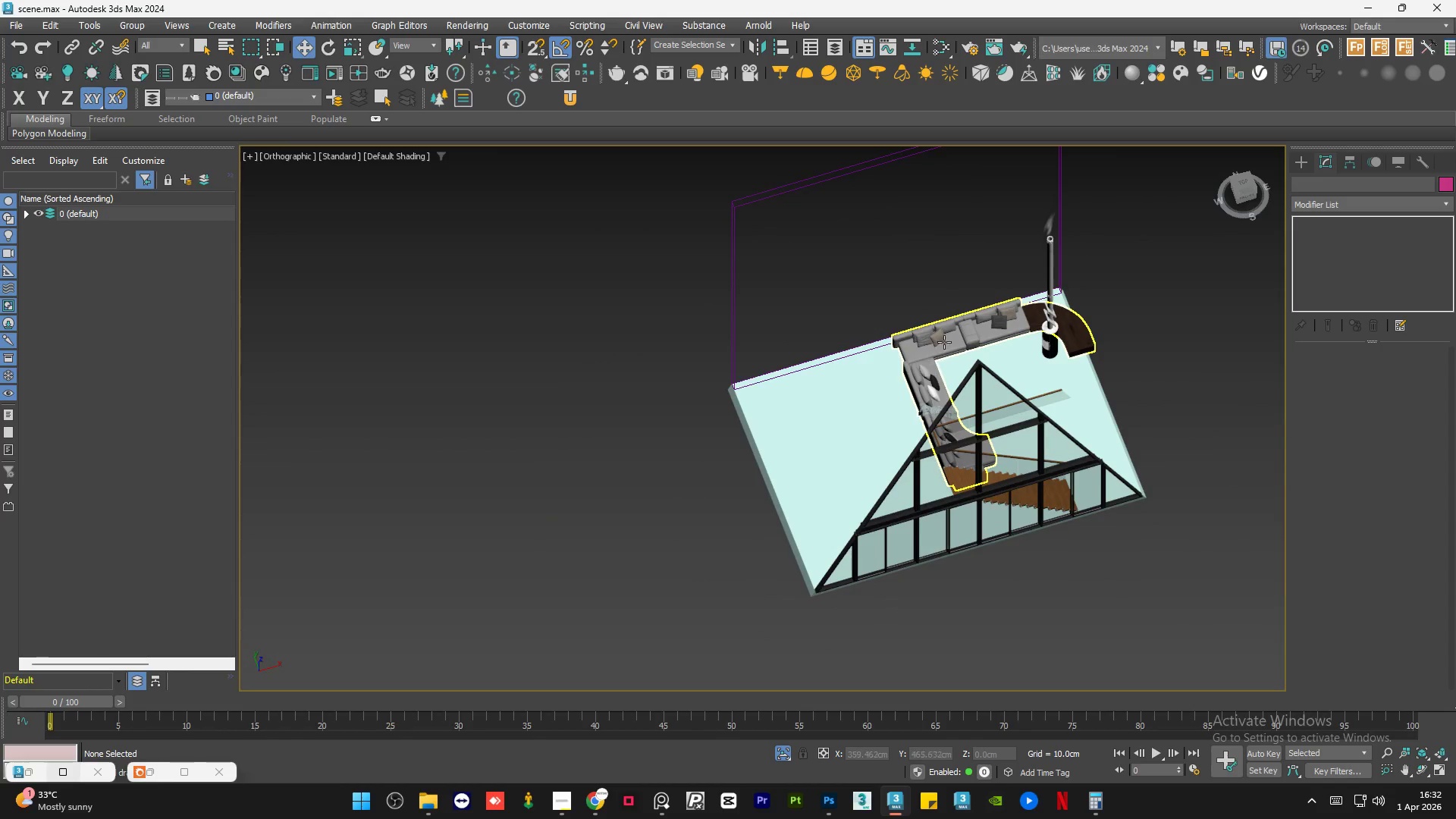 
scroll: coordinate [921, 570], scroll_direction: down, amount: 1.0
 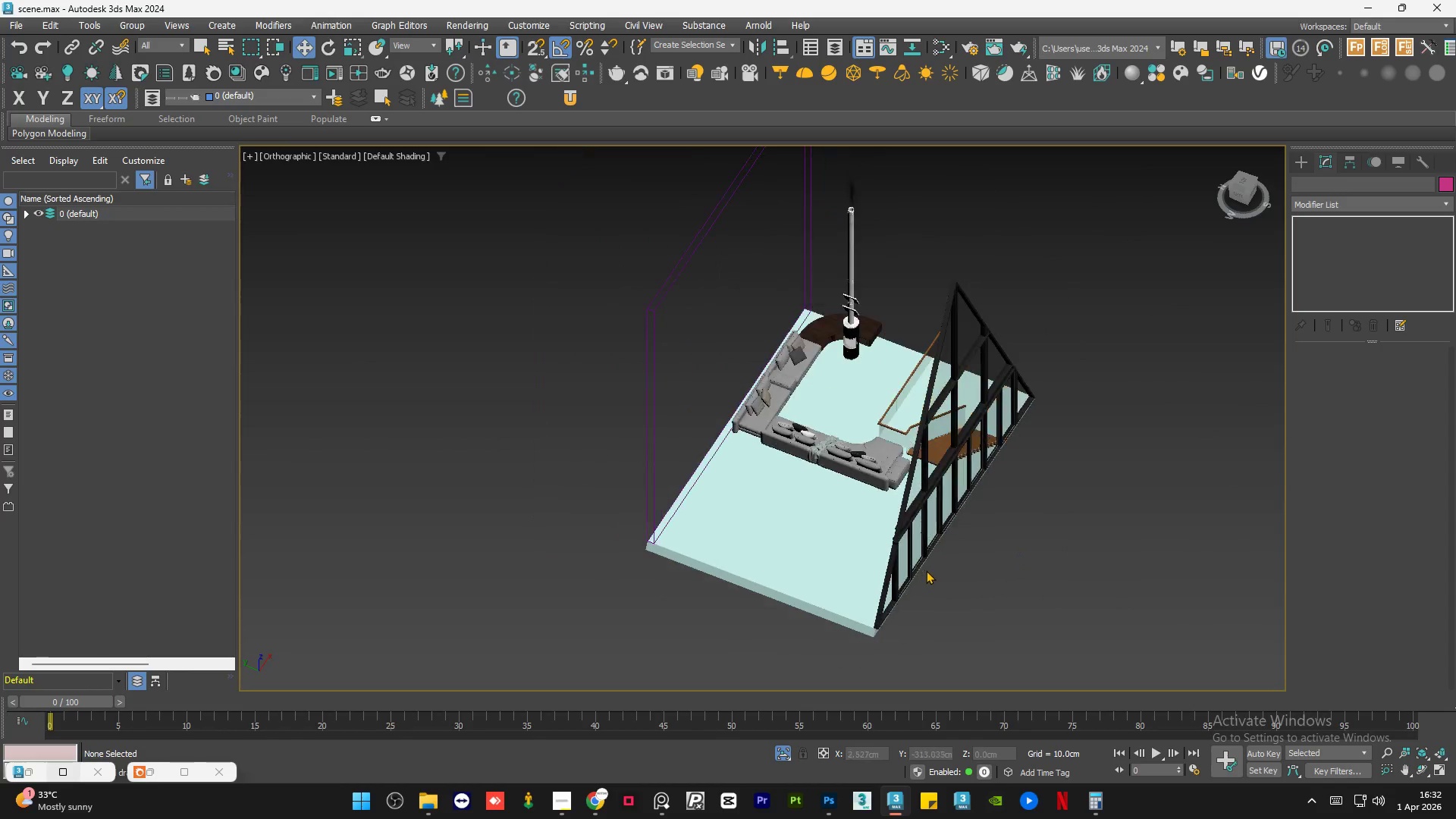 
left_click([944, 342])
 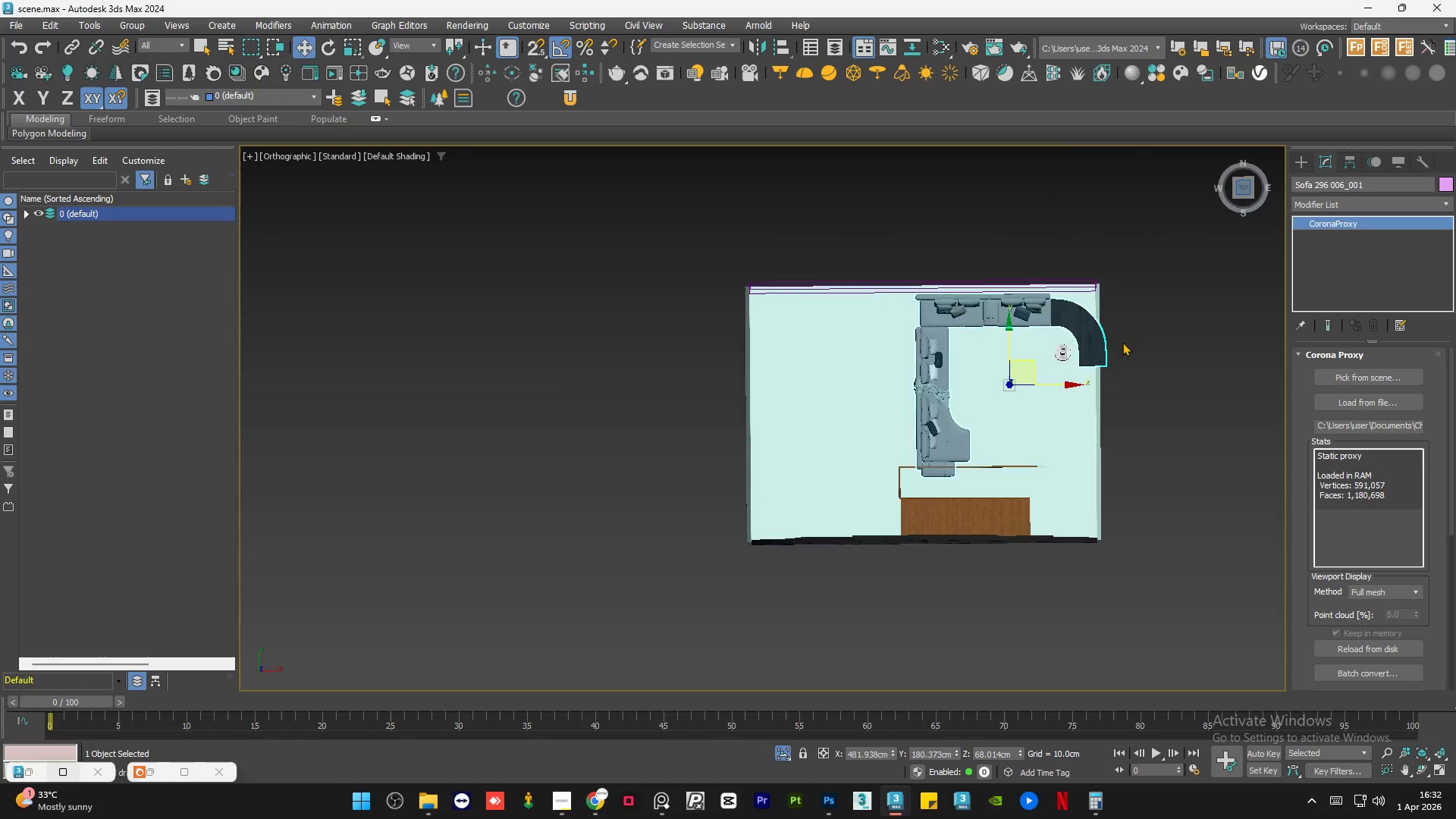 
scroll: coordinate [1006, 258], scroll_direction: up, amount: 3.0
 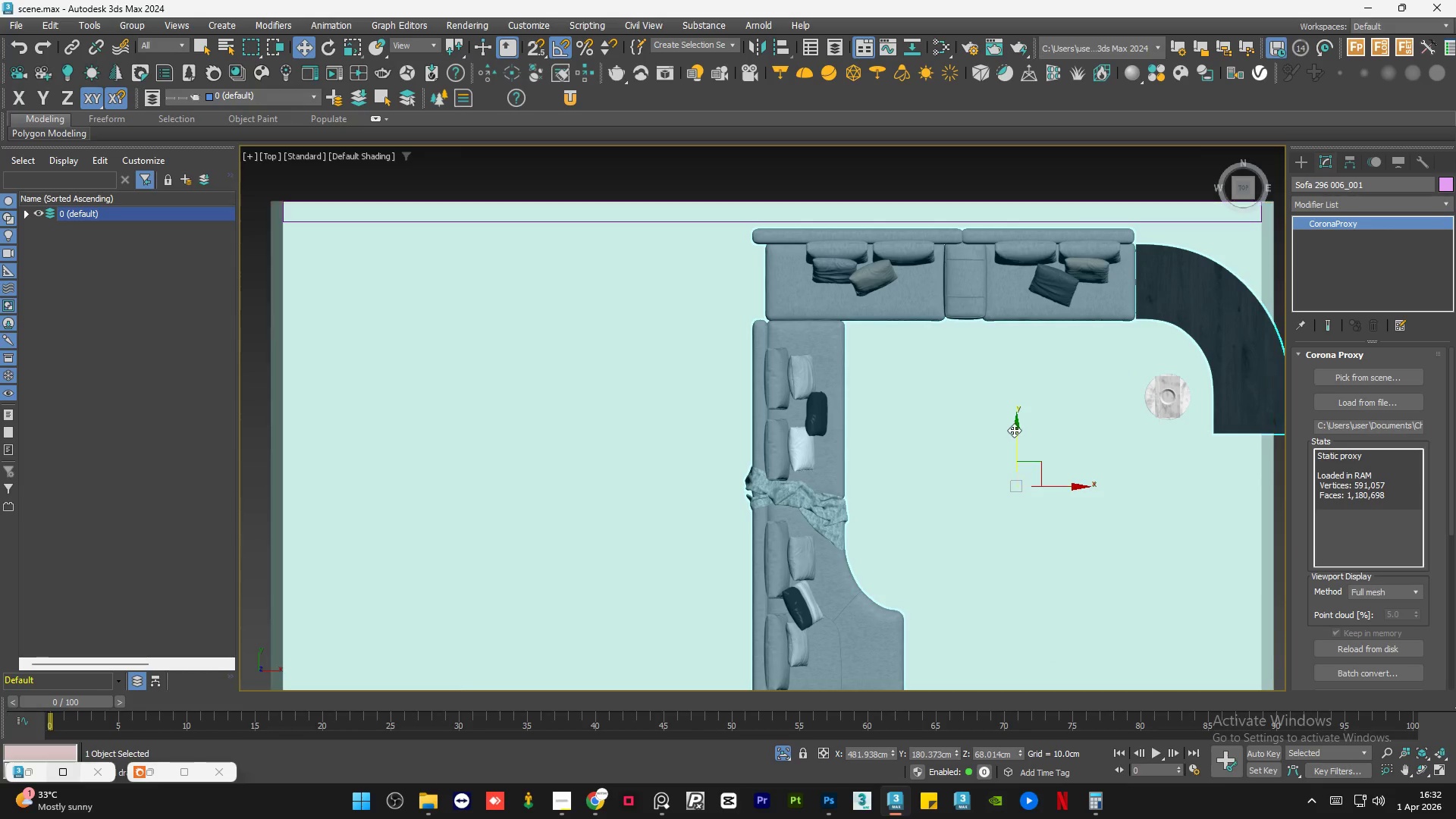 
left_click_drag(start_coordinate=[1015, 430], to_coordinate=[1018, 426])
 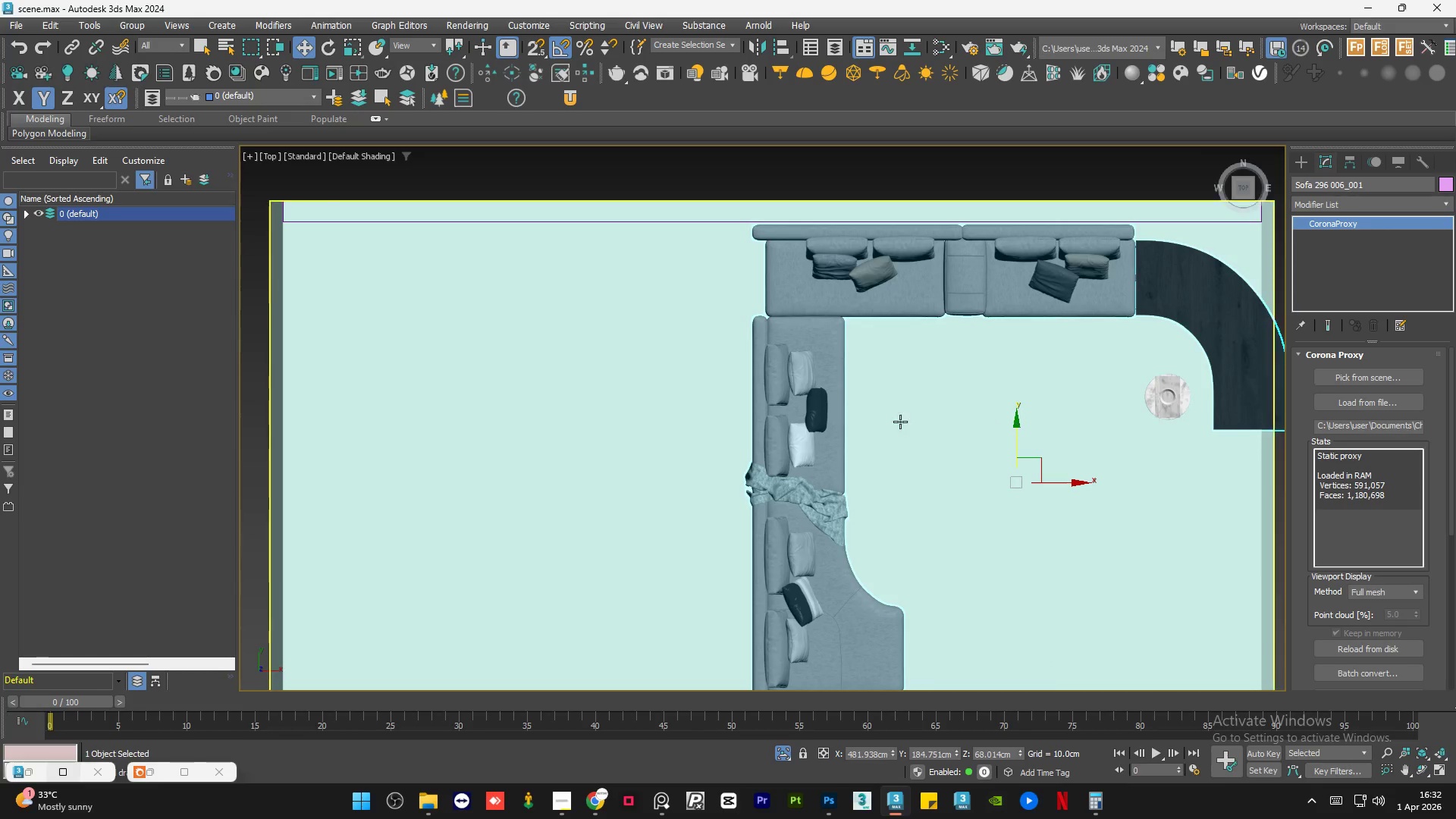 
scroll: coordinate [880, 419], scroll_direction: down, amount: 2.0
 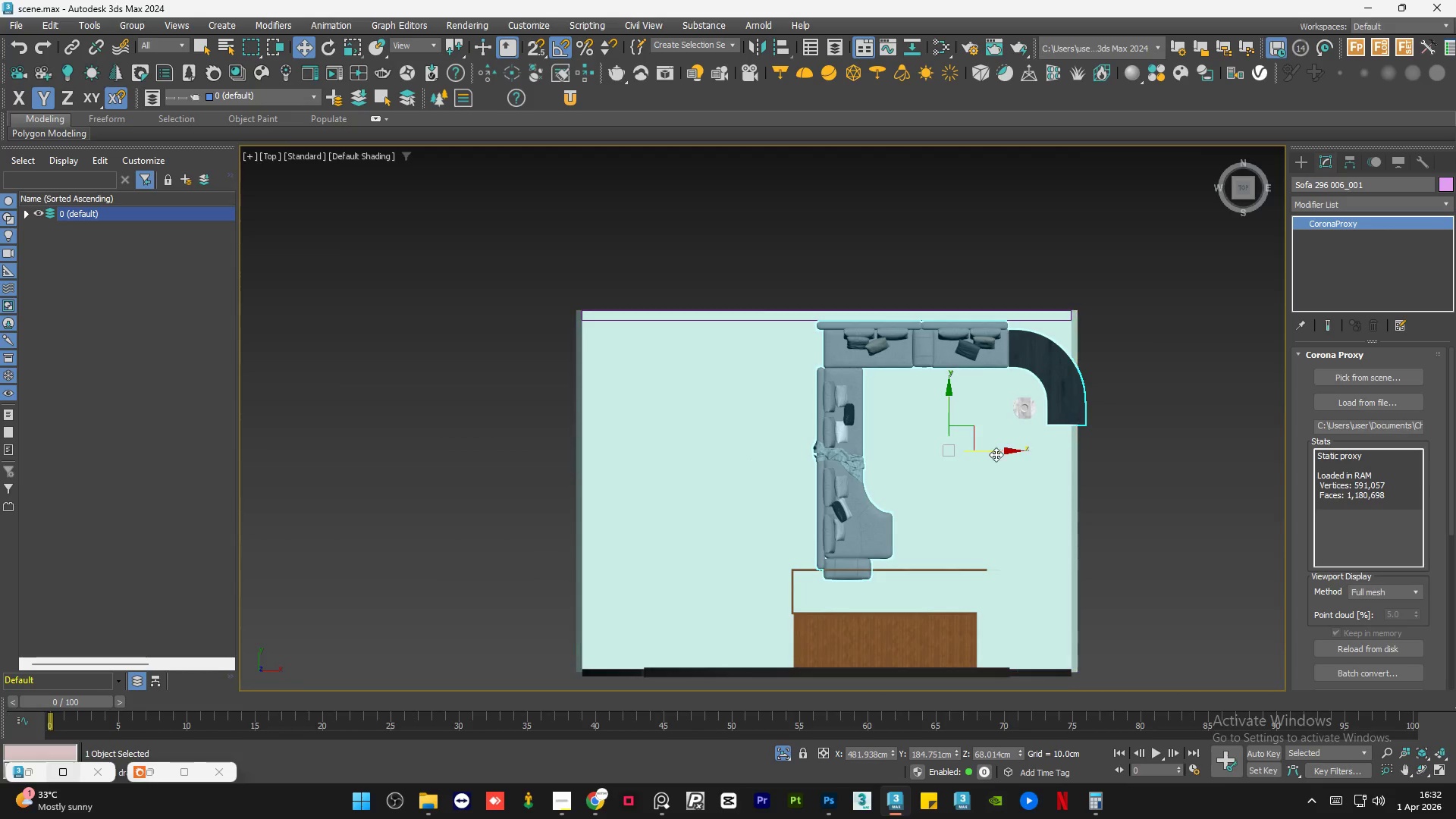 
left_click_drag(start_coordinate=[1003, 447], to_coordinate=[988, 447])
 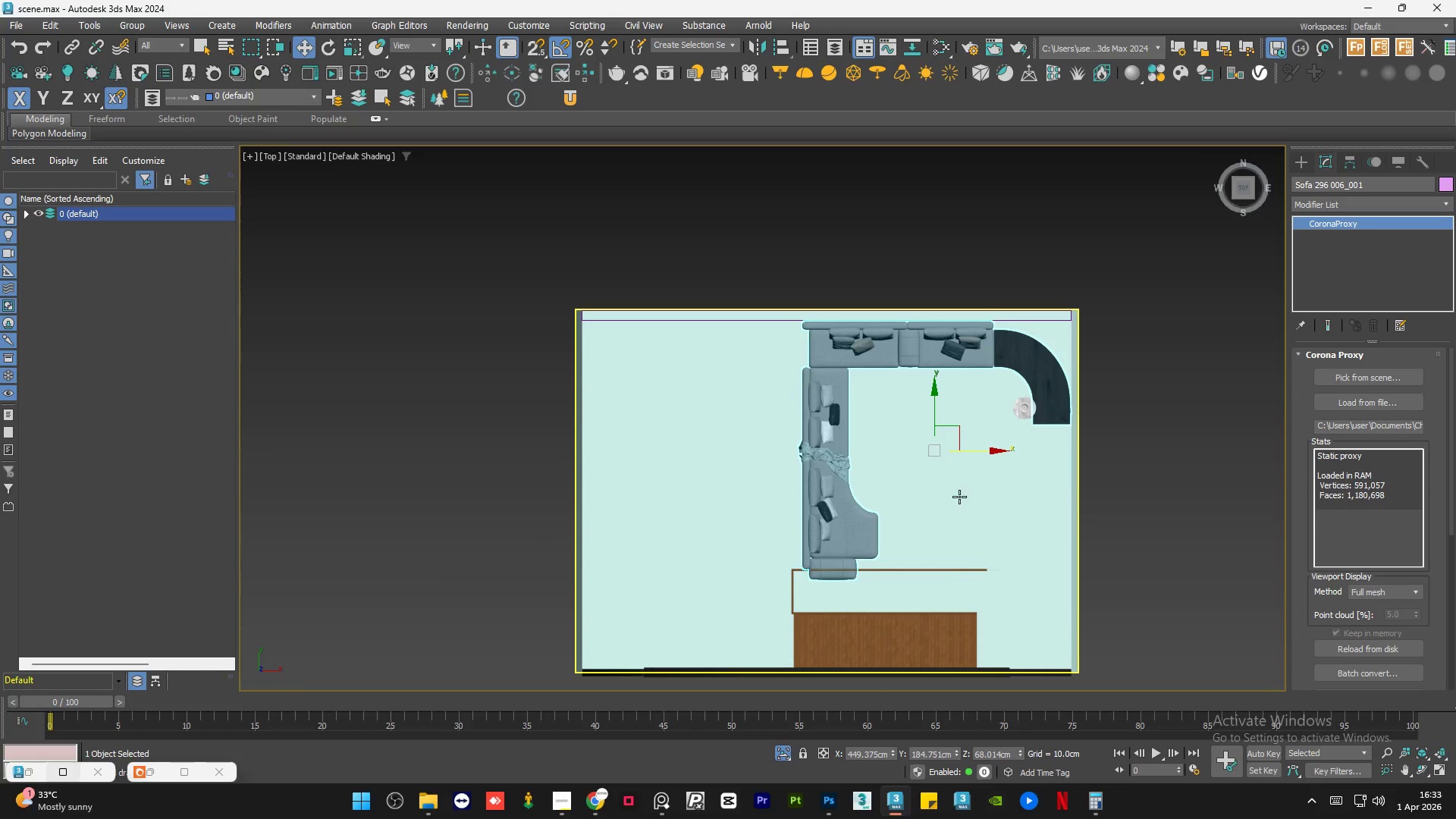 
hold_key(key=AltLeft, duration=1.5)
 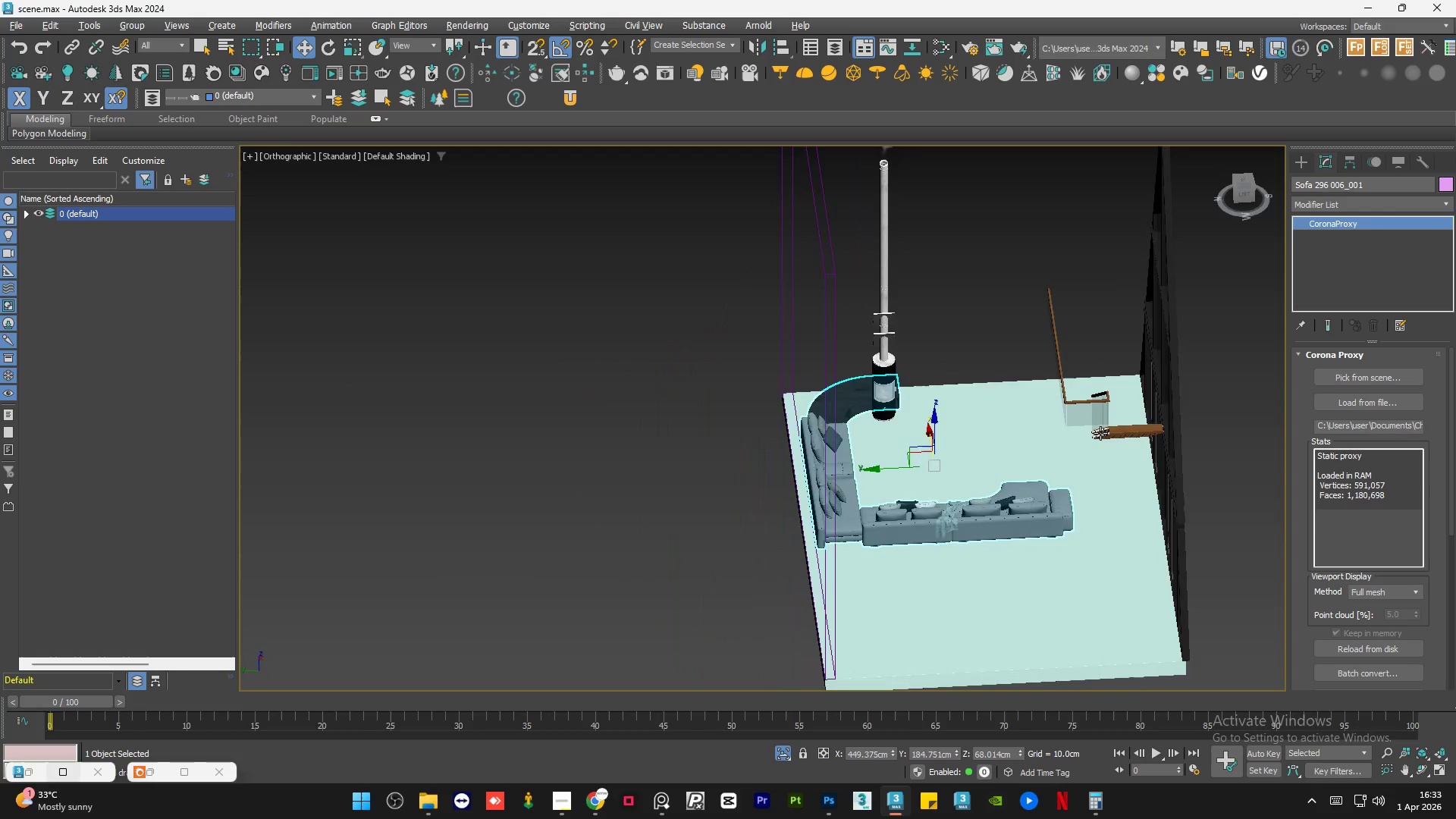 
key(Alt+AltLeft)
 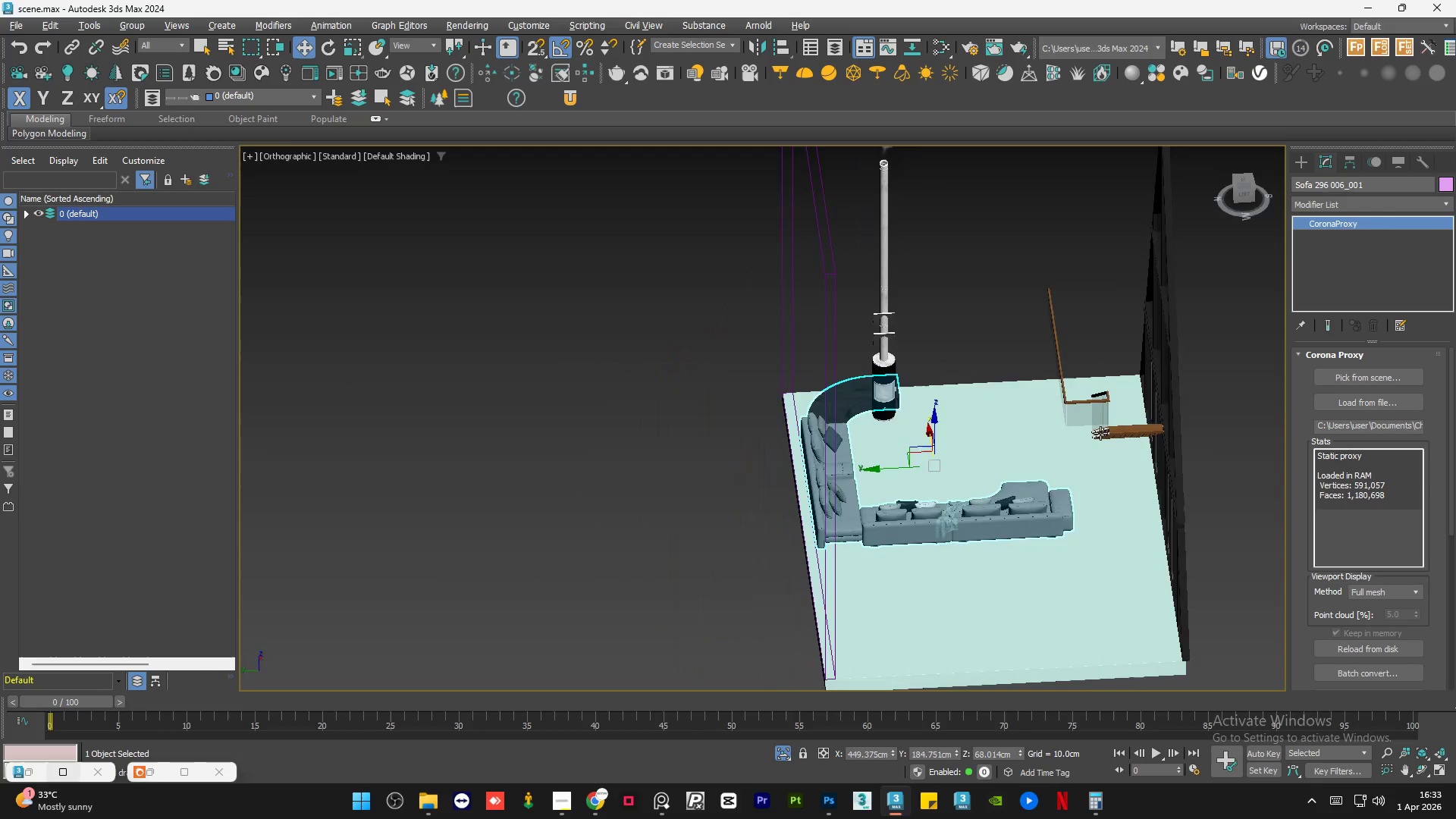 
key(Alt+AltLeft)
 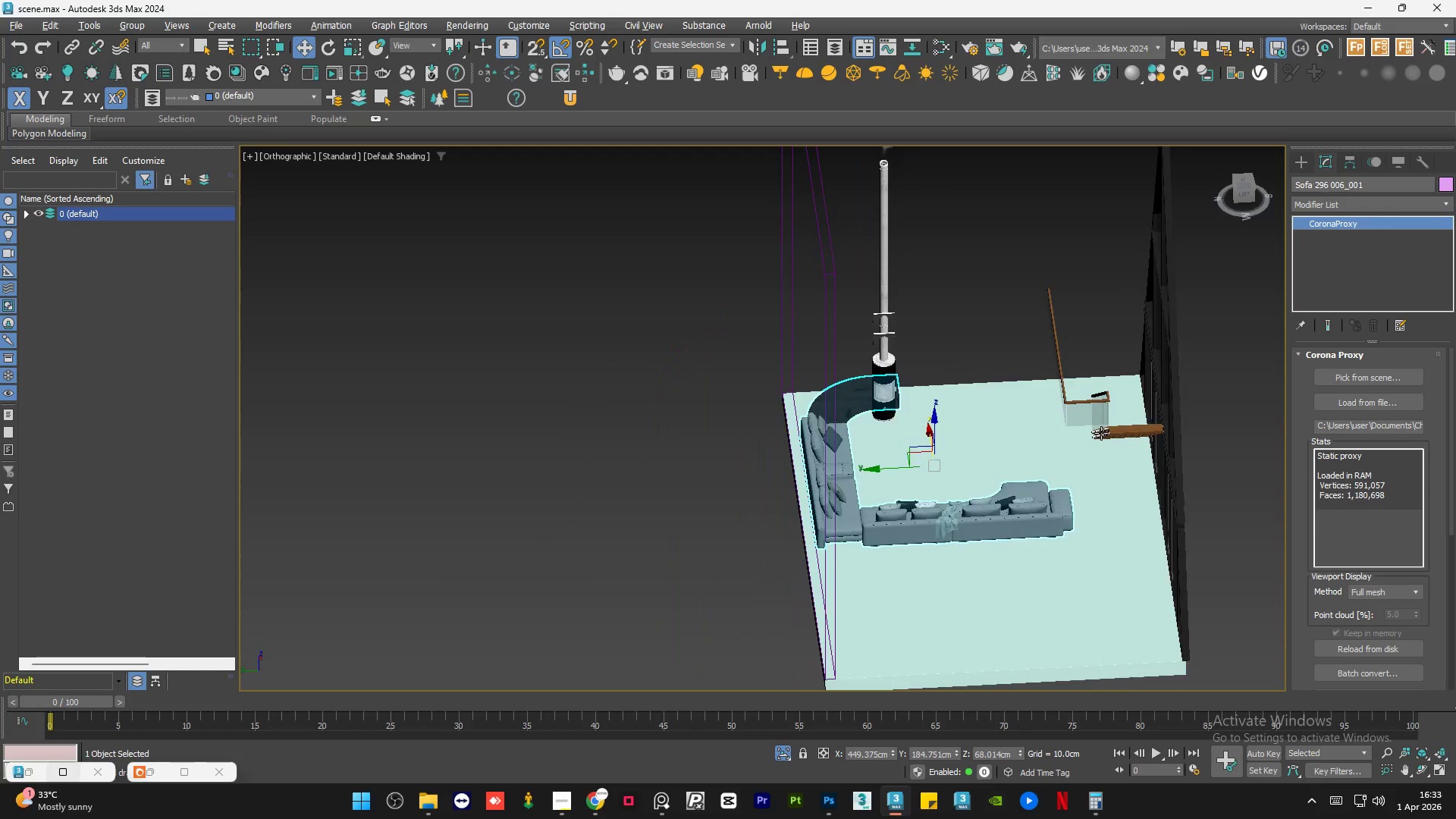 
key(Alt+AltLeft)
 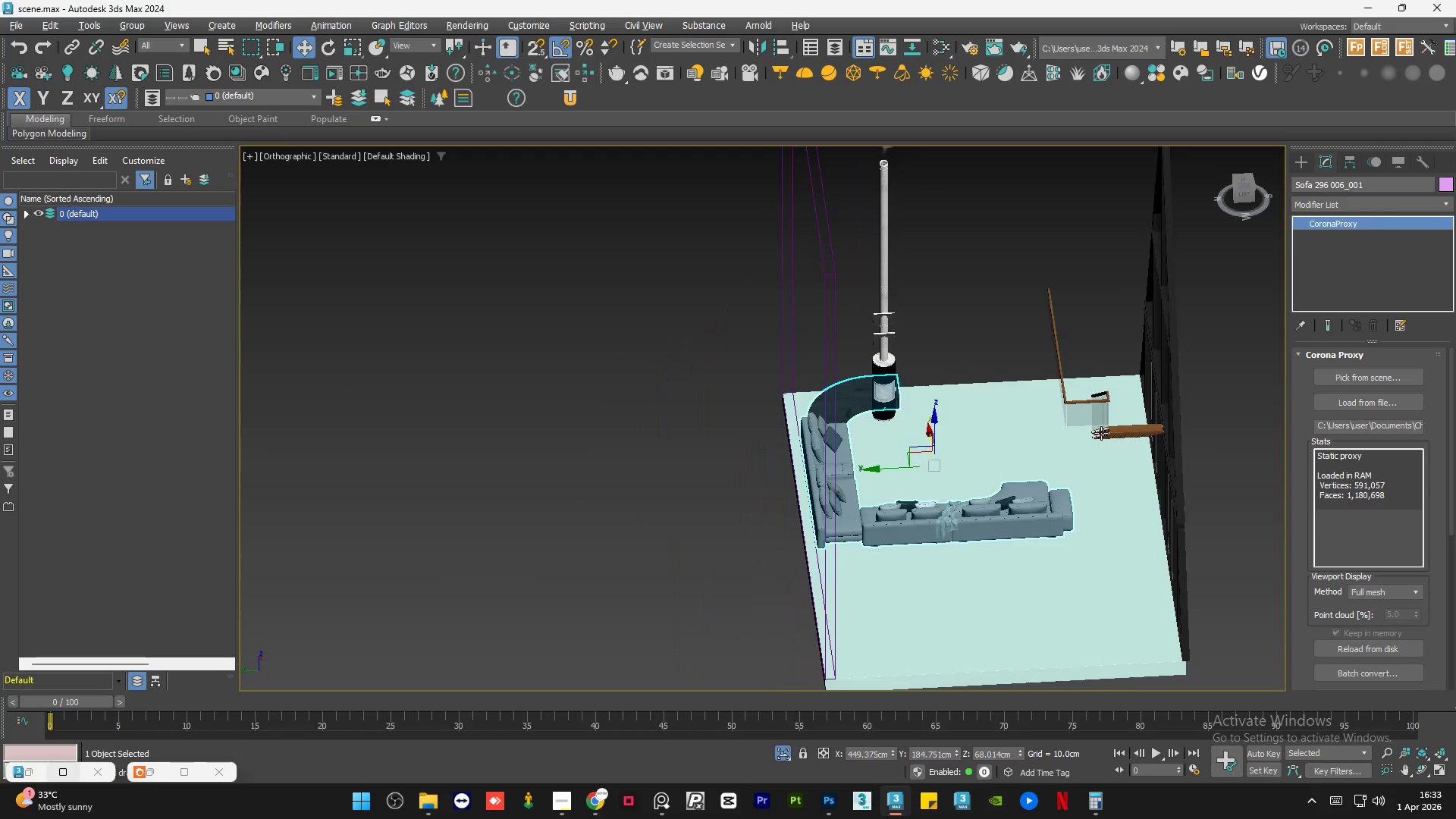 
key(Alt+AltLeft)
 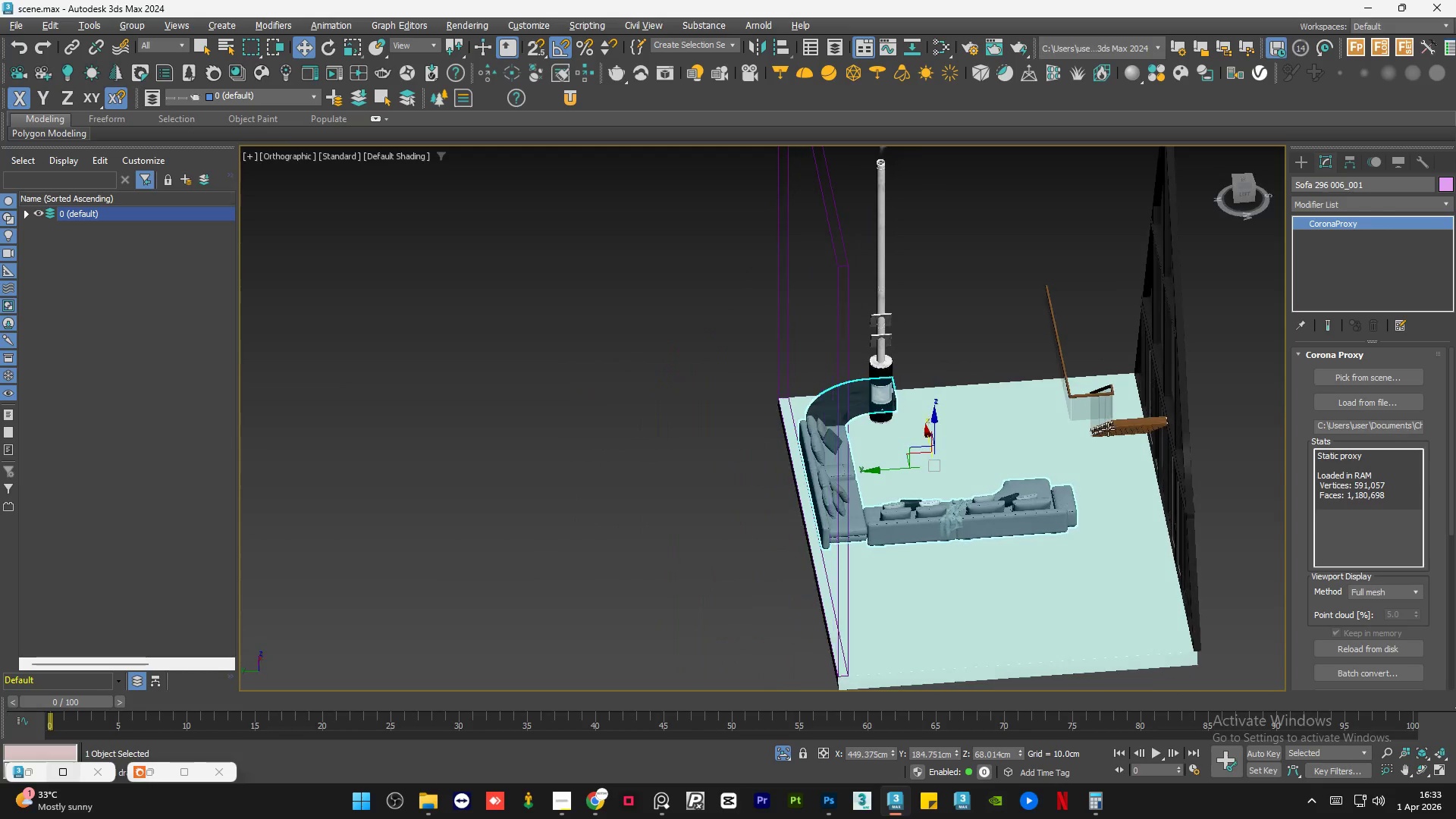 
hold_key(key=AltLeft, duration=3.7)
 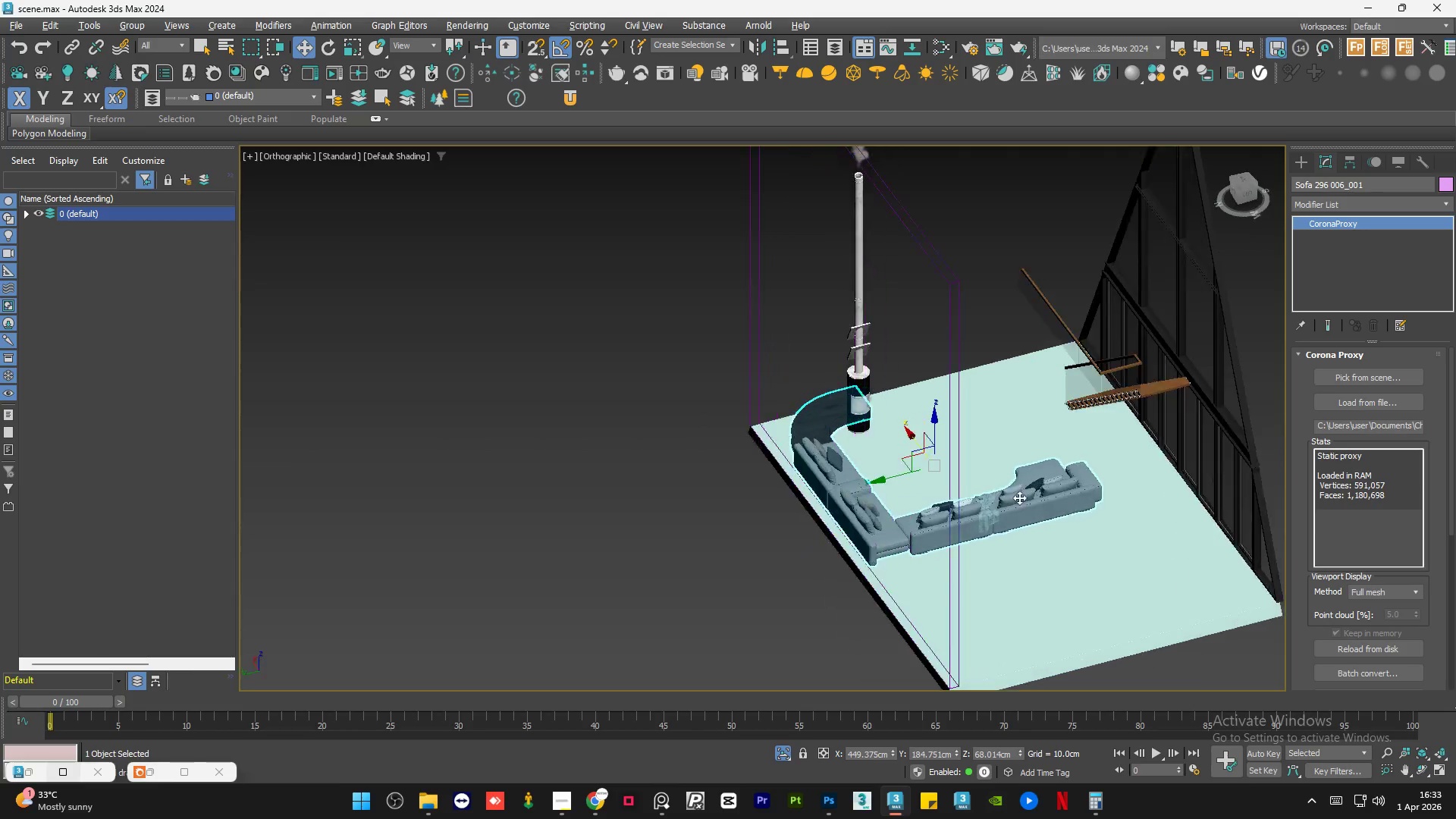 
hold_key(key=AltLeft, duration=0.81)
 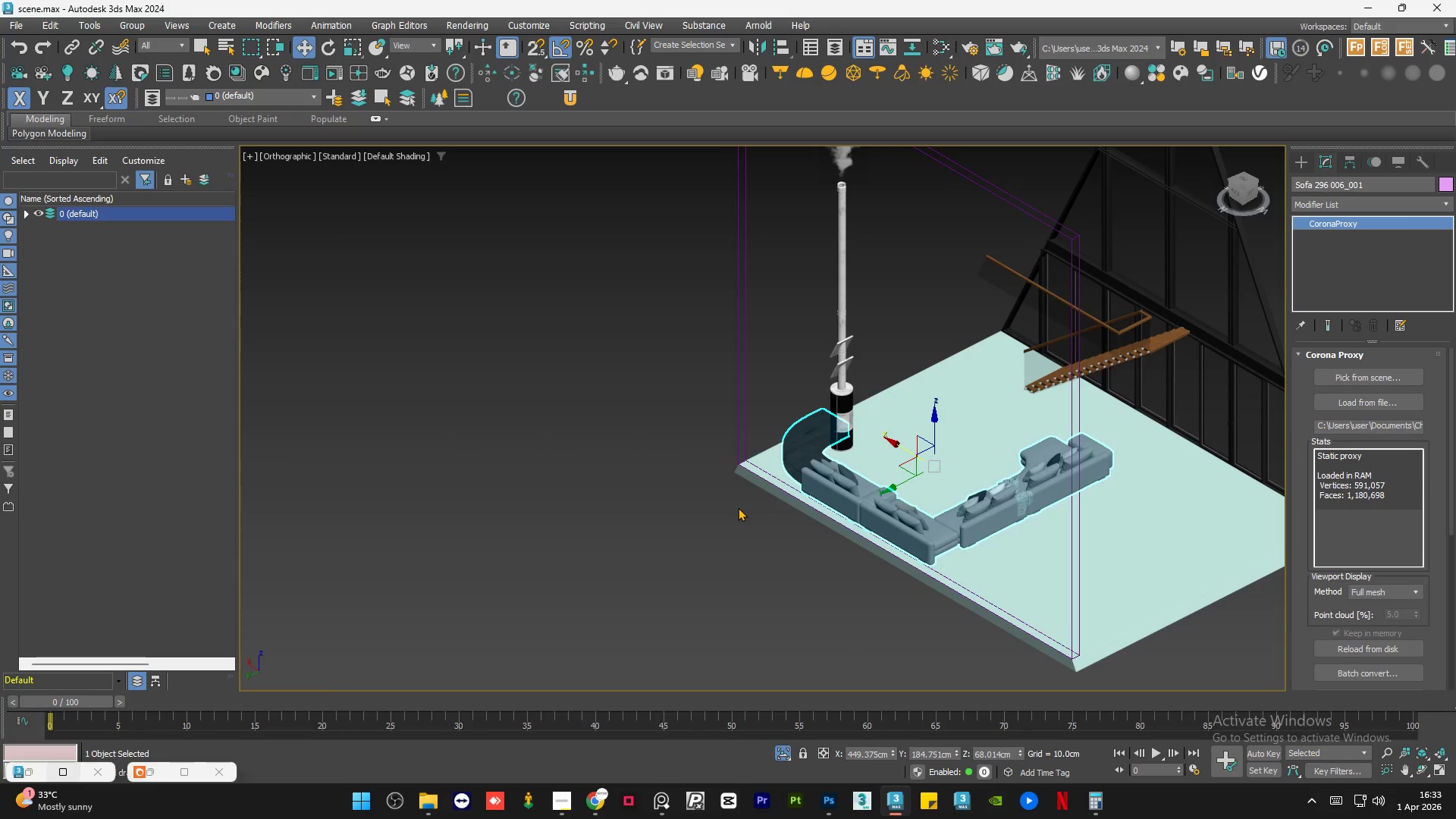 
wait(6.2)
 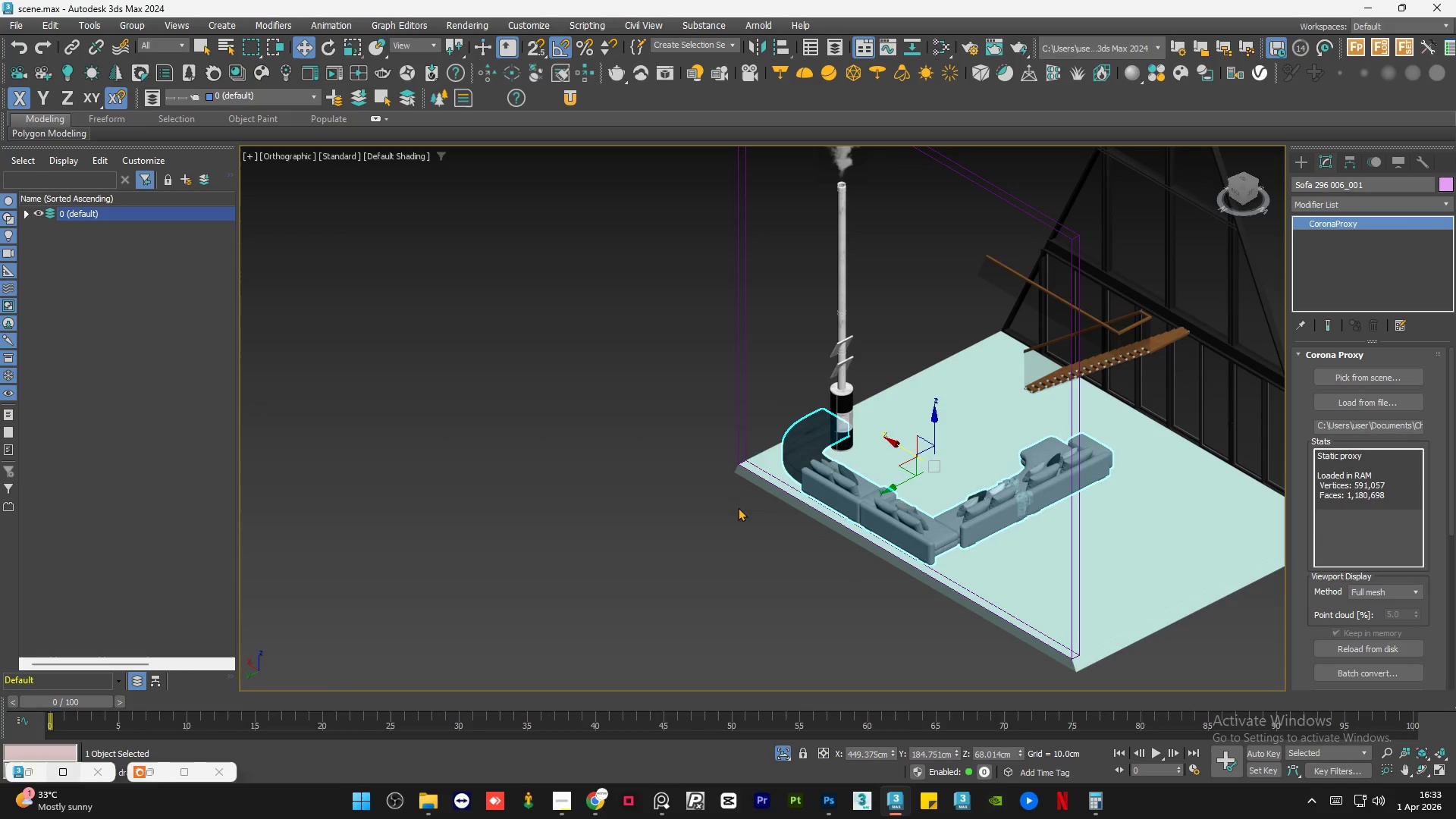 
left_click([738, 507])
 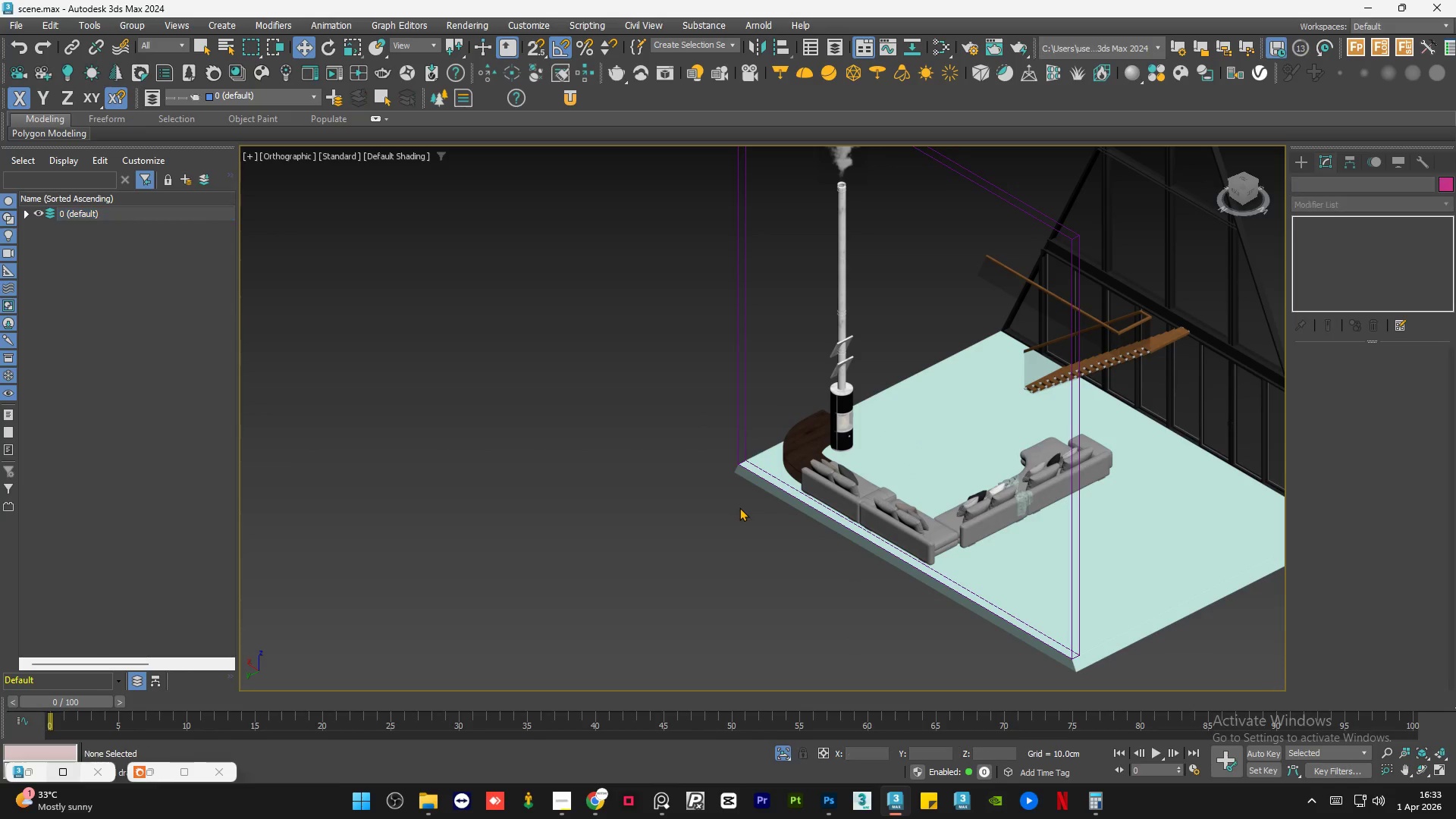 
key(Alt+AltLeft)
 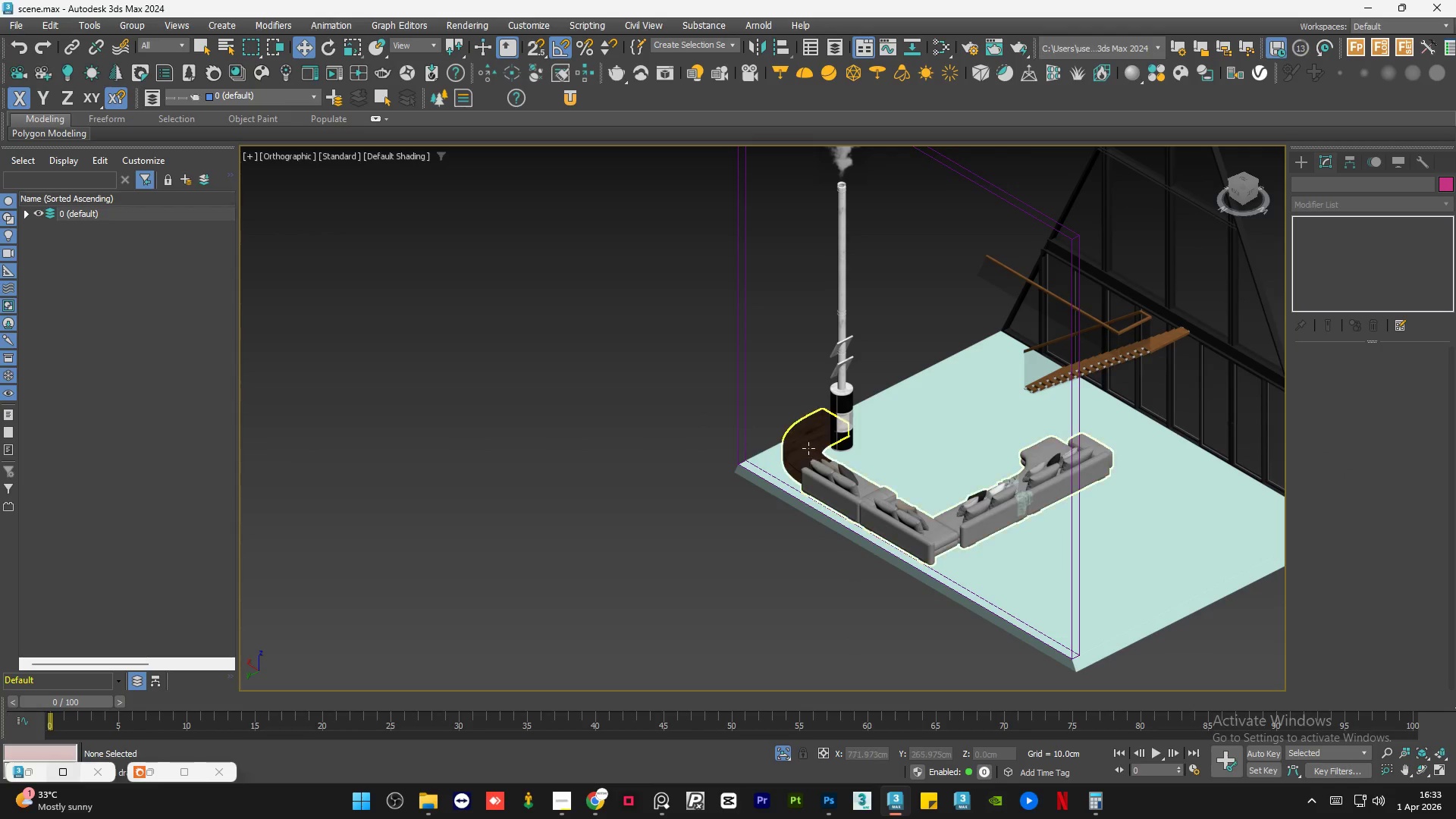 
scroll: coordinate [923, 314], scroll_direction: up, amount: 10.0
 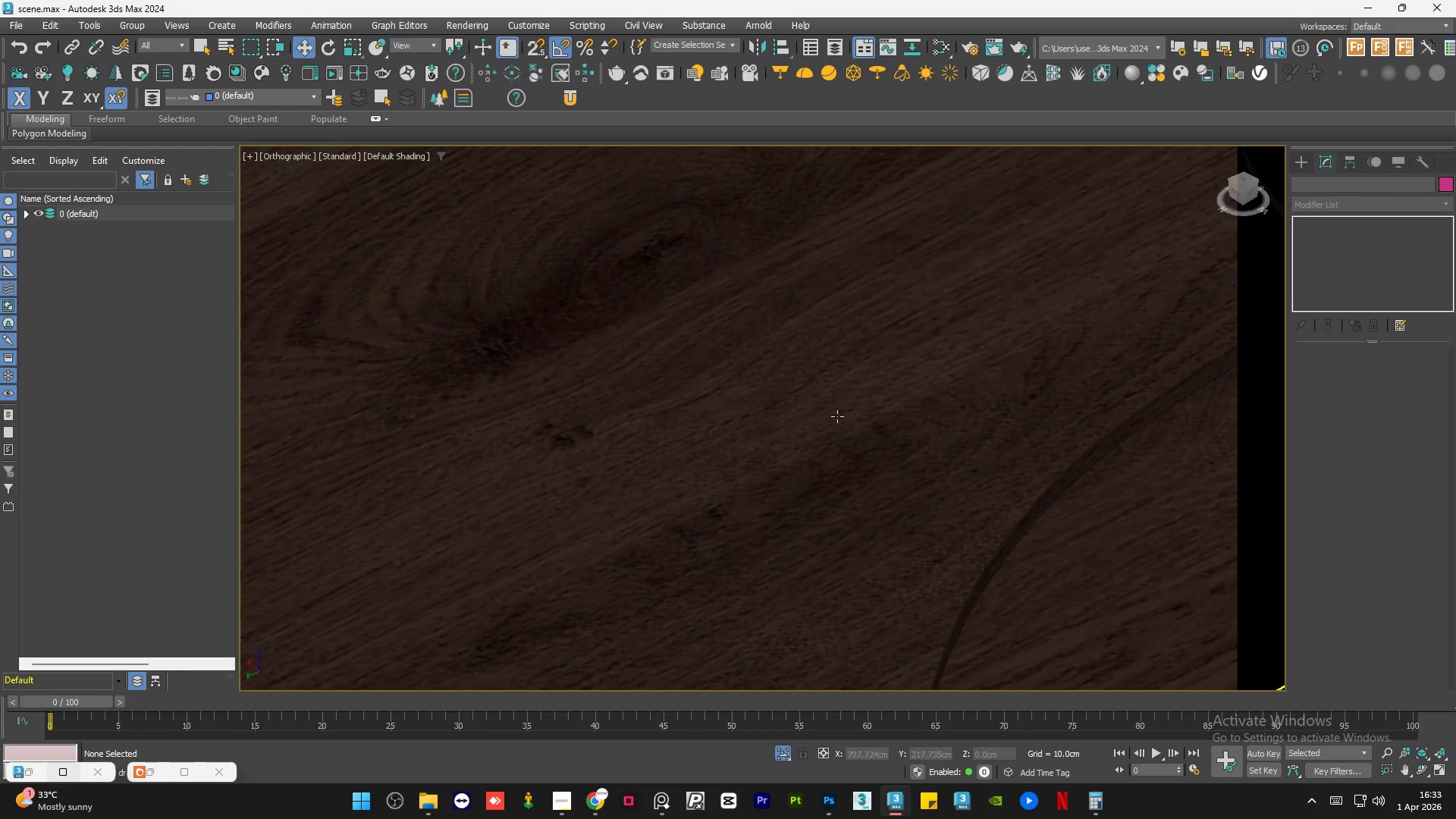 
scroll: coordinate [934, 439], scroll_direction: down, amount: 2.0
 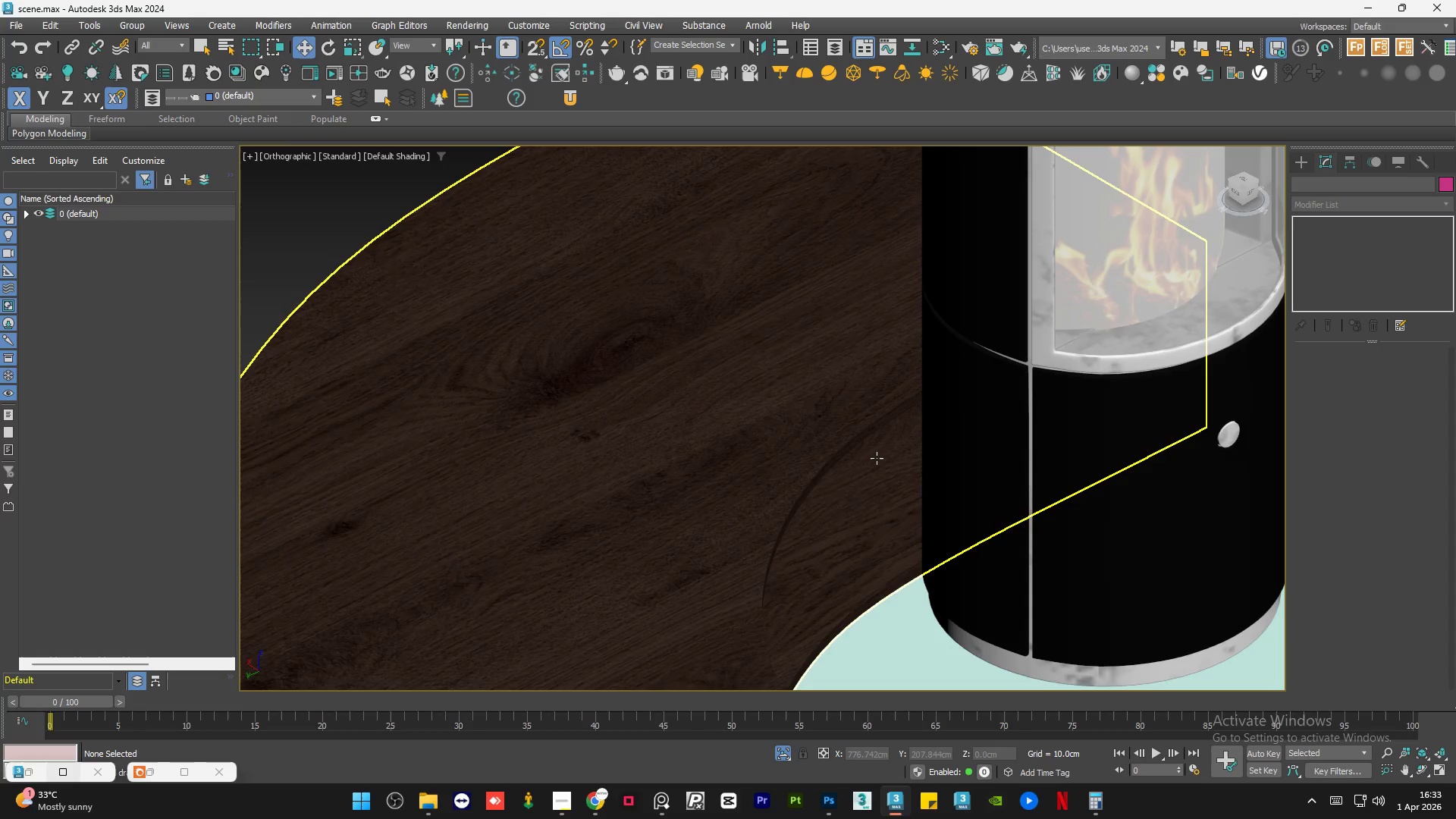 
hold_key(key=AltLeft, duration=0.75)
 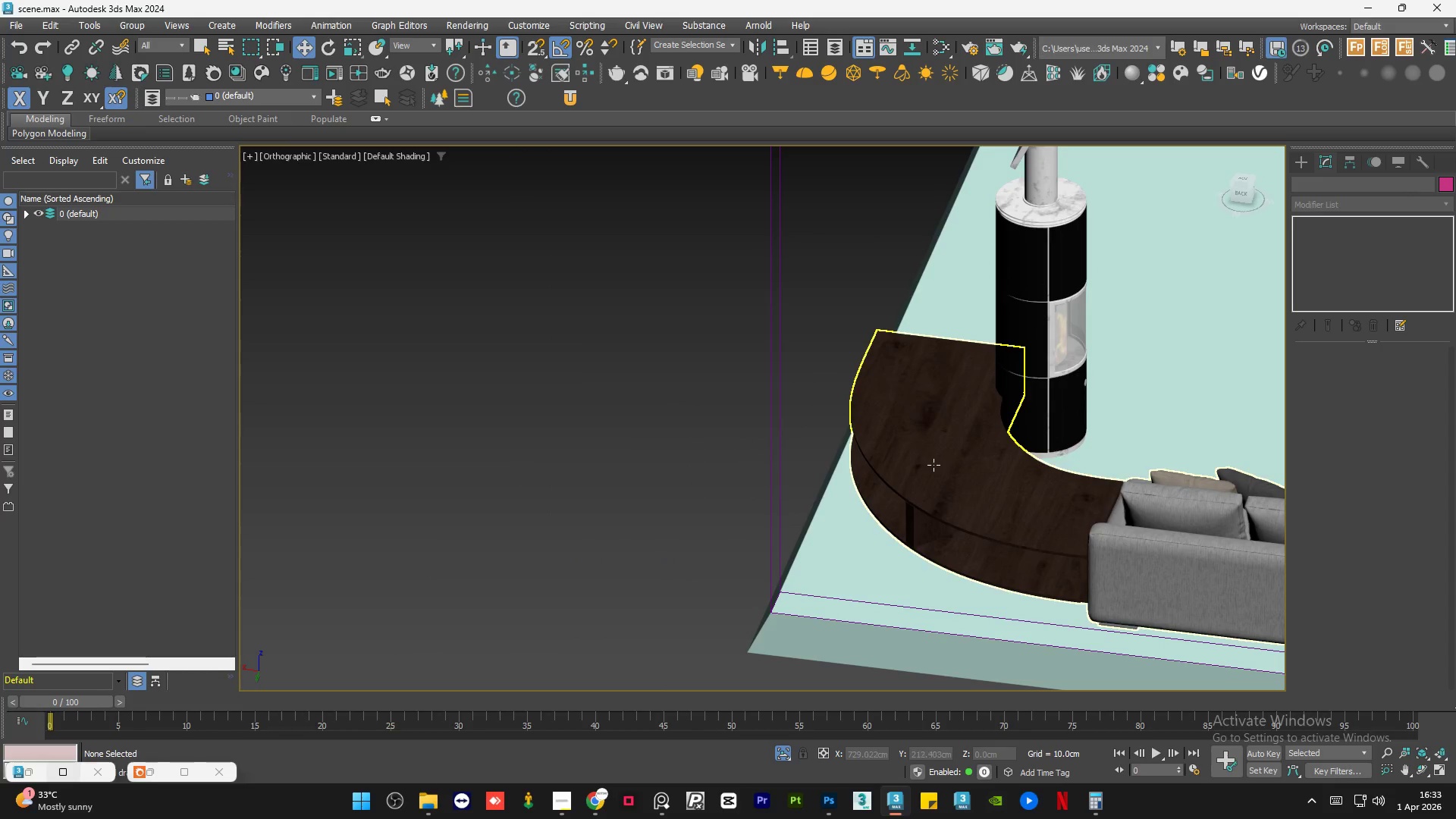 
scroll: coordinate [876, 460], scroll_direction: down, amount: 4.0
 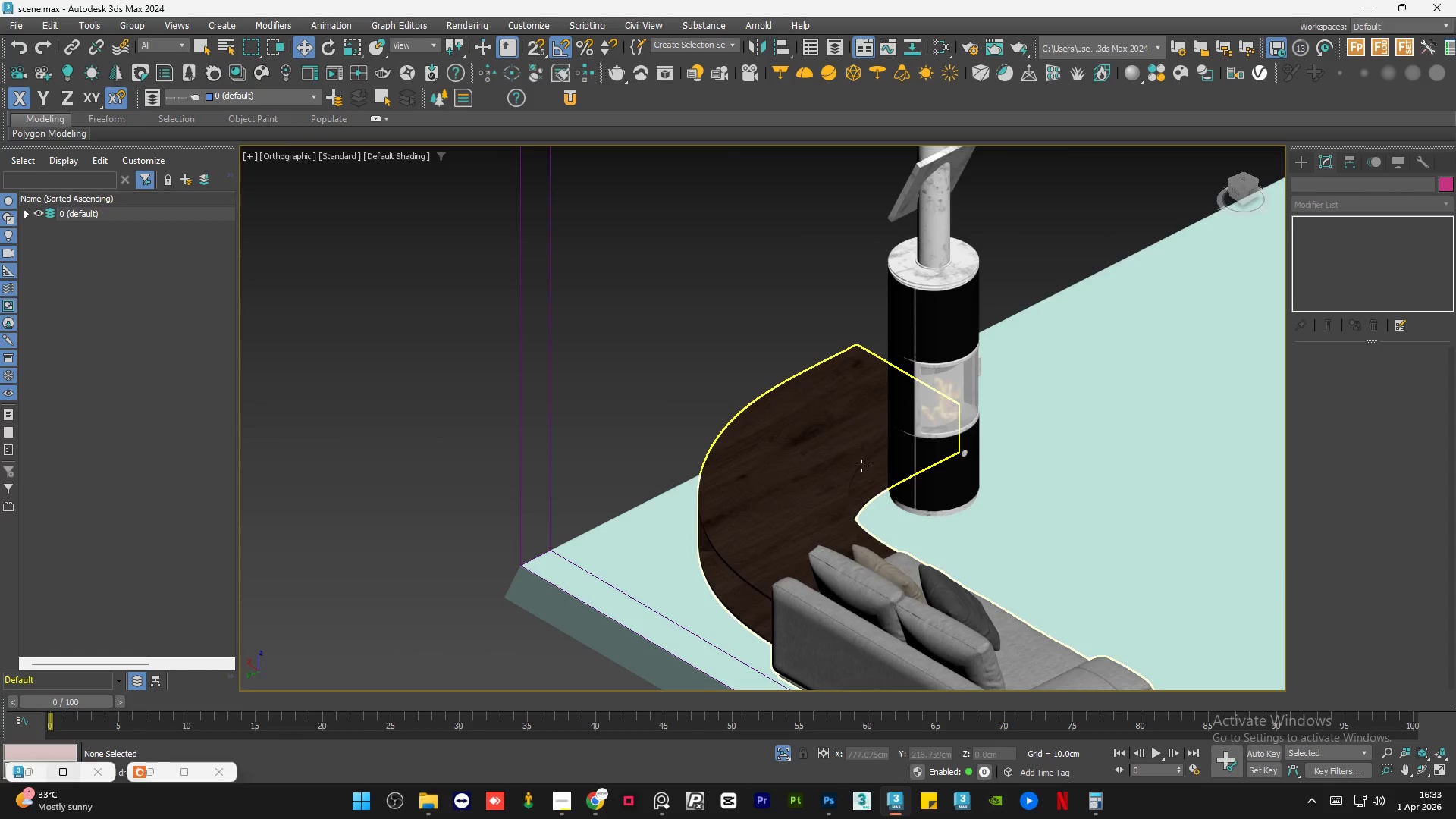 
hold_key(key=AltLeft, duration=1.3)
 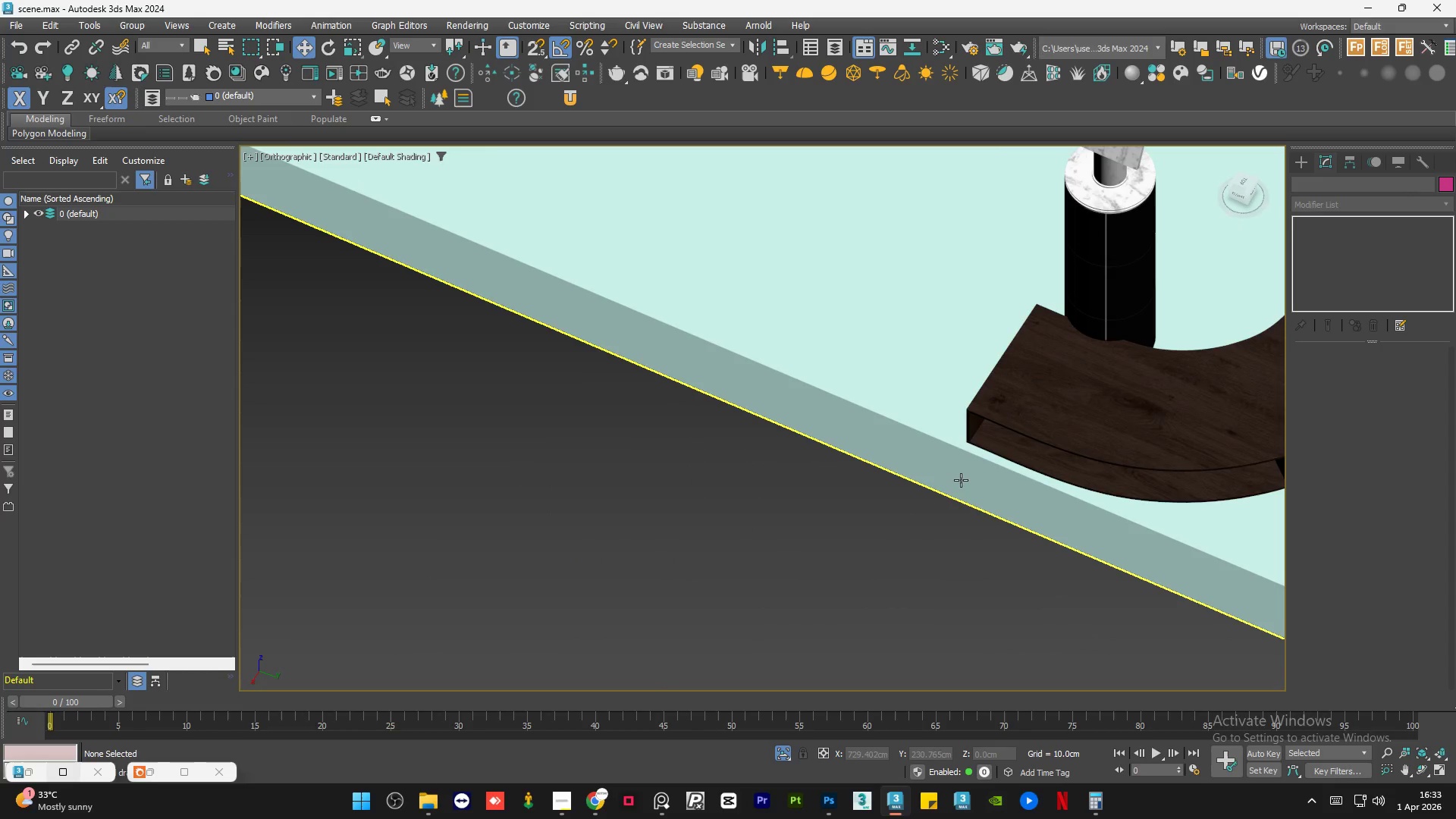 
hold_key(key=AltLeft, duration=1.94)
scroll: coordinate [952, 484], scroll_direction: down, amount: 2.0
 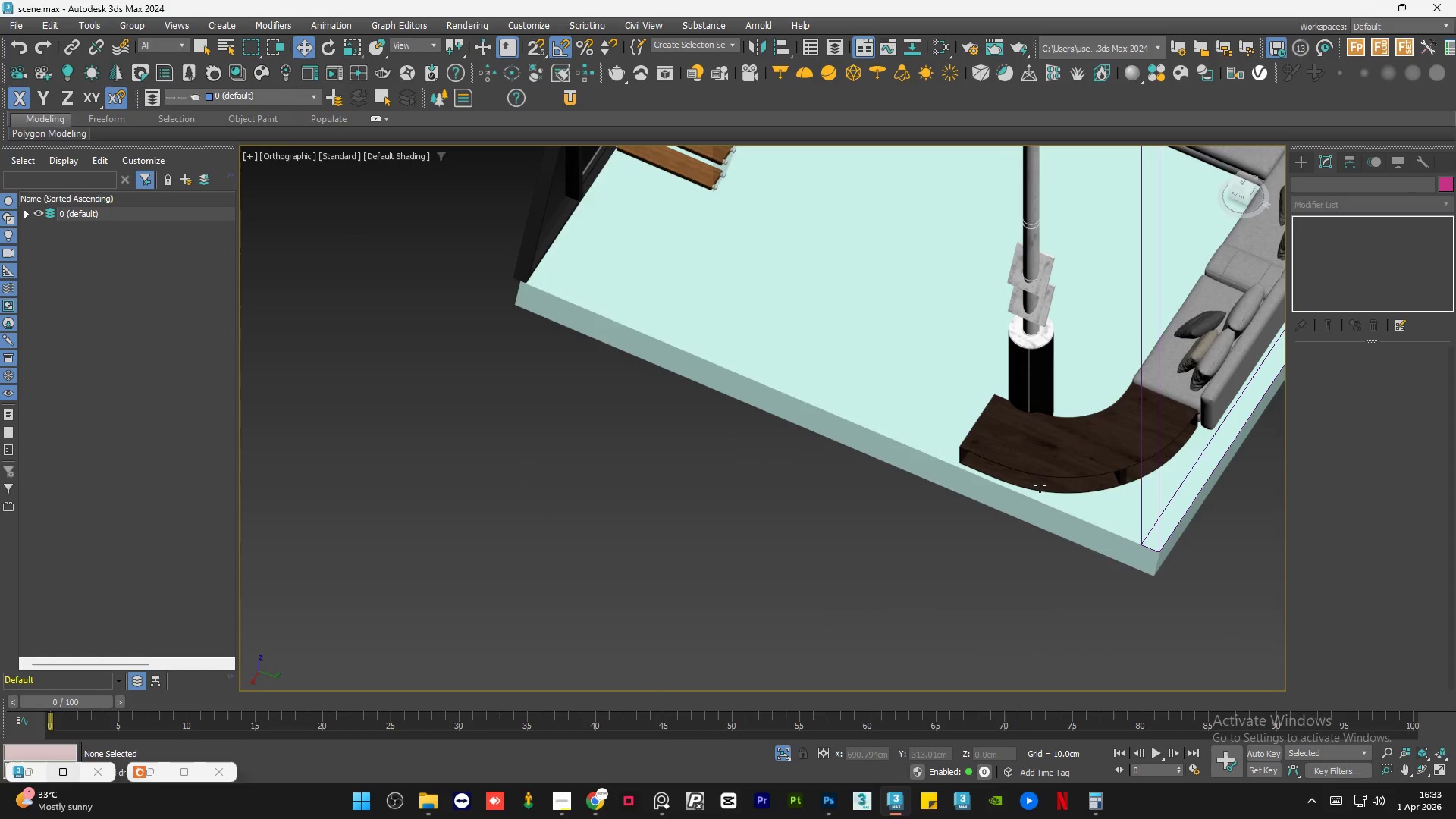 
hold_key(key=AltLeft, duration=1.51)
 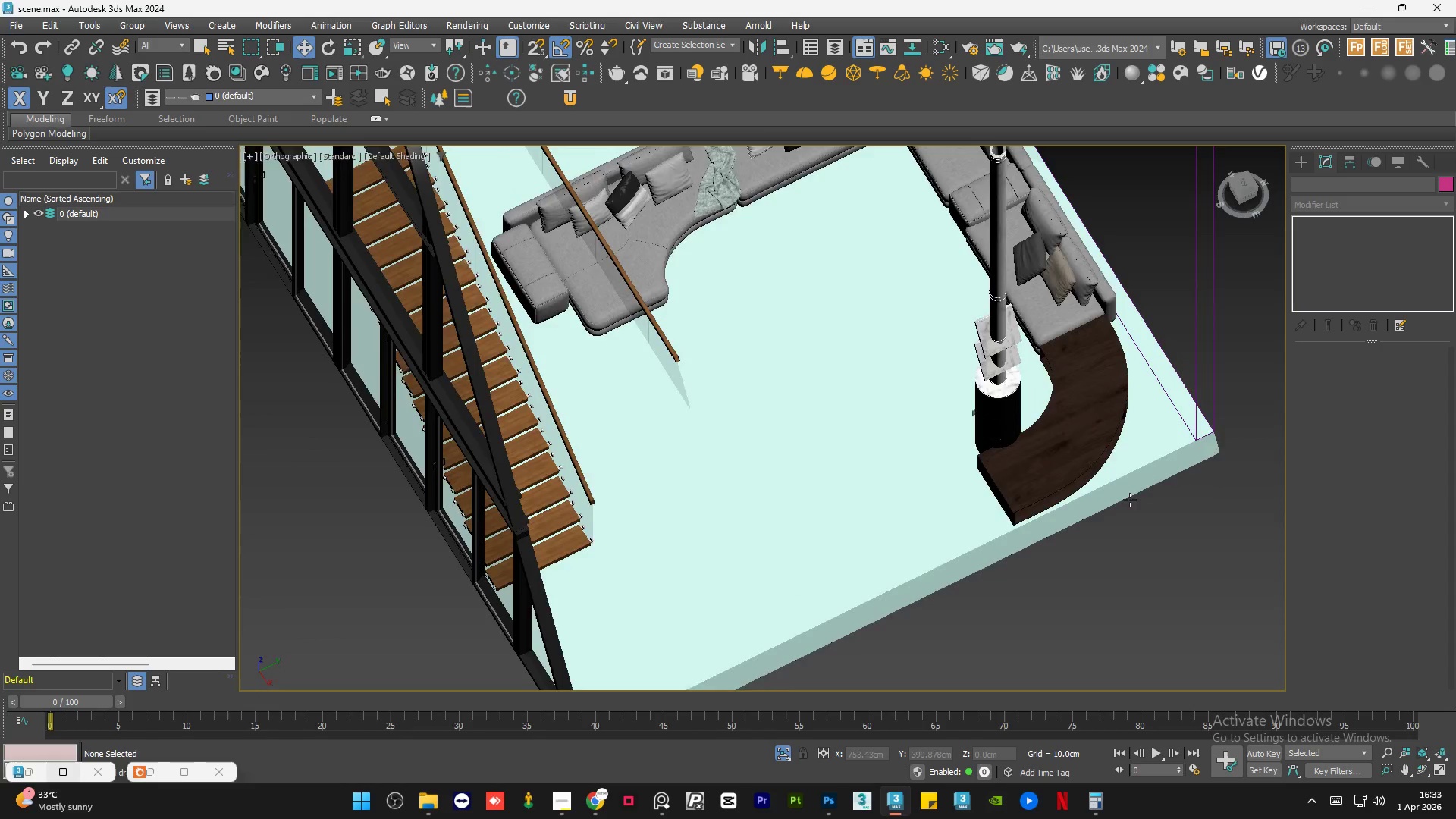 
key(Alt+AltLeft)
 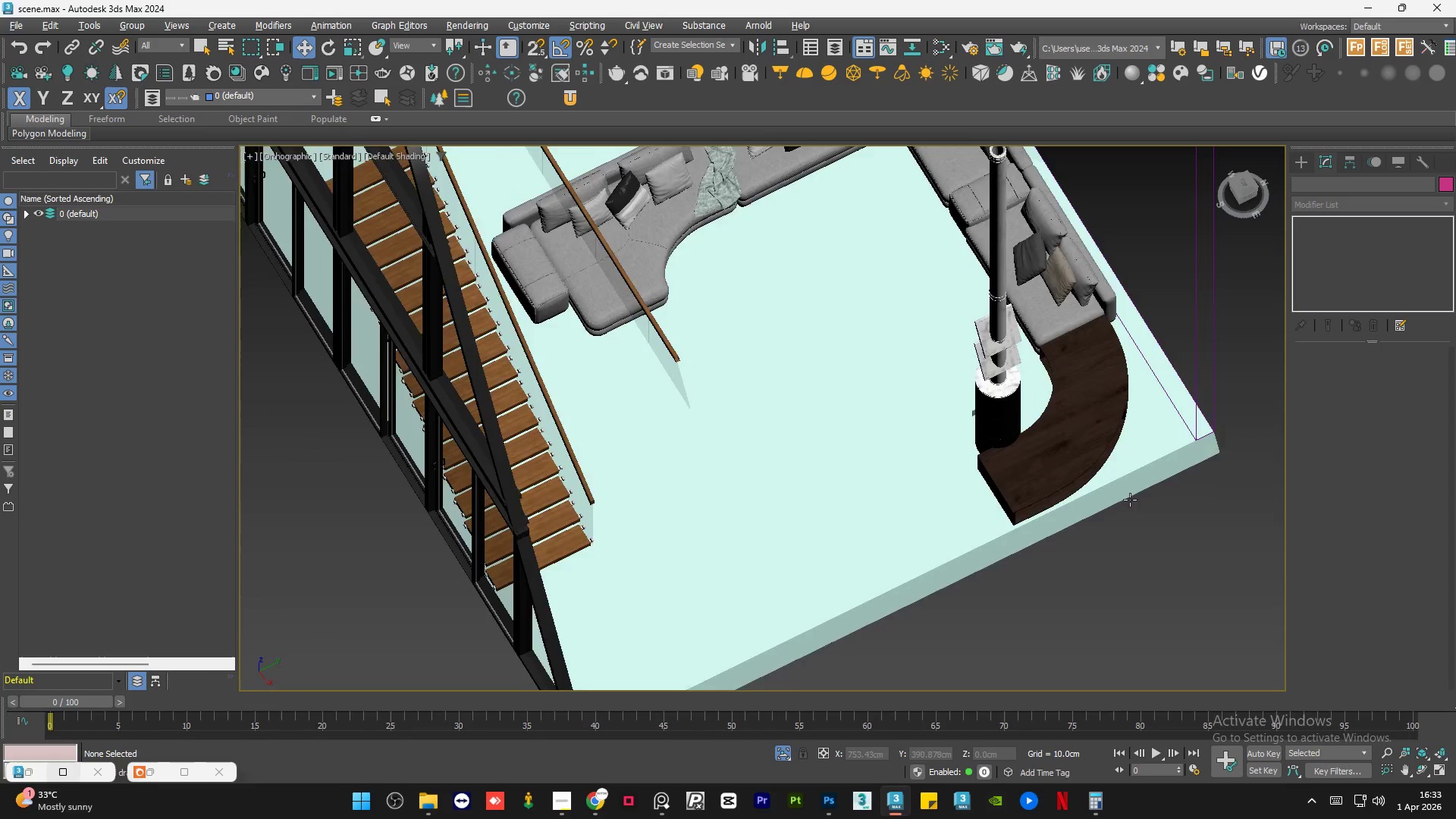 
key(Alt+AltLeft)
 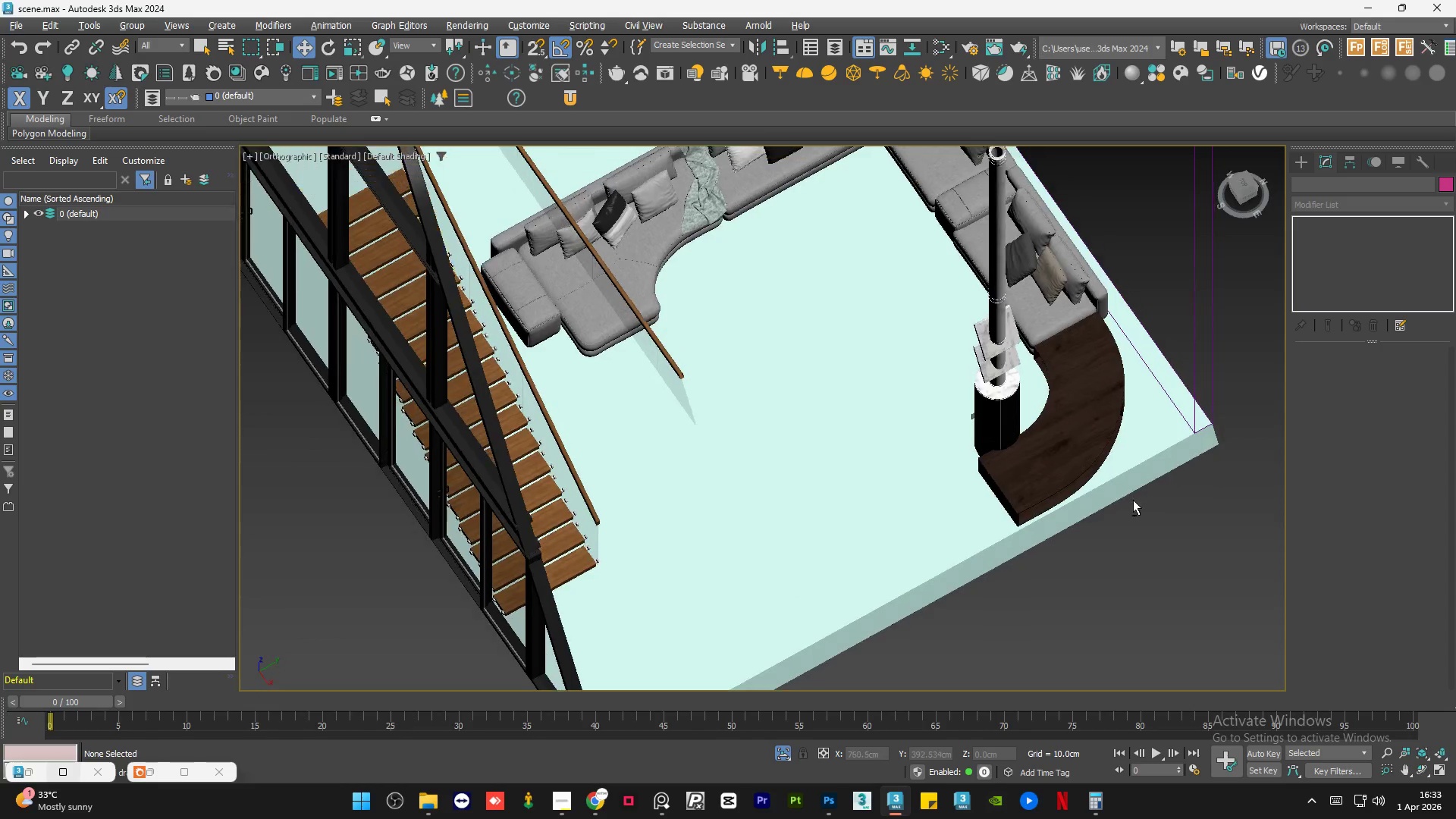 
key(Alt+AltLeft)
 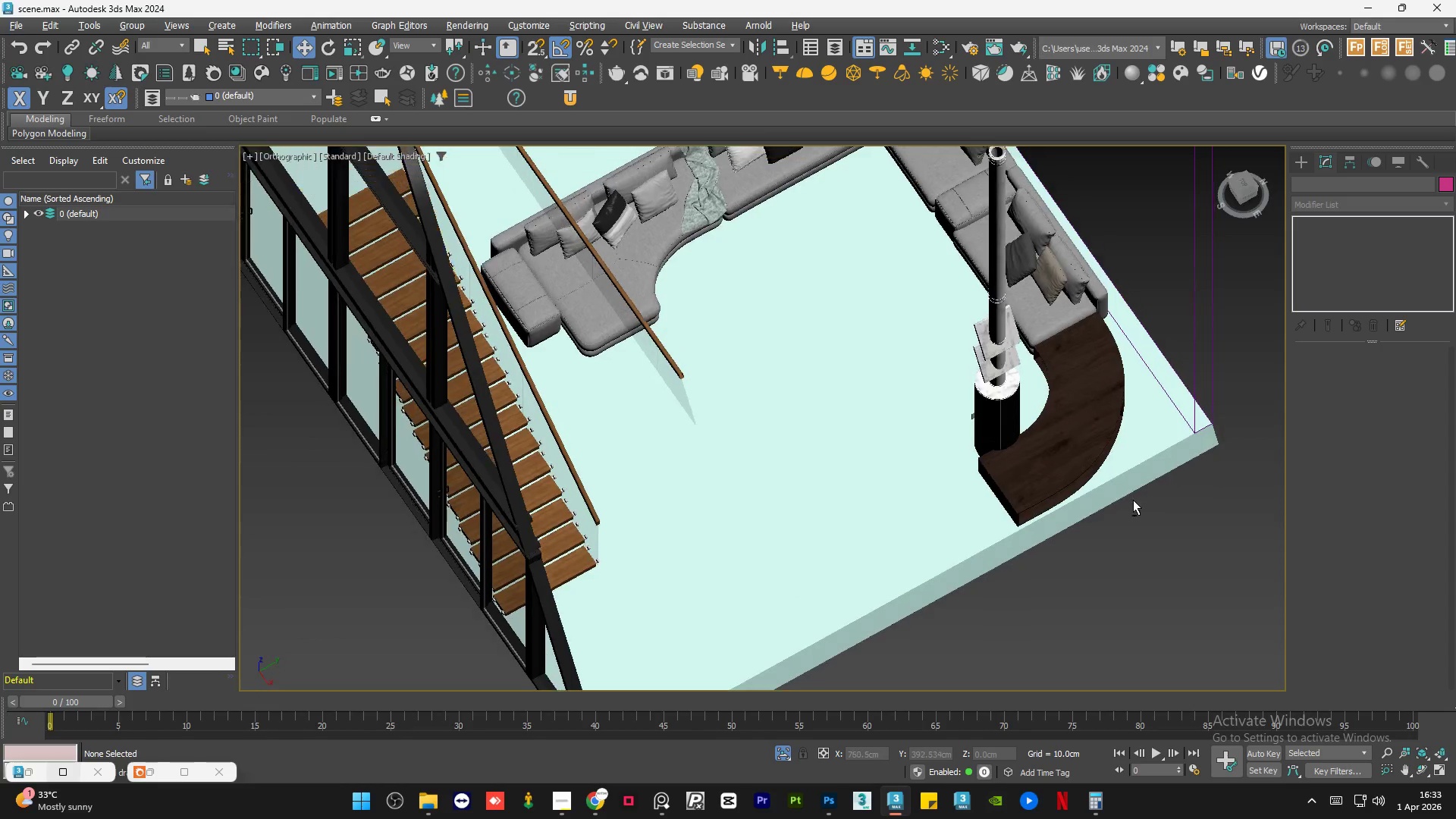 
key(Alt+AltLeft)
 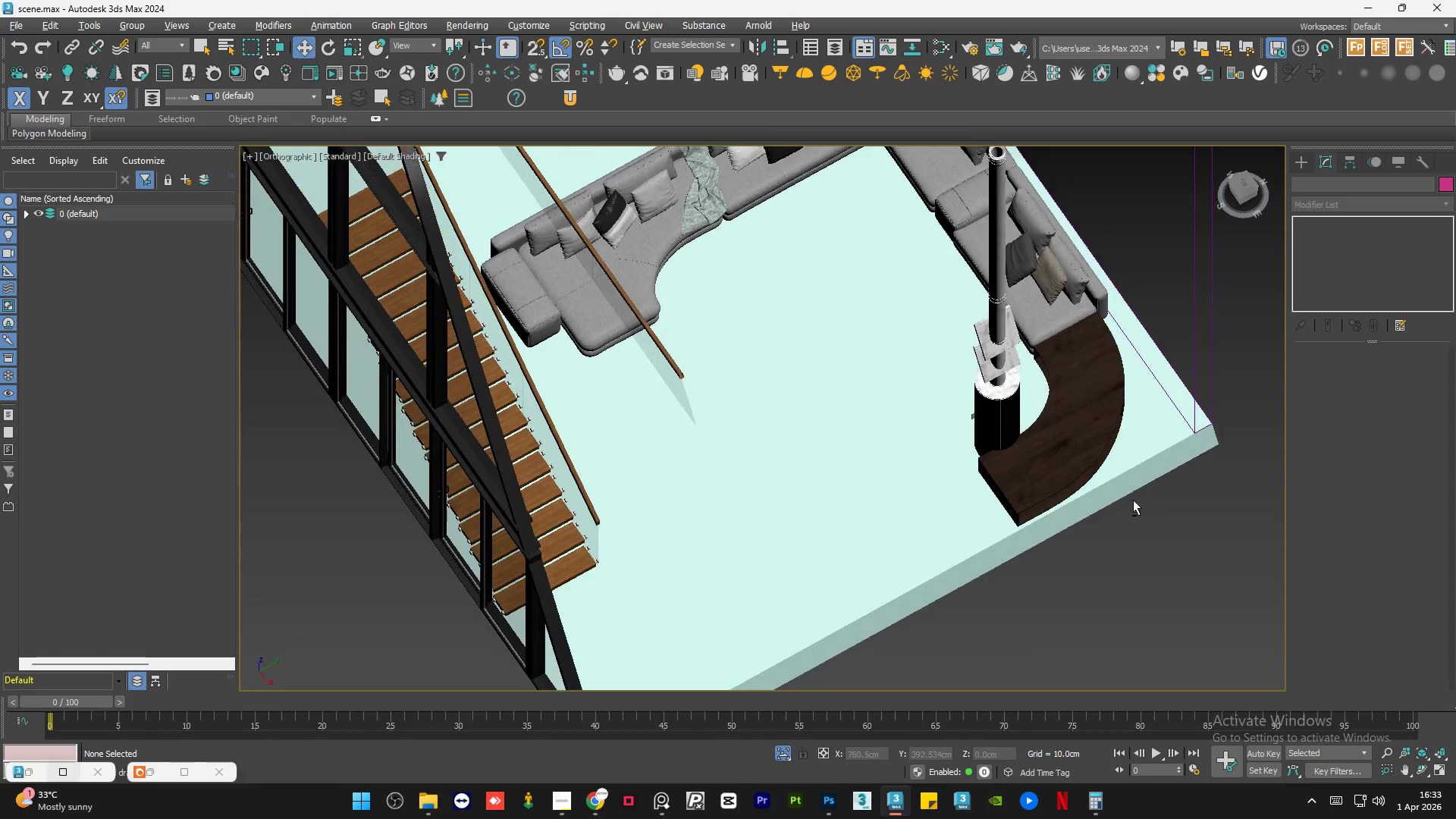 
key(Alt+AltLeft)
 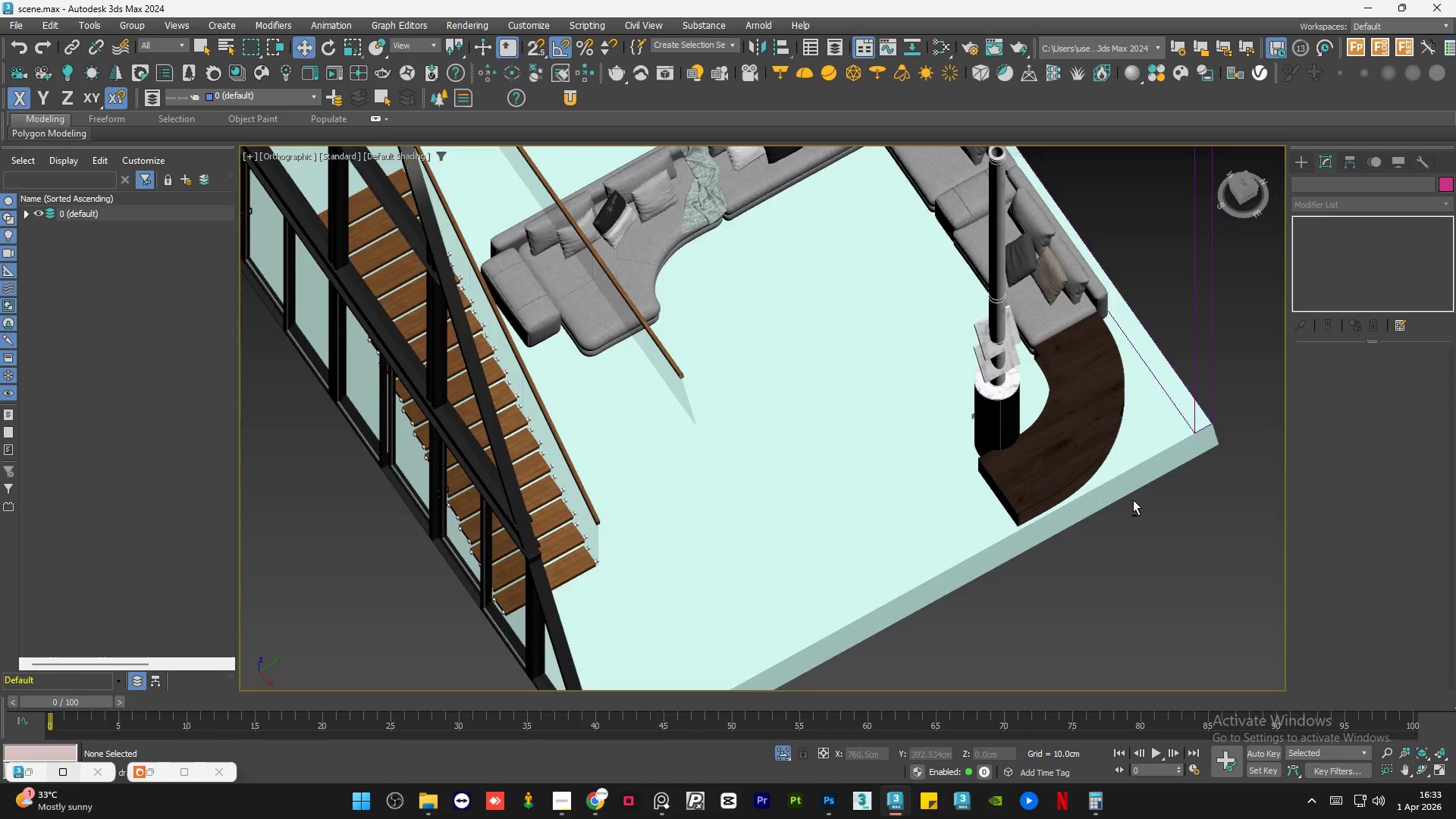 
hold_key(key=AltLeft, duration=0.81)
 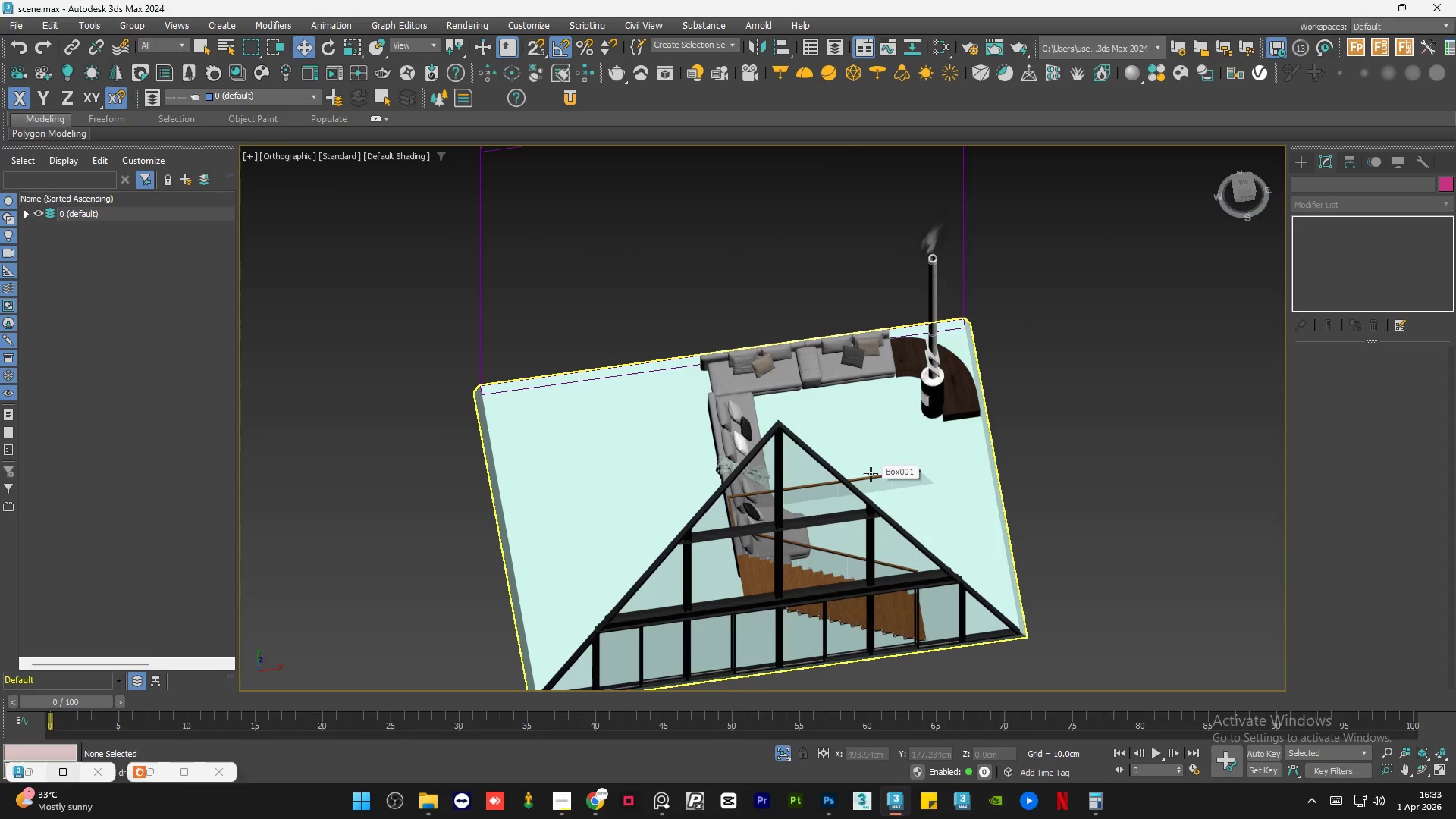 
scroll: coordinate [971, 512], scroll_direction: down, amount: 2.0
 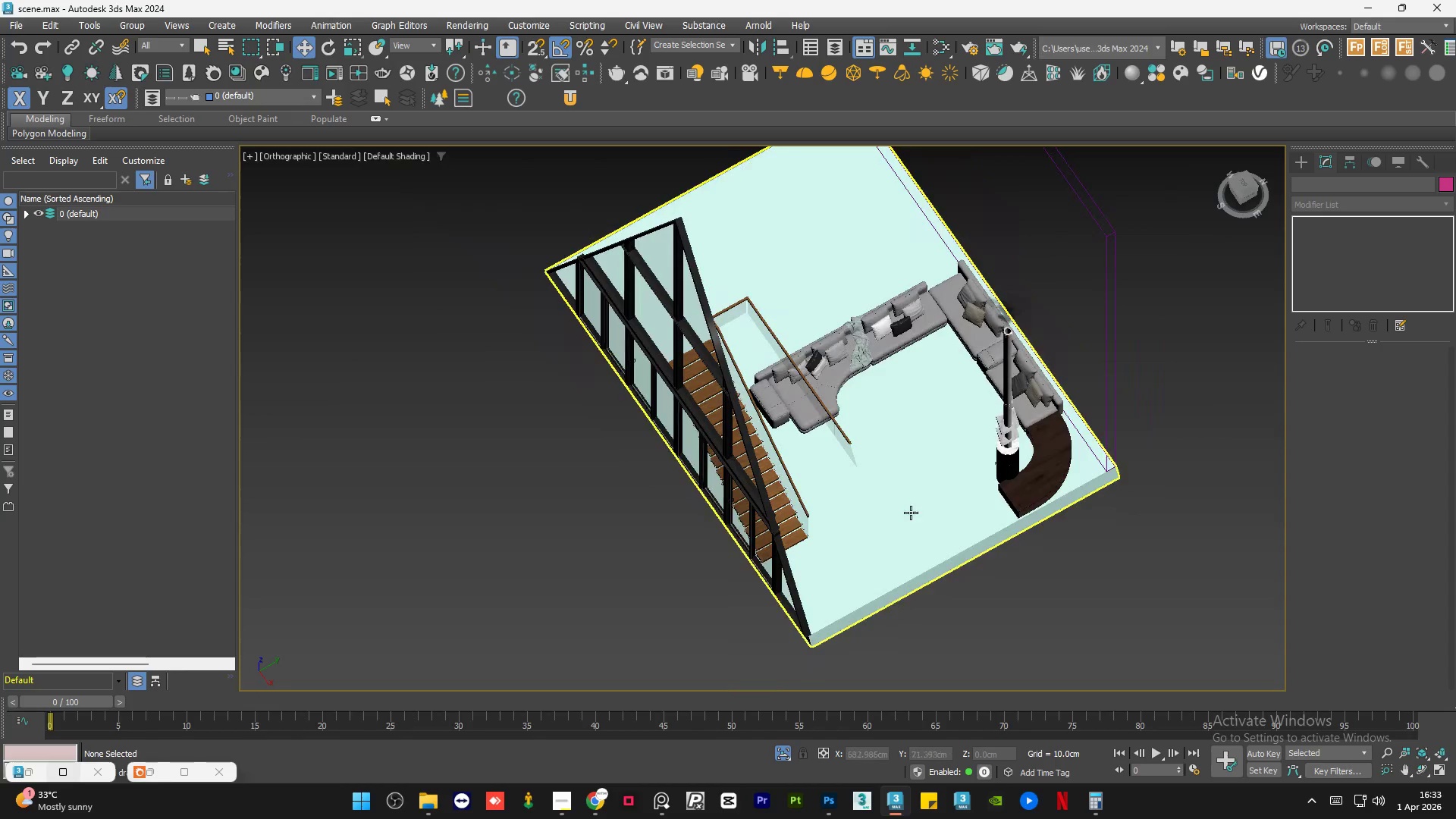 
hold_key(key=AltLeft, duration=0.61)
 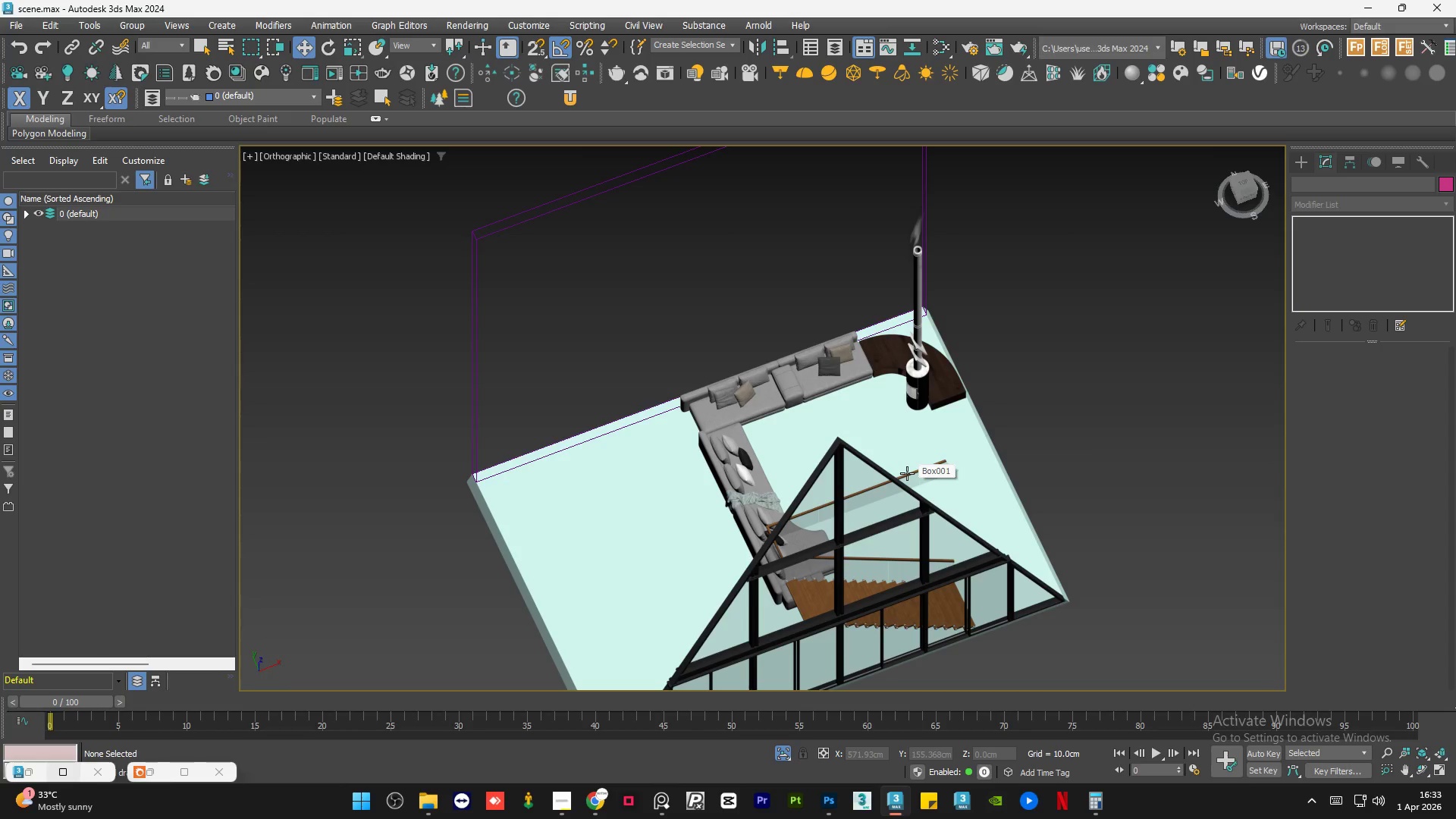 
wait(11.64)
 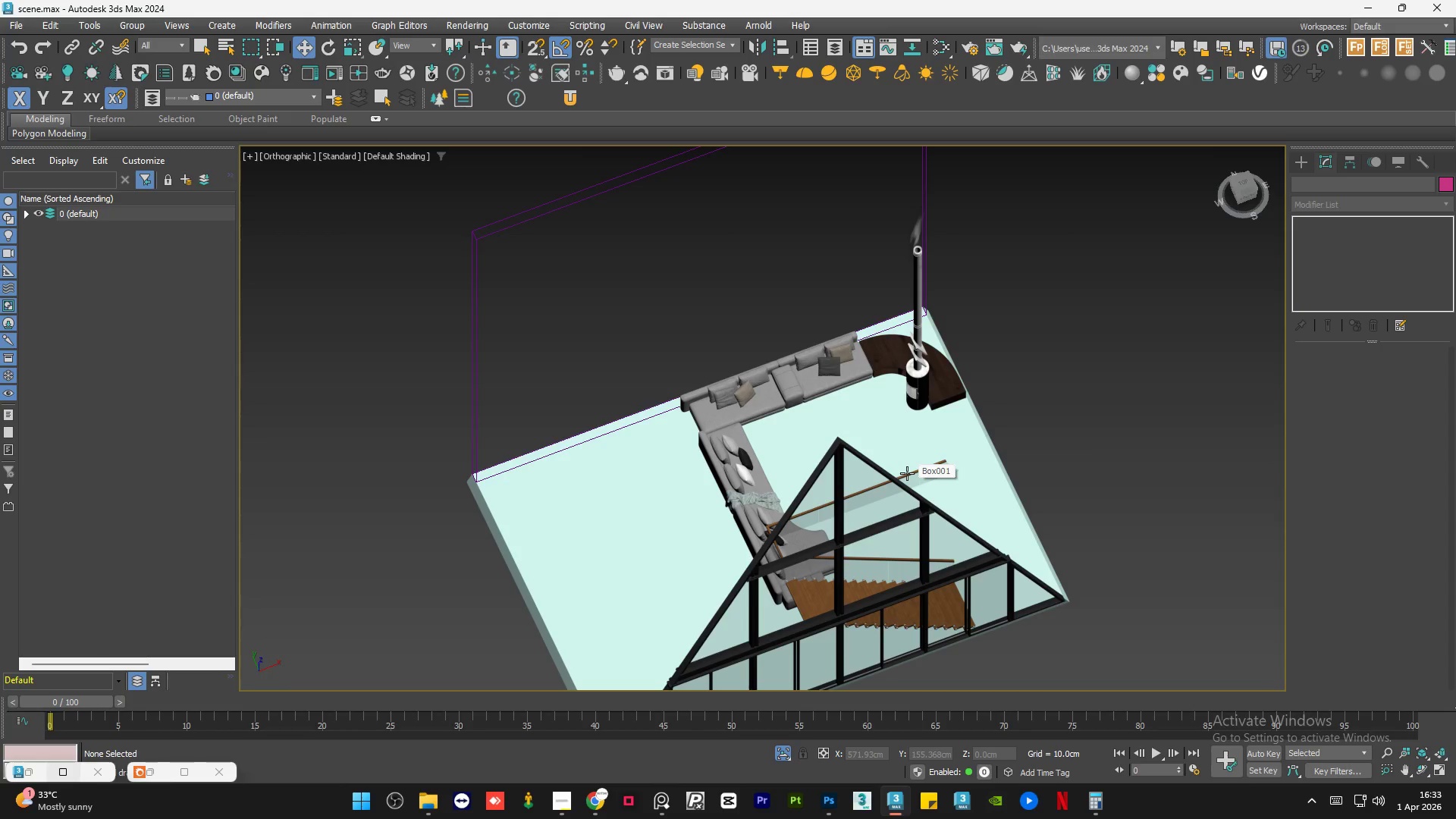 
left_click([1026, 300])
 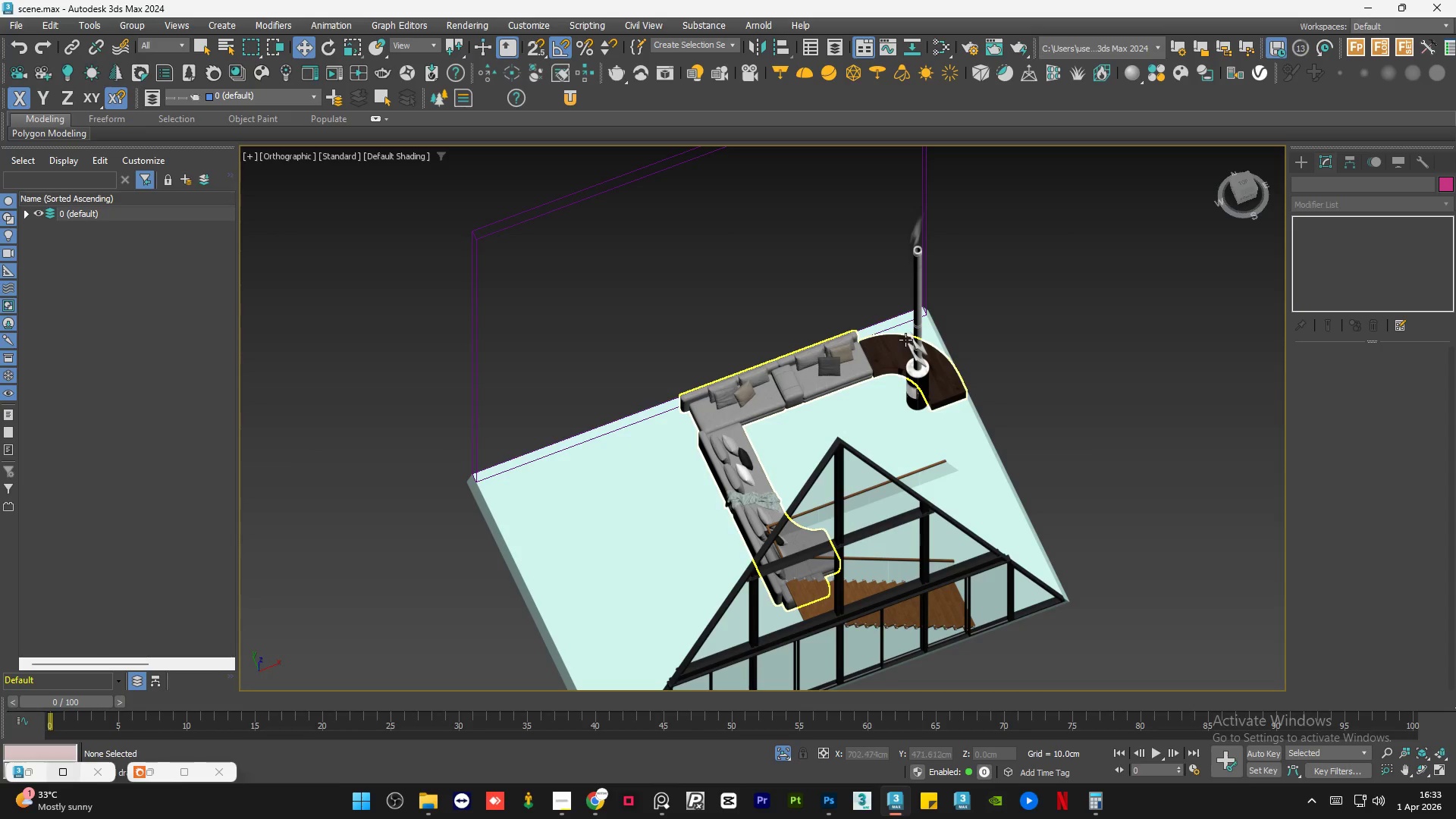 
left_click([884, 353])
 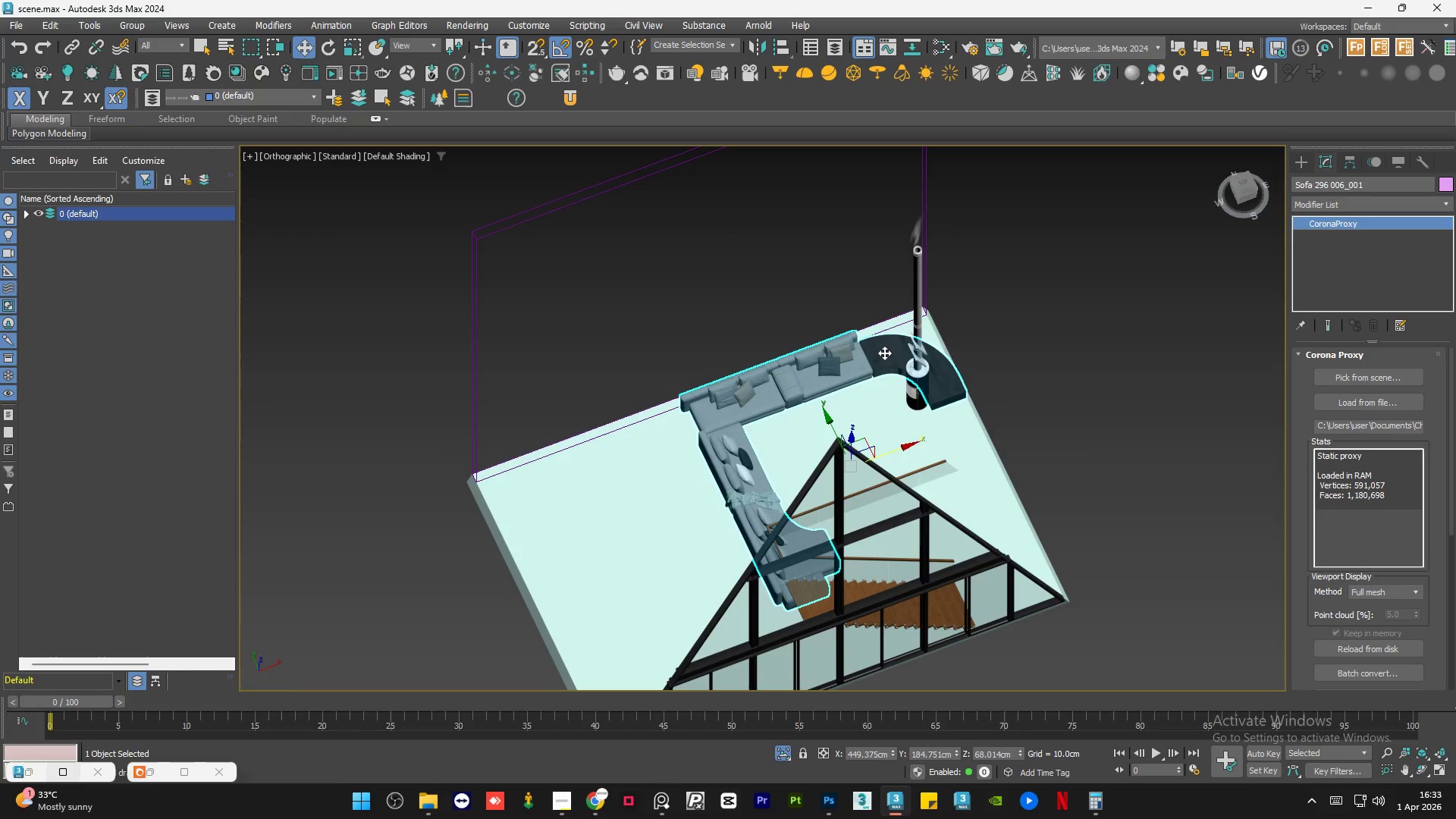 
wait(5.53)
 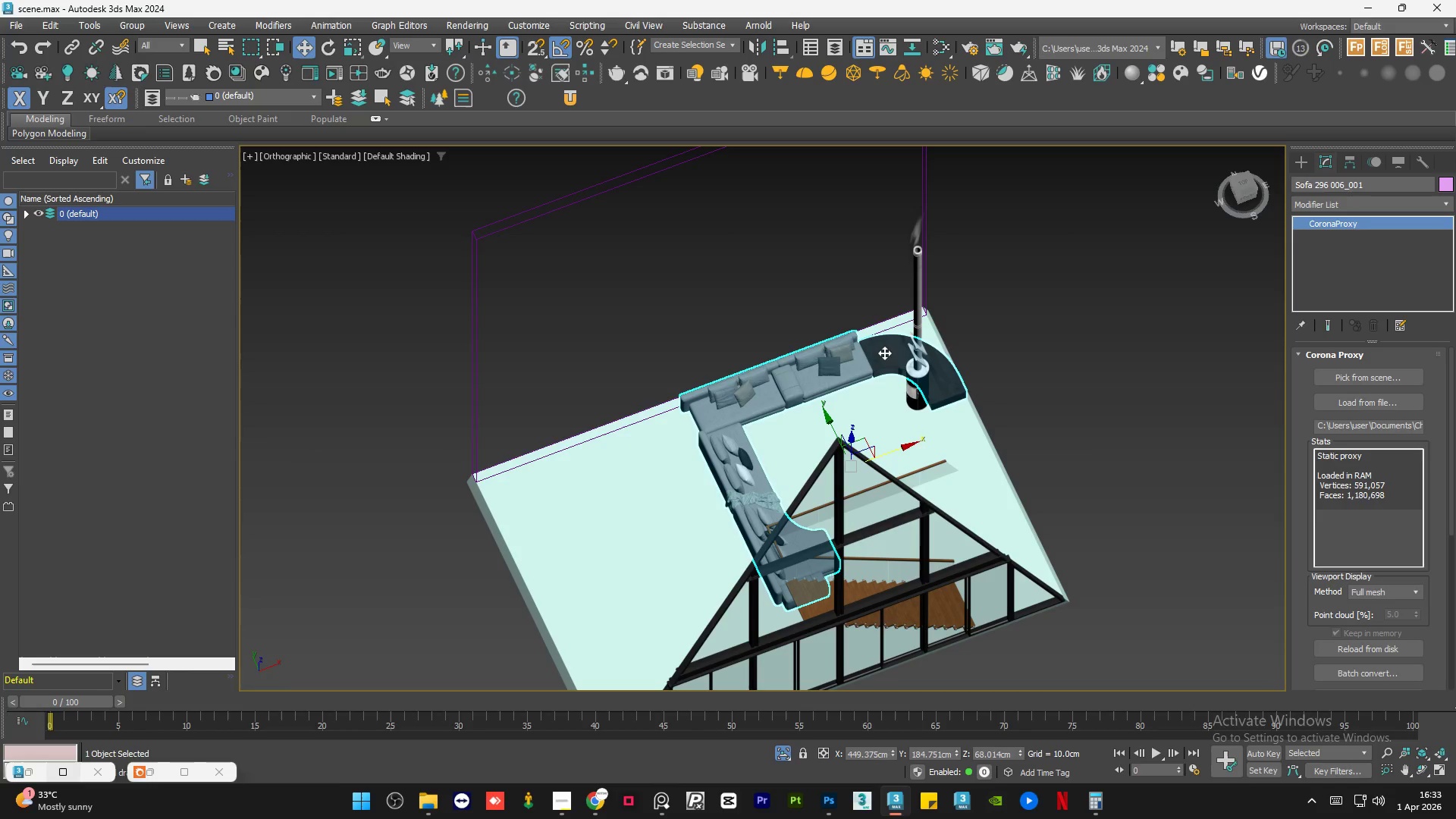 
left_click([1242, 187])
 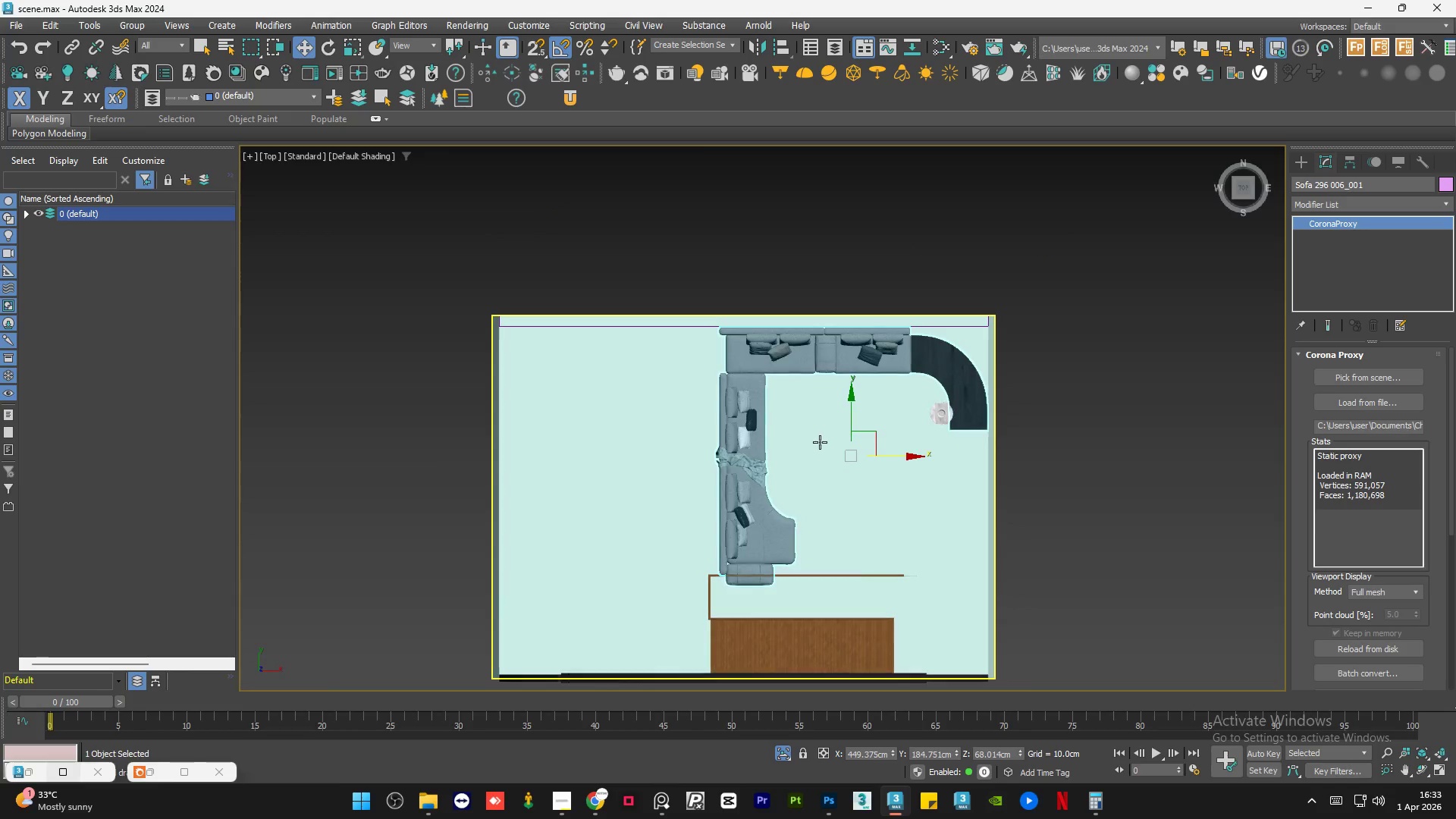 
scroll: coordinate [820, 442], scroll_direction: up, amount: 1.0
 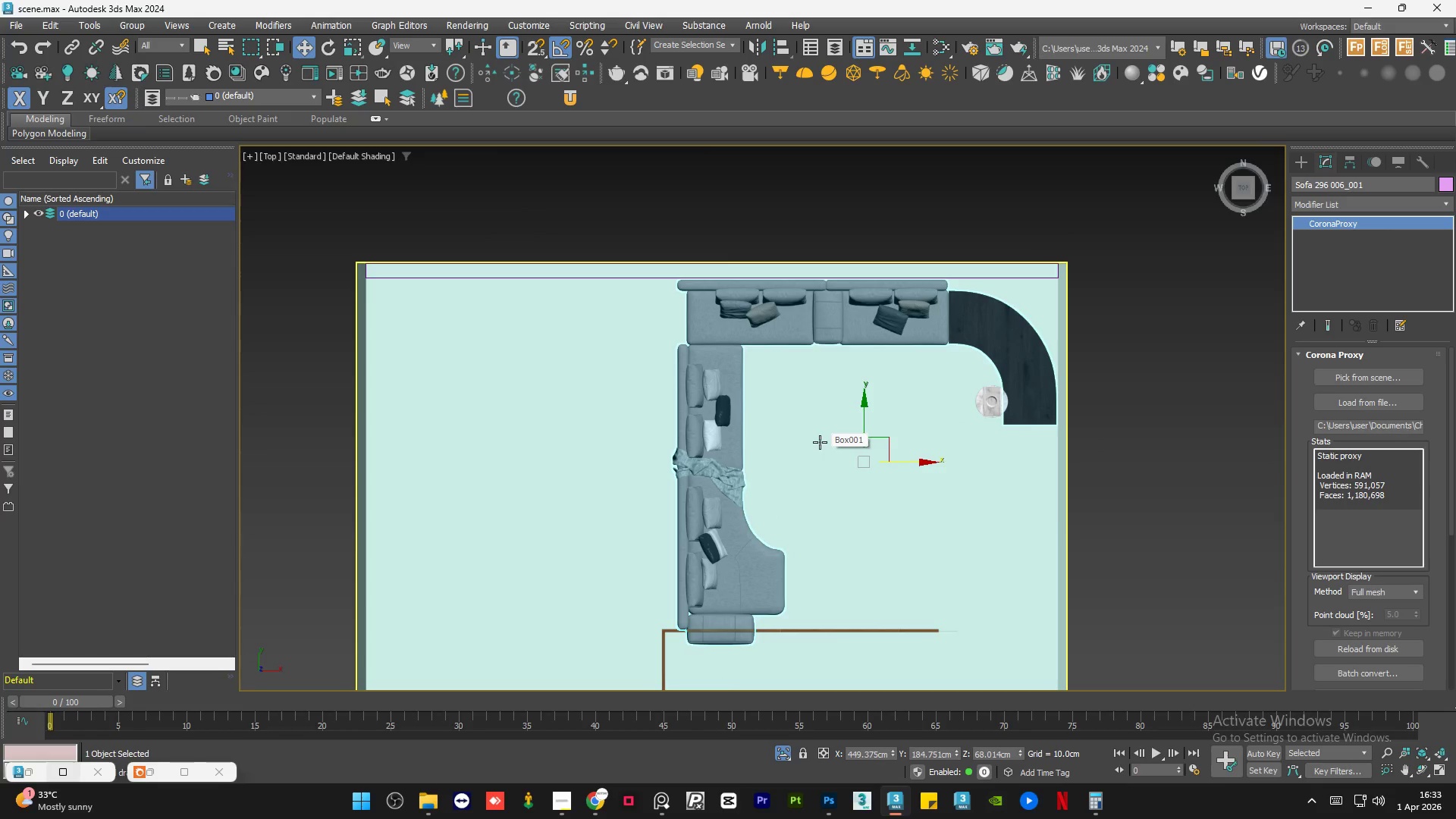 
hold_key(key=AltLeft, duration=1.5)
 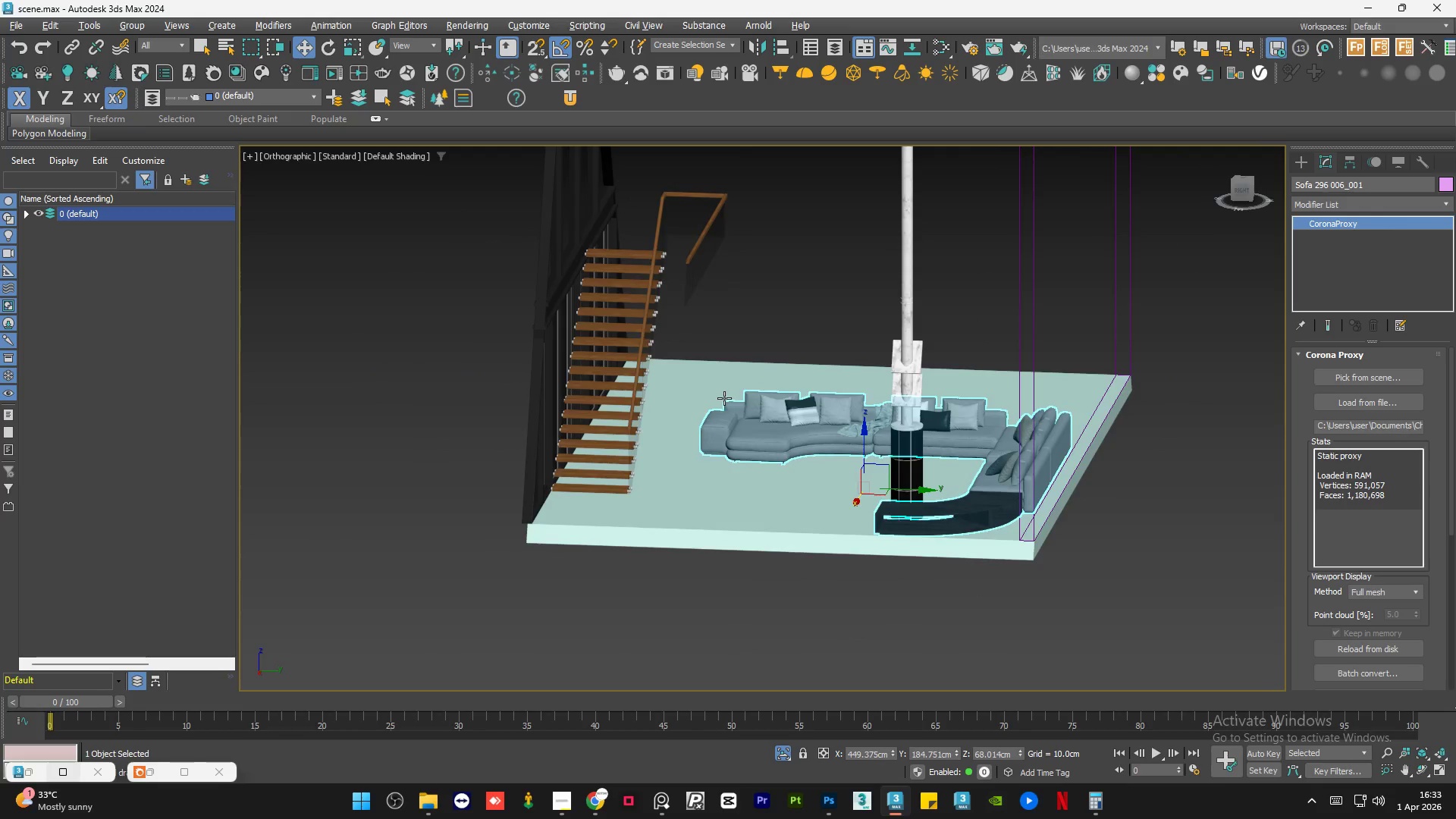 
hold_key(key=AltLeft, duration=1.31)
 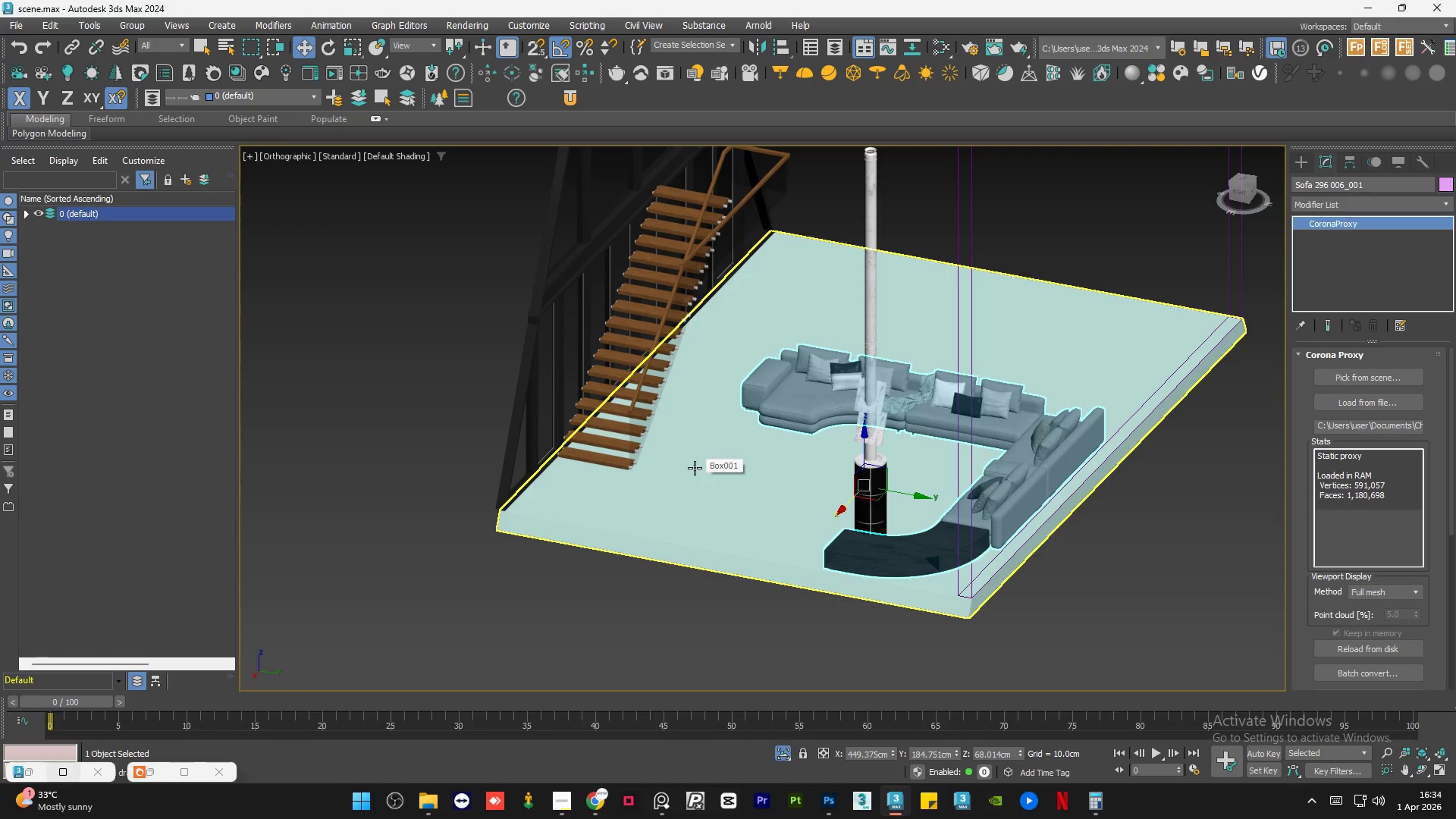 
wait(5.95)
 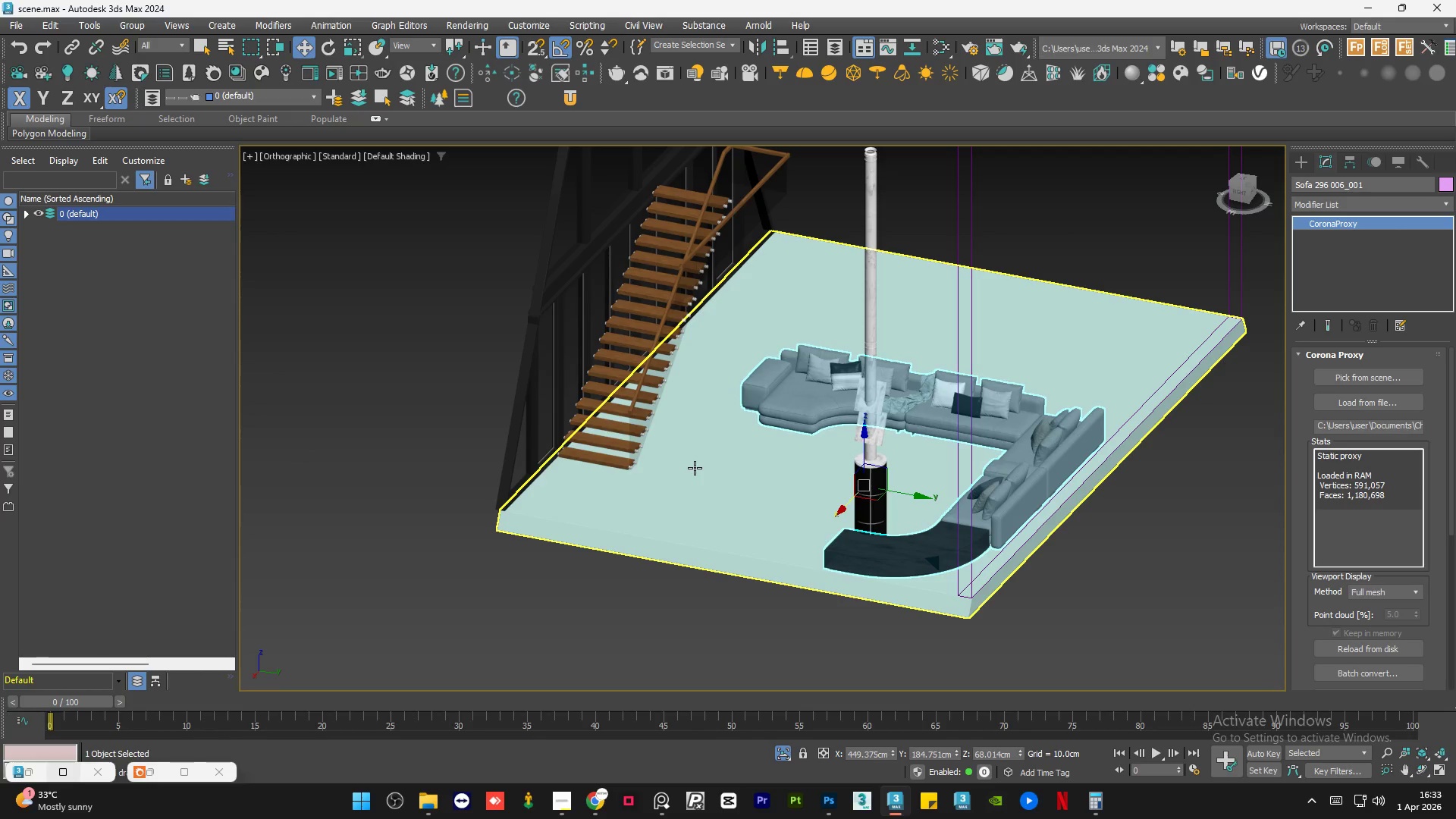 
hold_key(key=AltLeft, duration=1.05)
 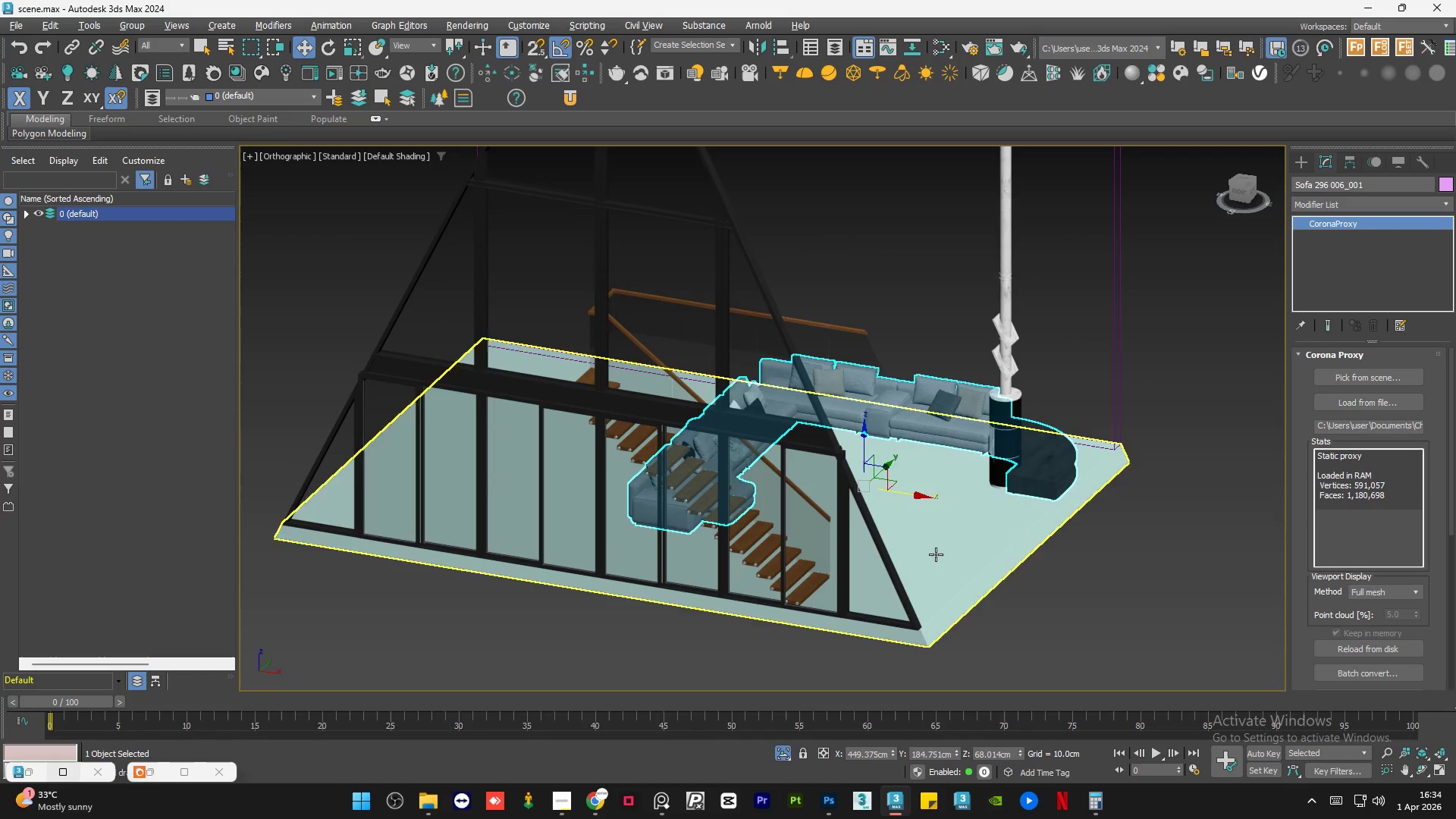 
hold_key(key=AltLeft, duration=1.12)
 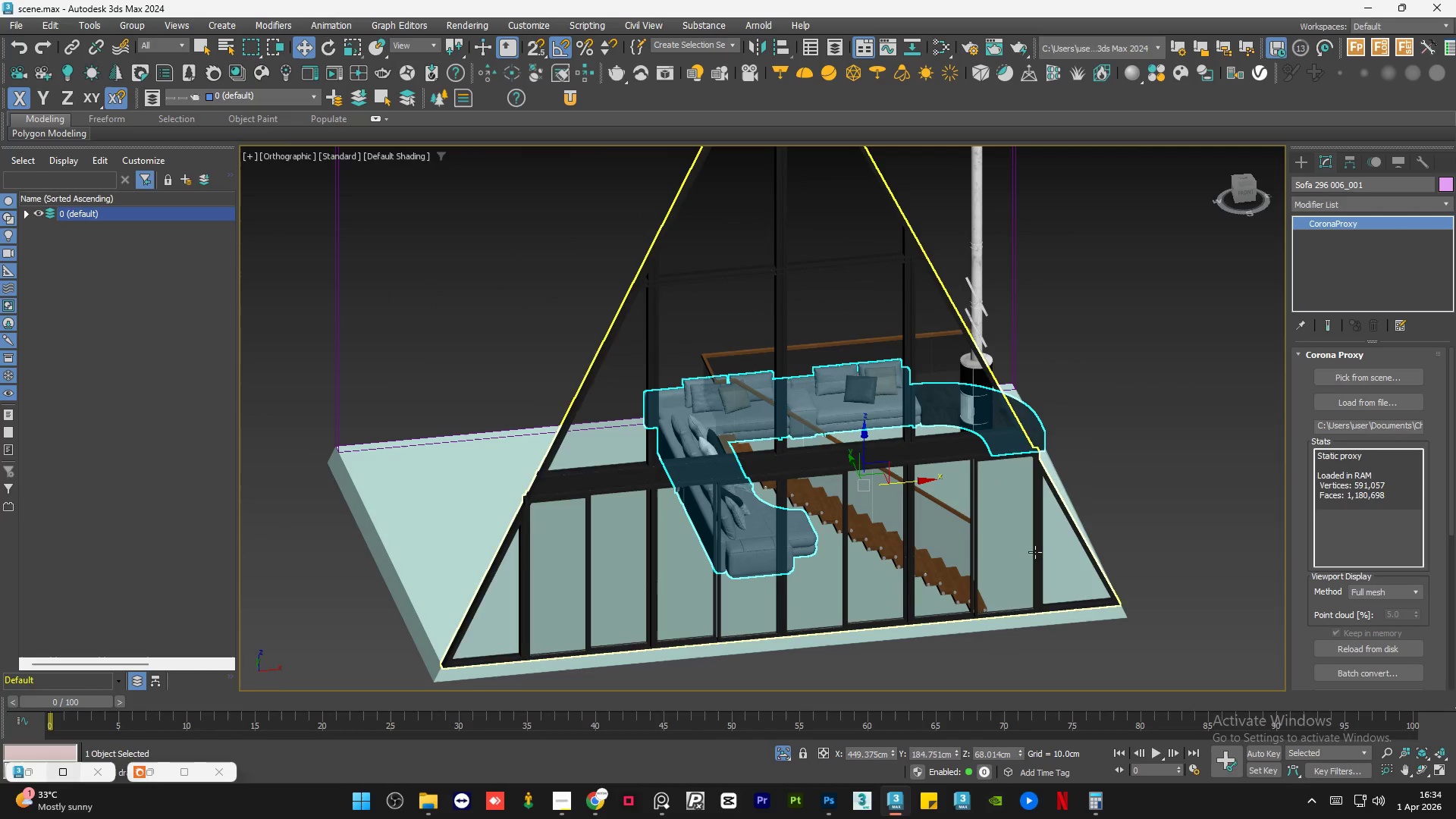 
hold_key(key=AltLeft, duration=0.86)
 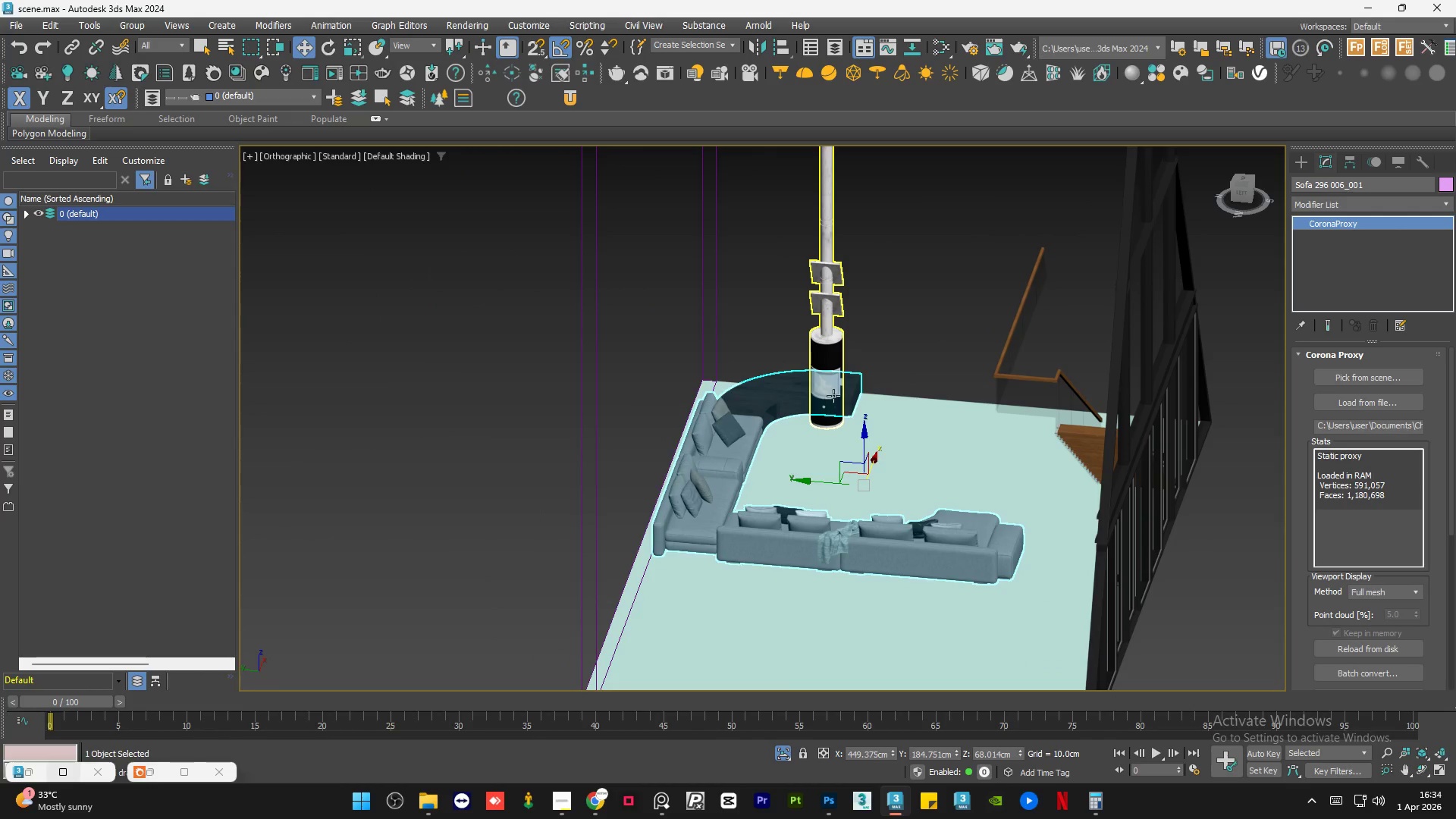 
hold_key(key=AltLeft, duration=1.12)
 